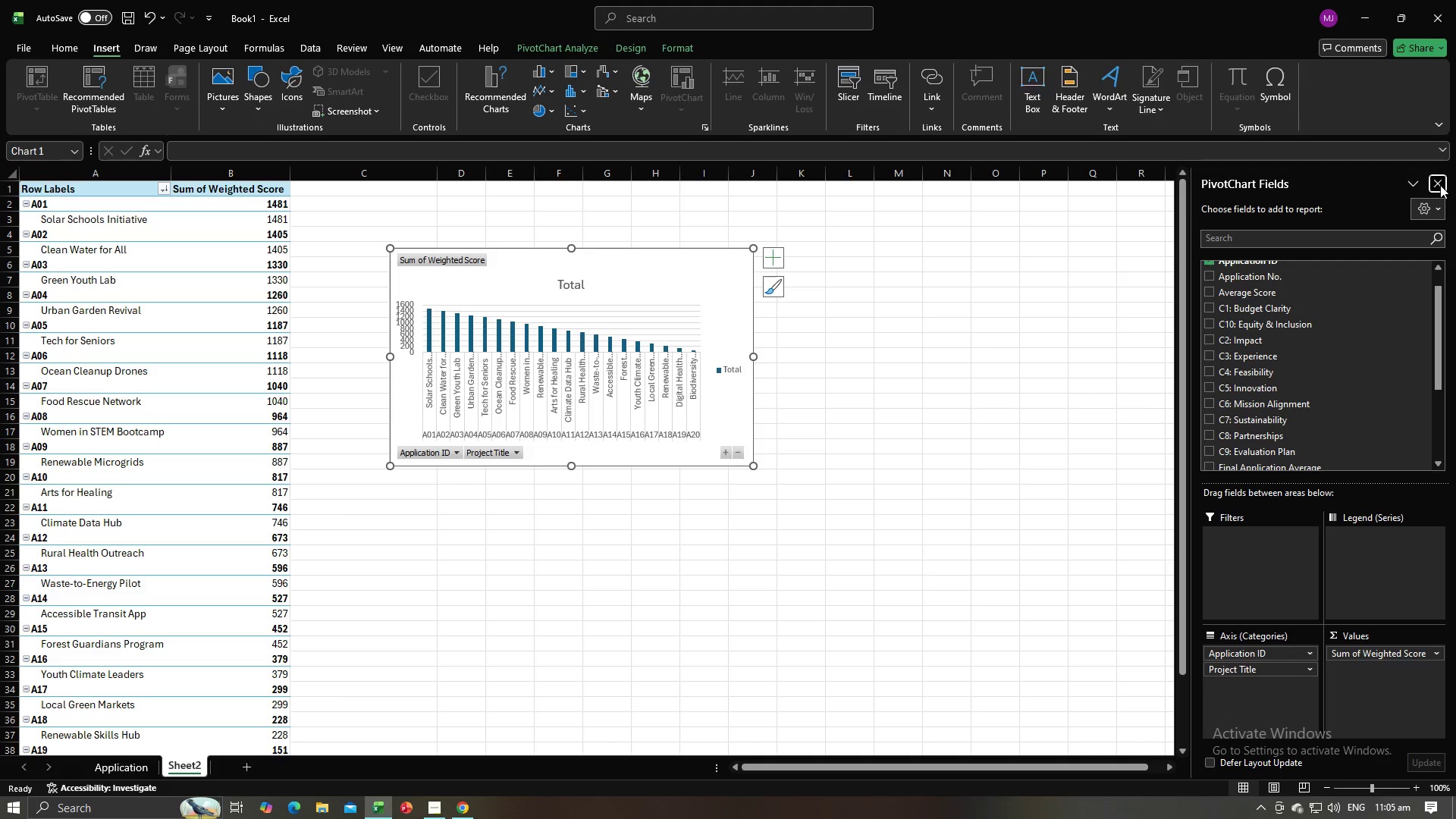 
double_click([1086, 422])
 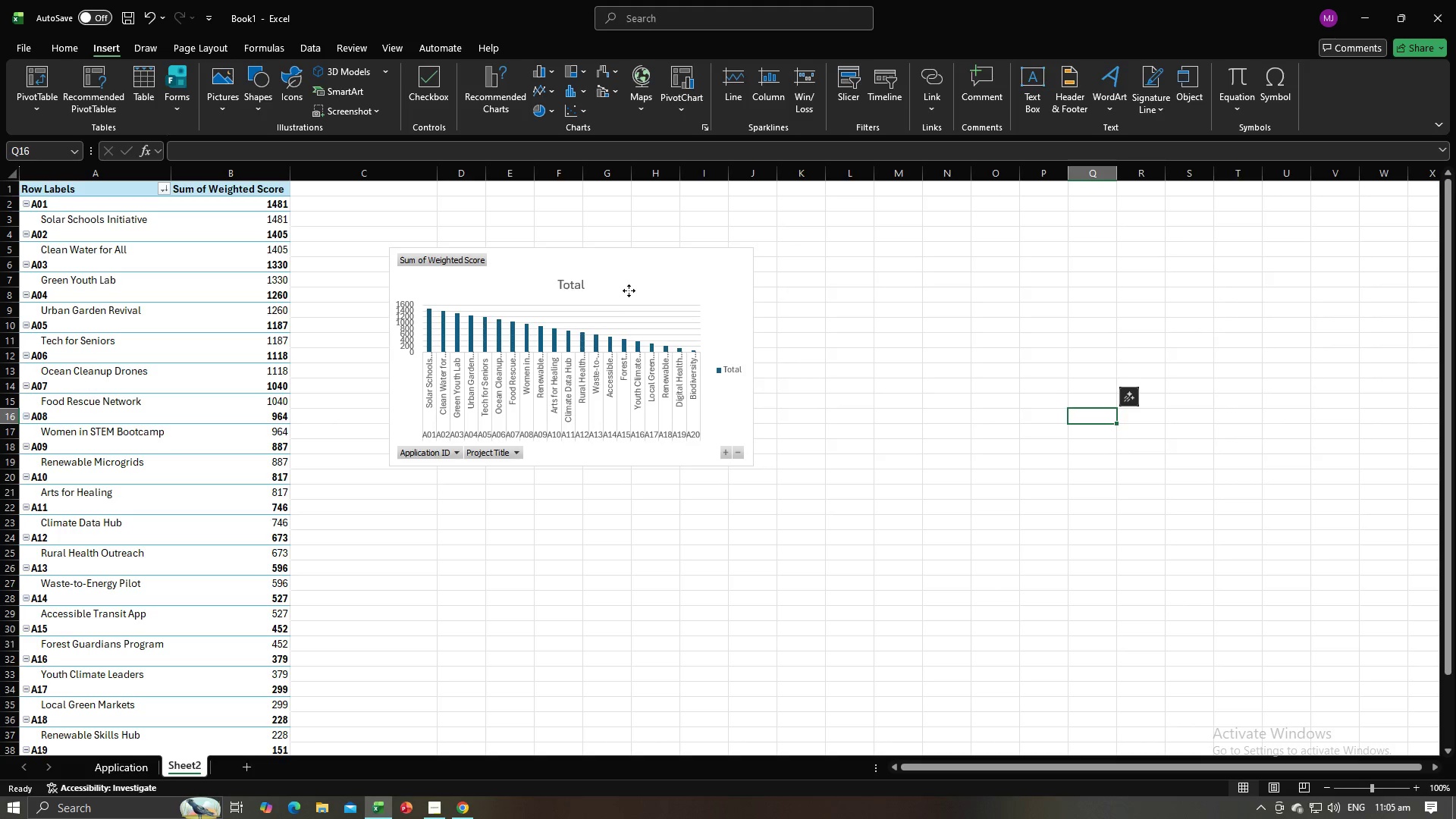 
left_click([629, 290])
 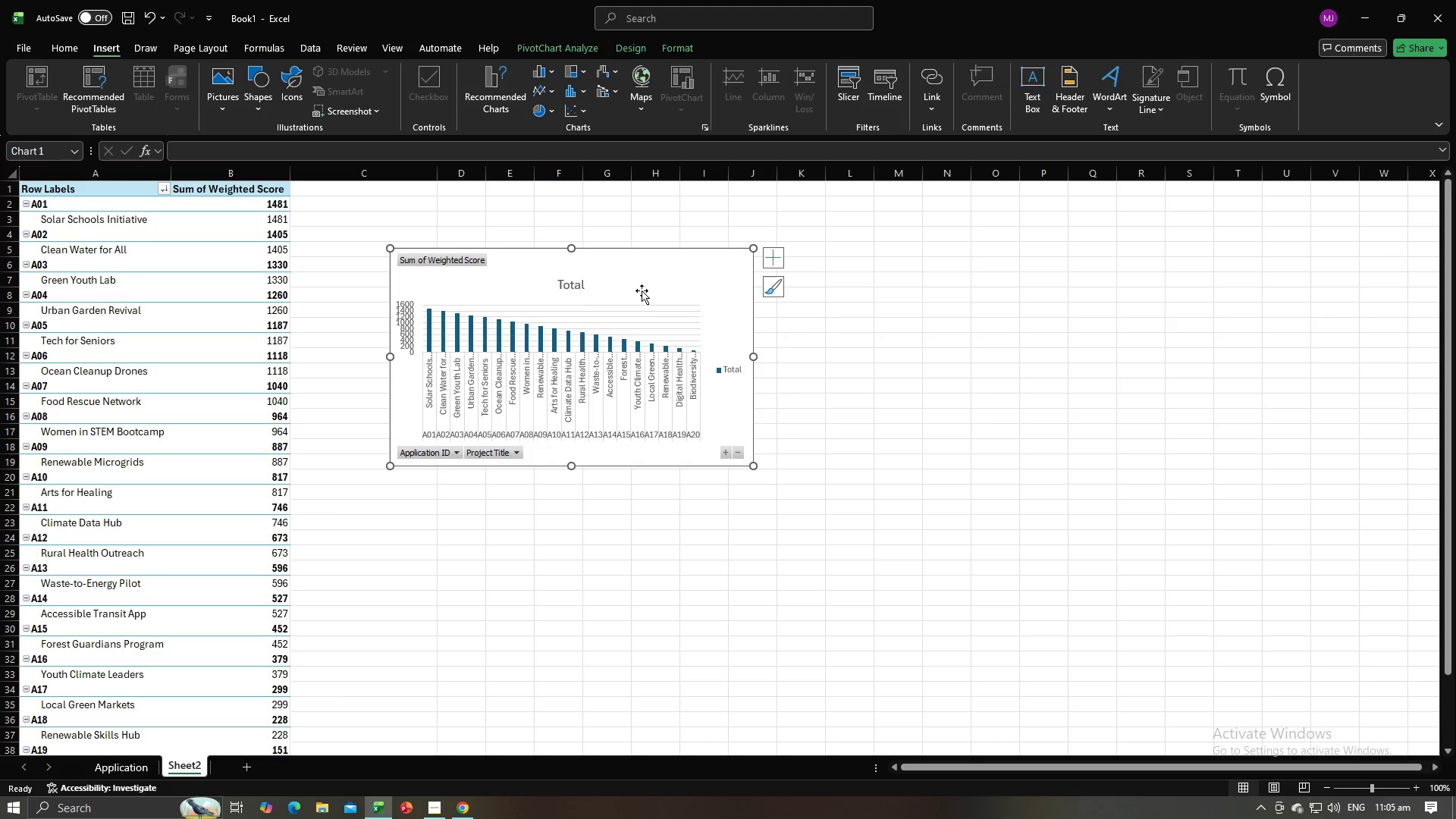 
key(Alt+AltLeft)
 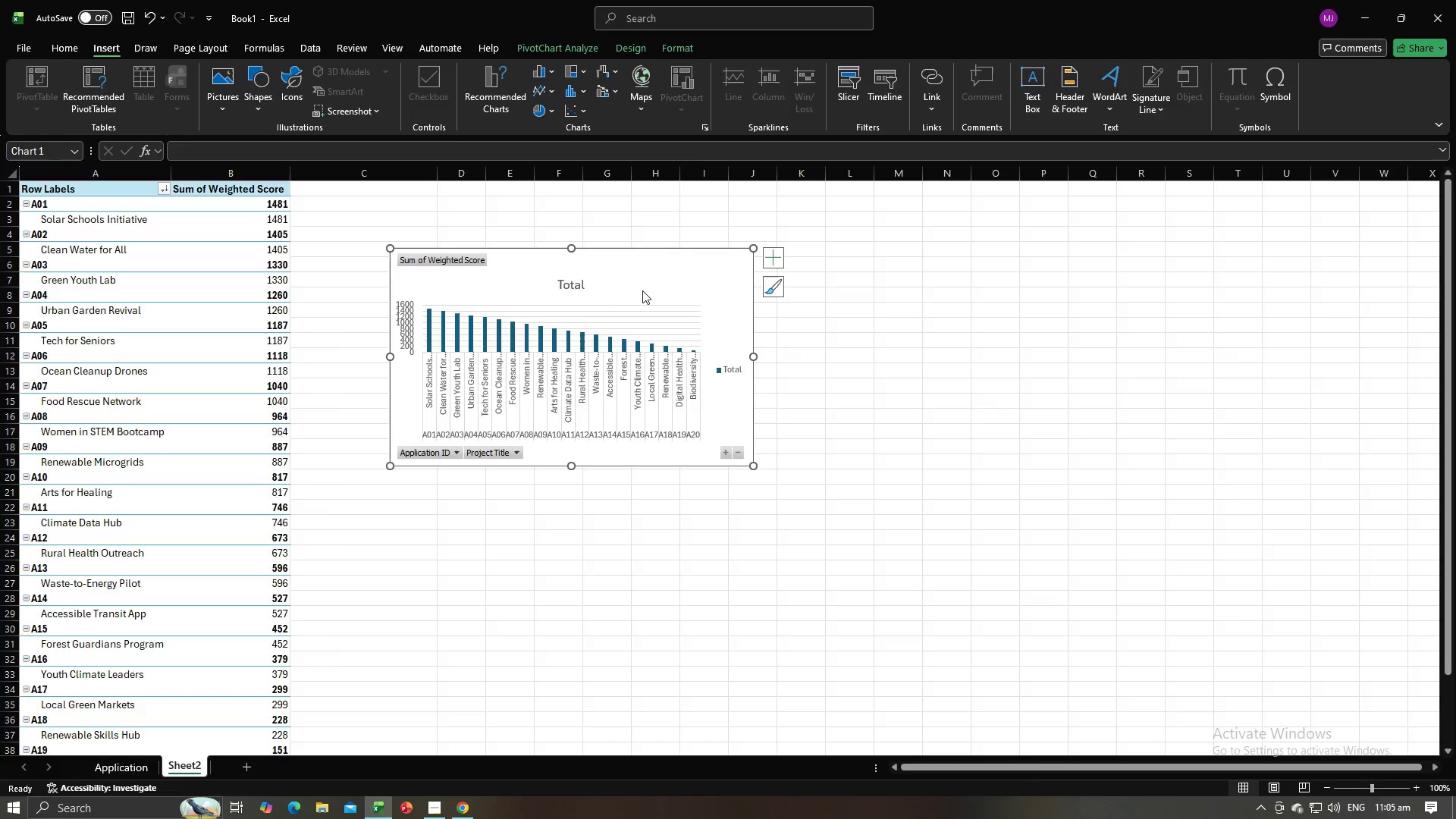 
key(Alt+Tab)
 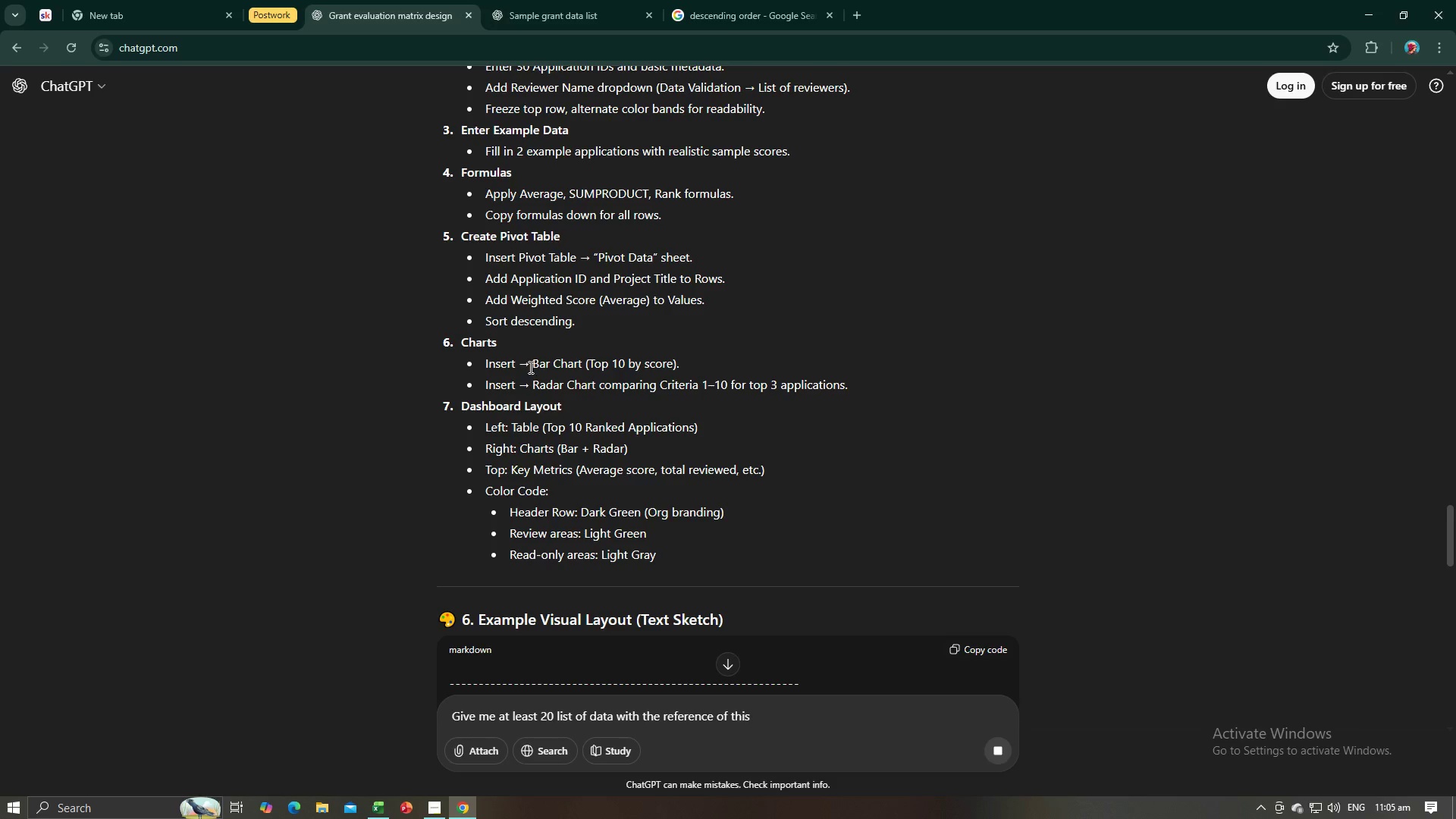 
wait(9.92)
 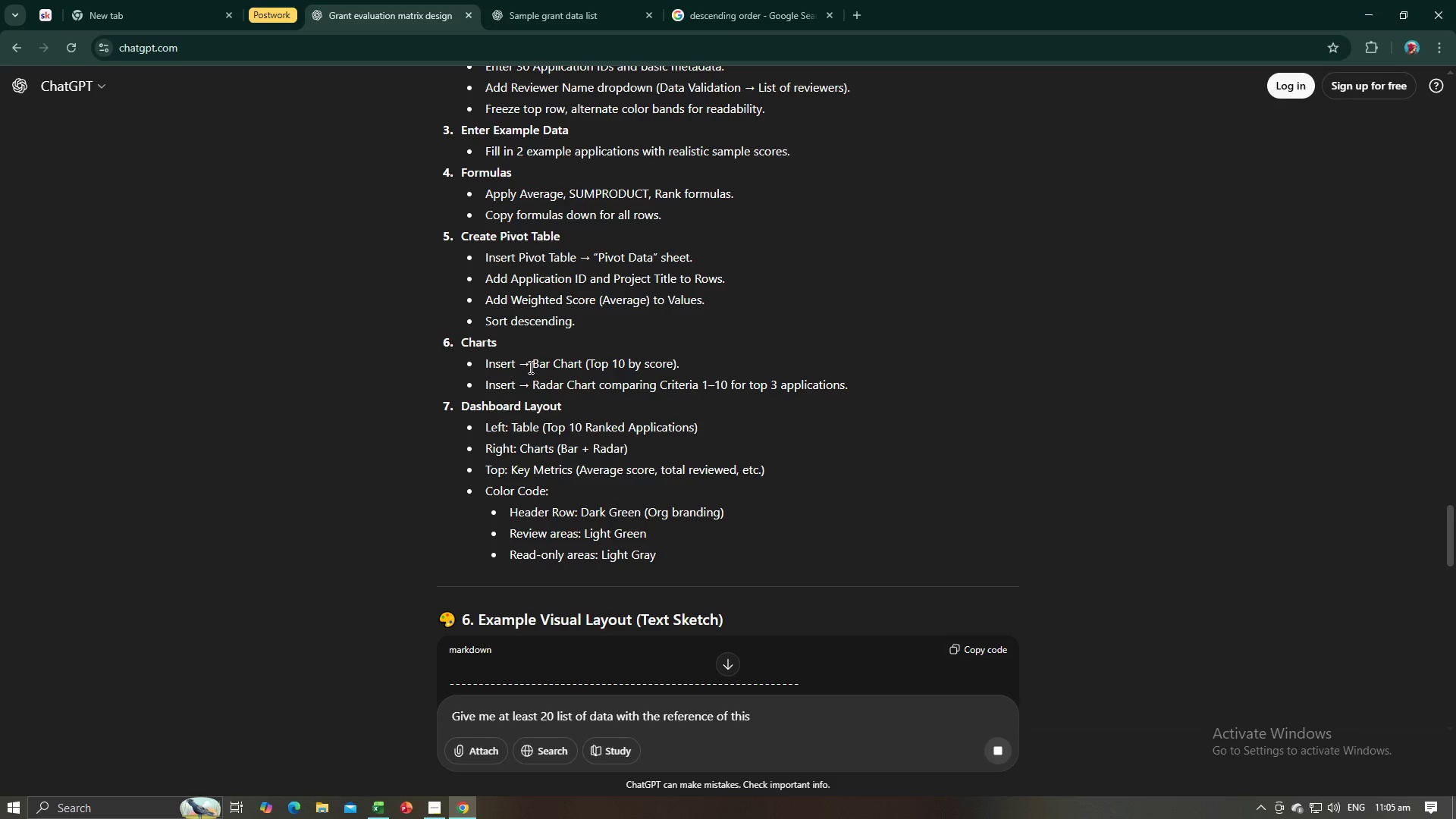 
left_click([973, 445])
 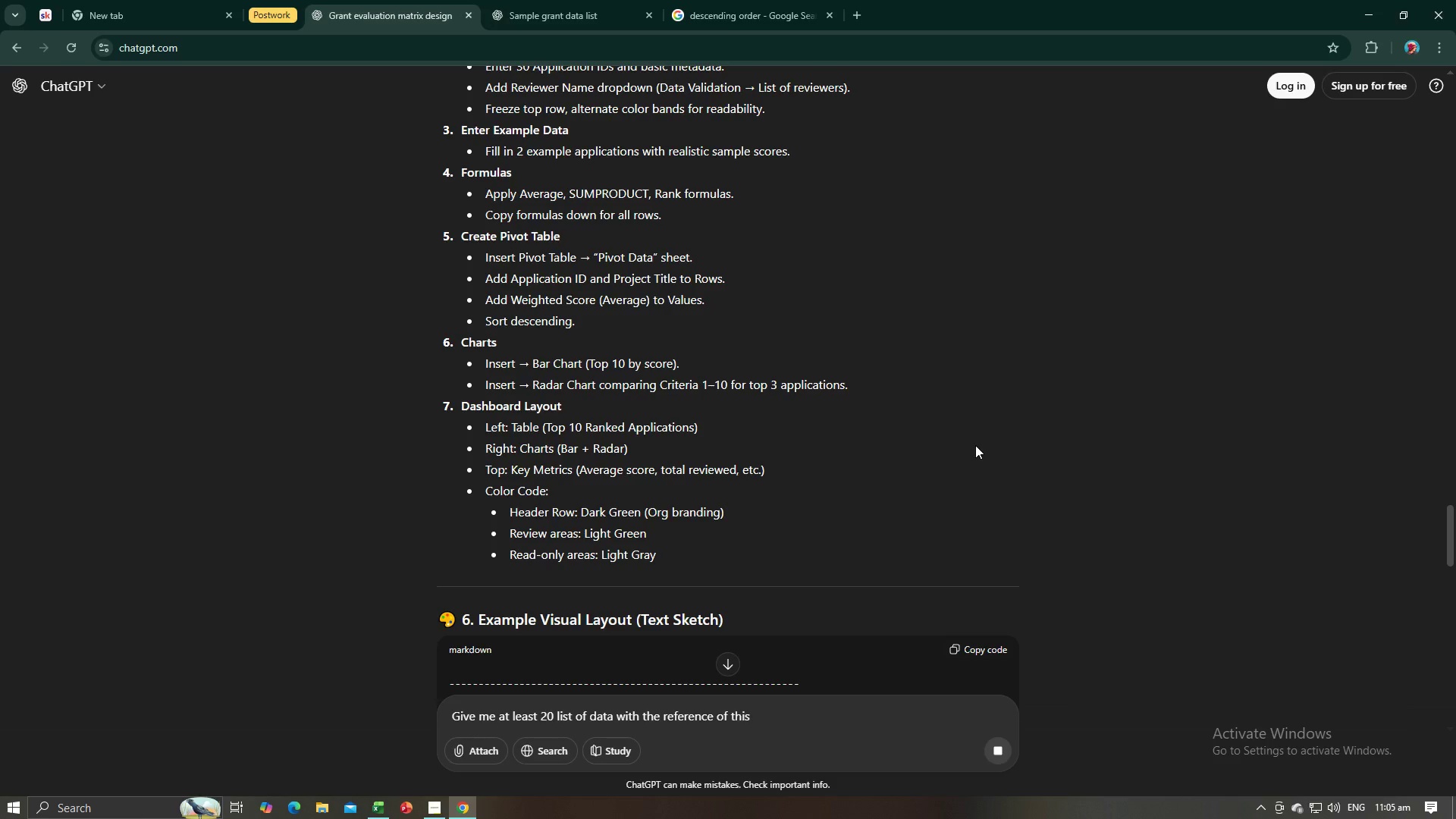 
key(Alt+AltLeft)
 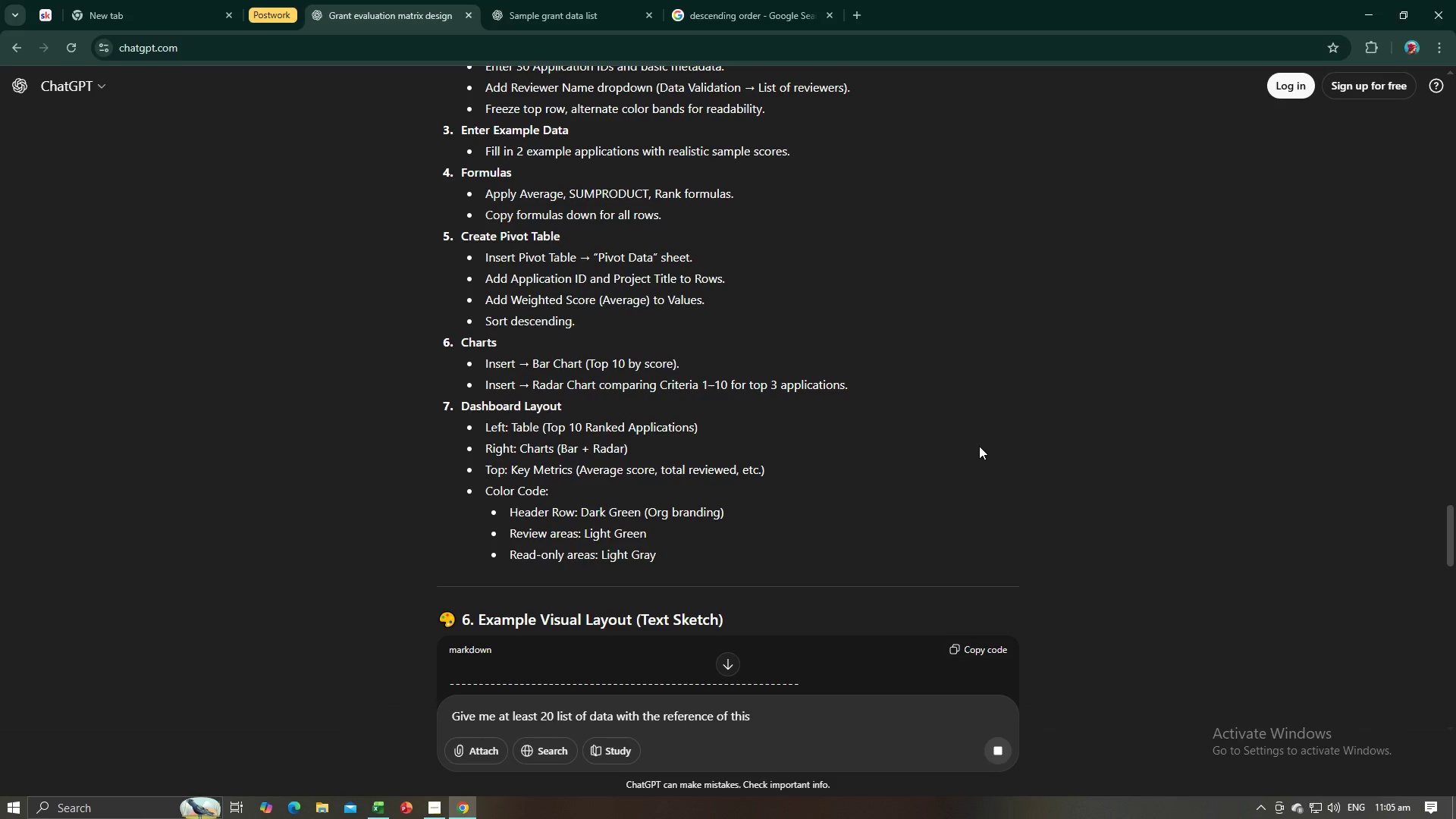 
key(Alt+Tab)
 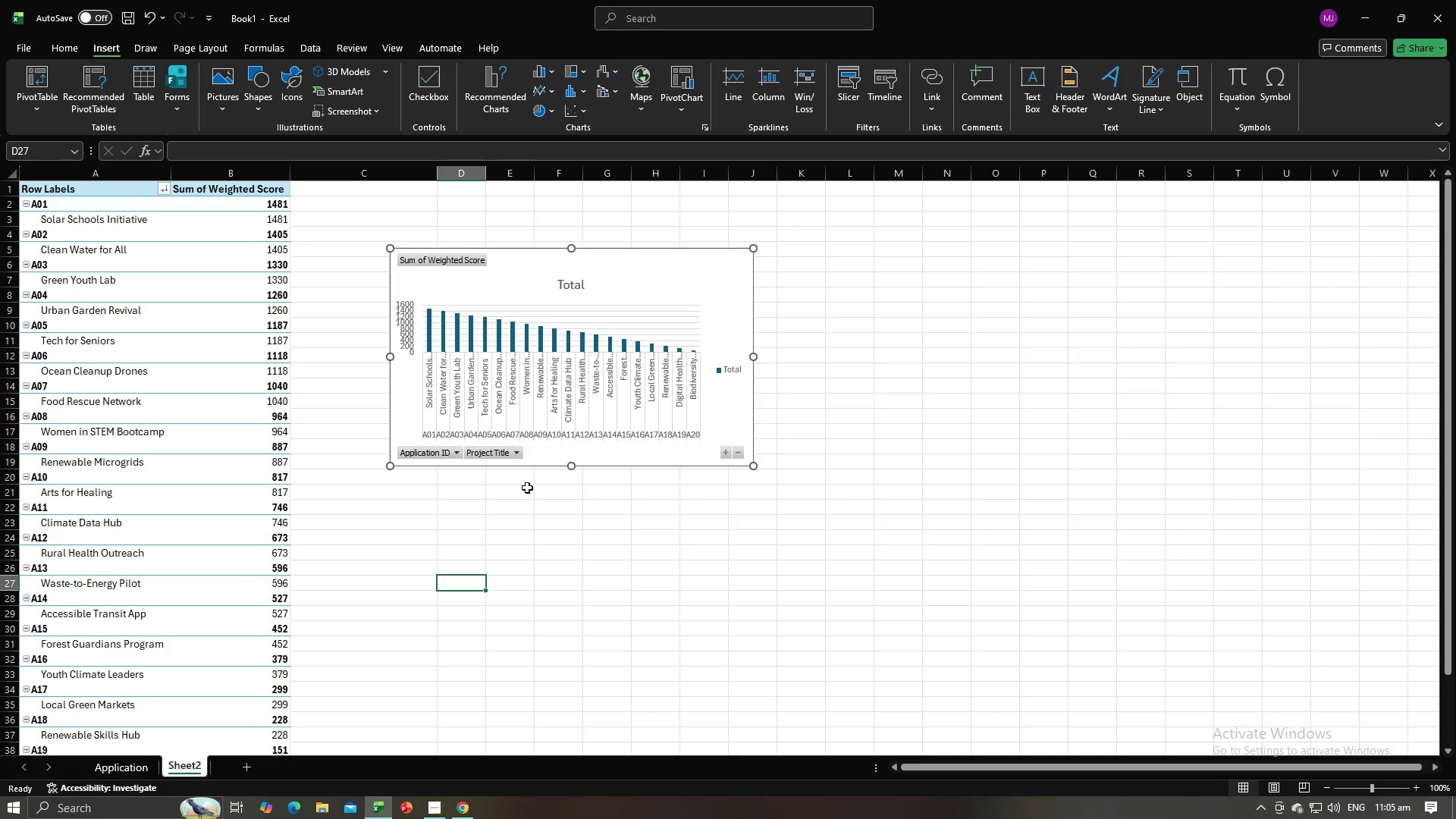 
left_click([730, 294])
 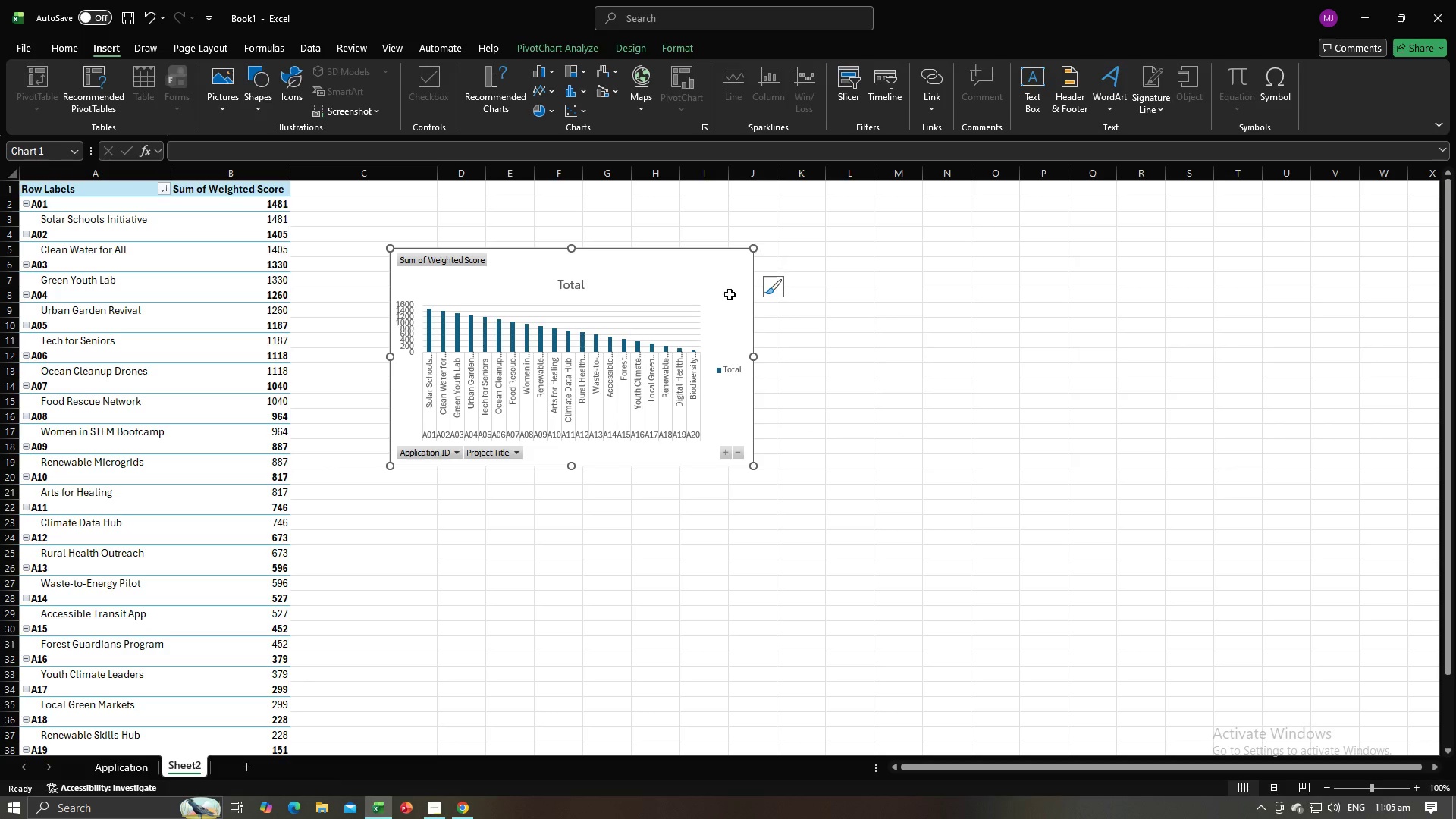 
key(Backspace)
 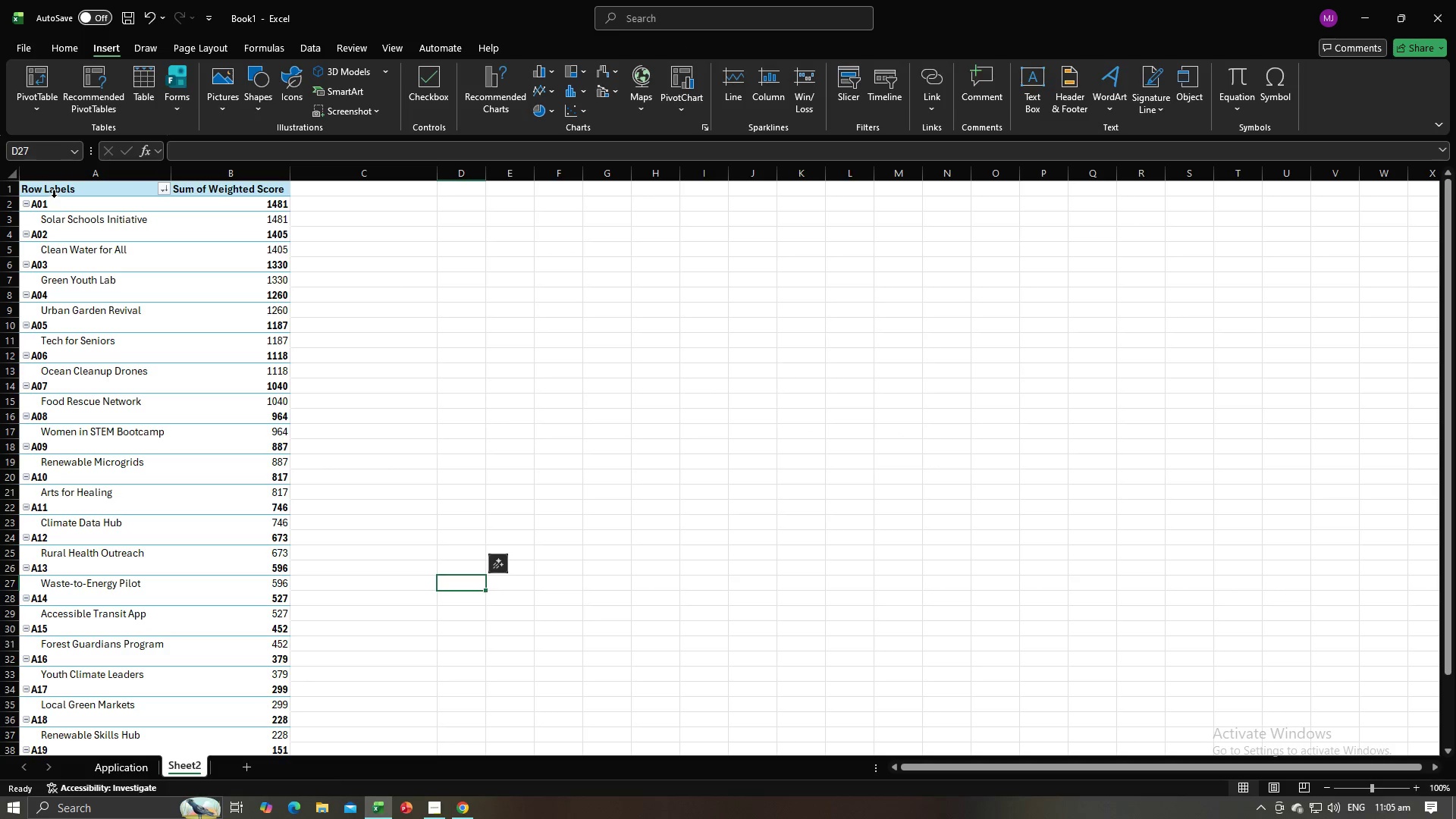 
left_click_drag(start_coordinate=[56, 190], to_coordinate=[287, 493])
 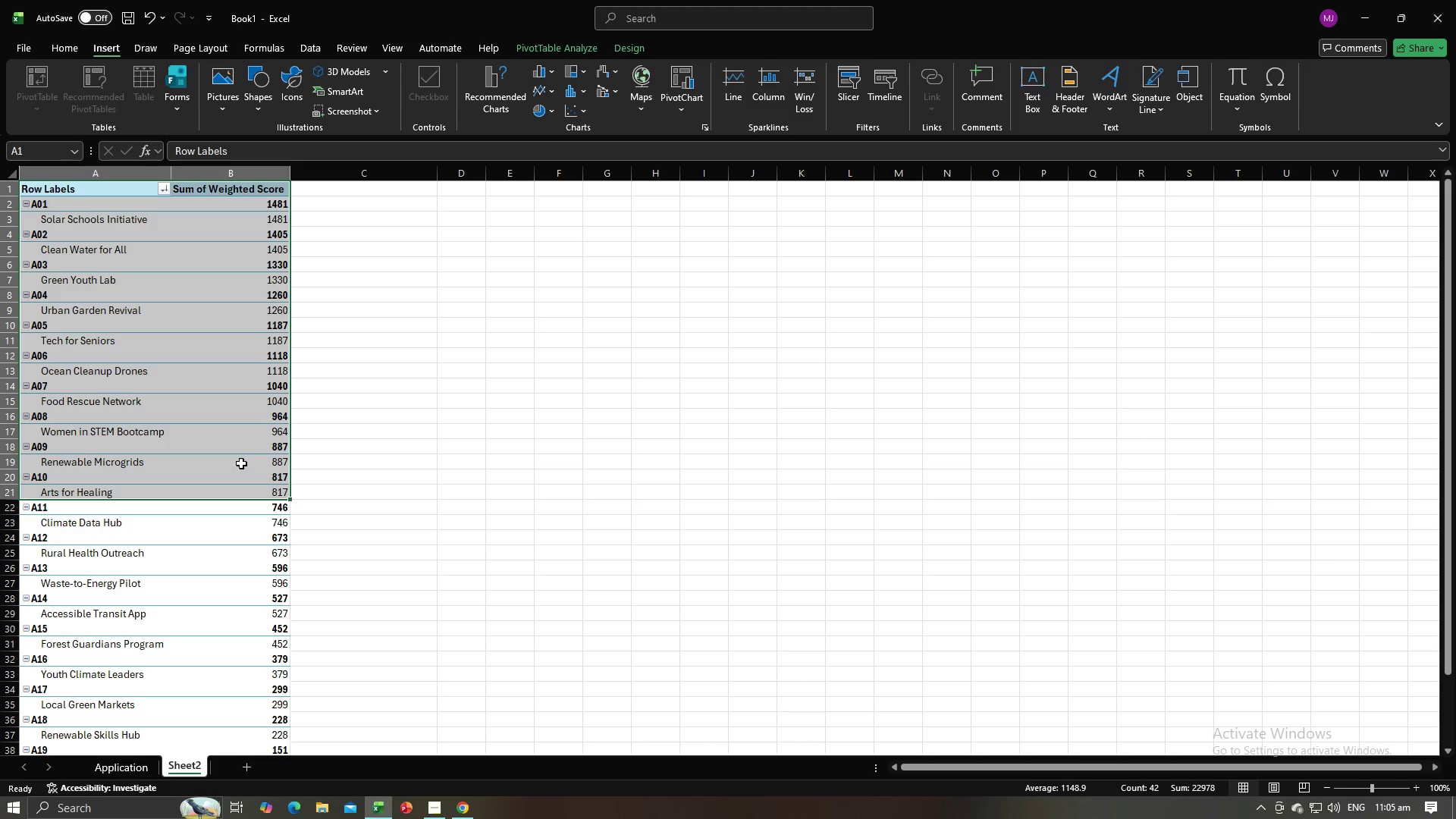 
right_click([241, 463])
 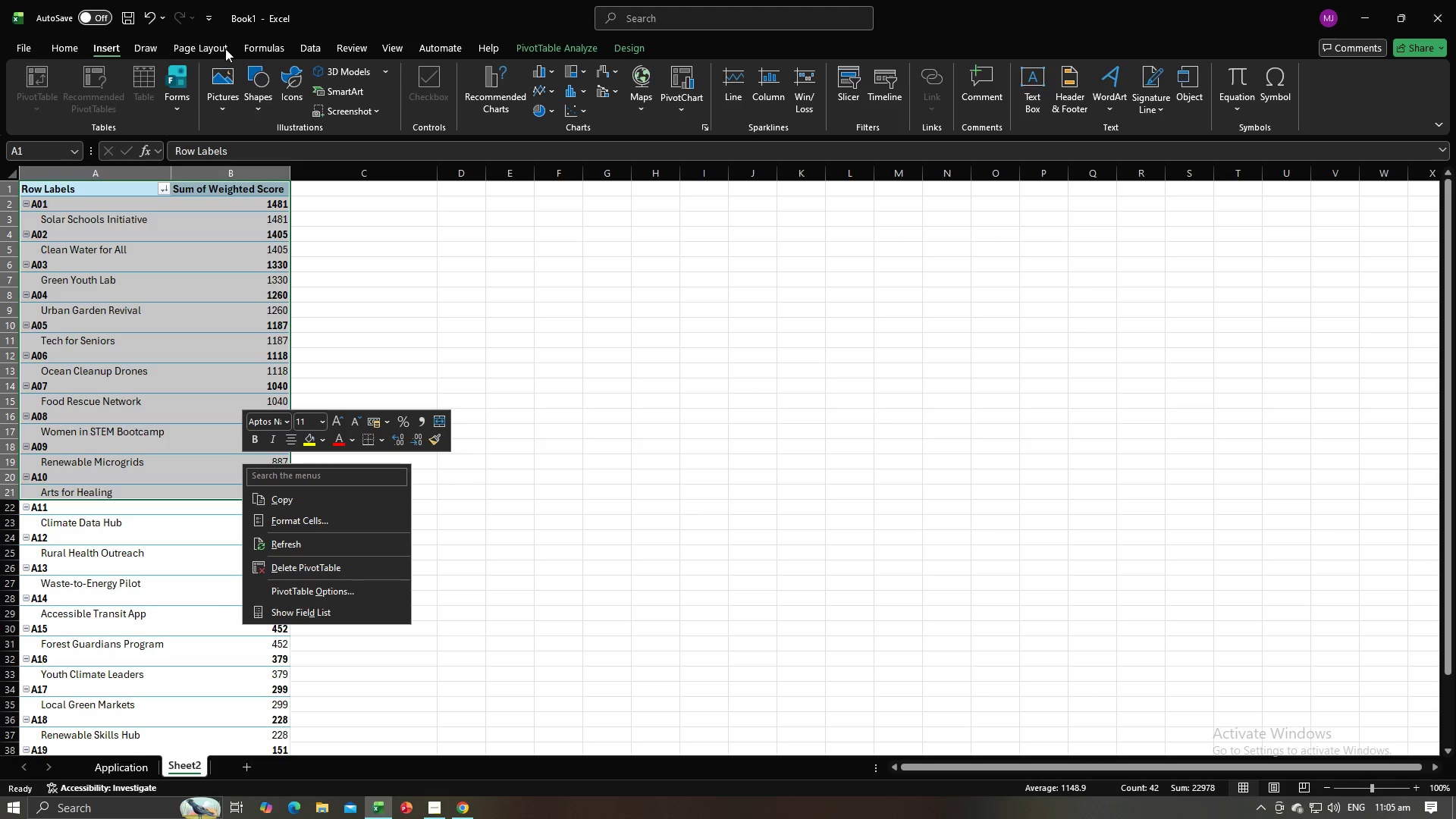 
left_click([548, 71])
 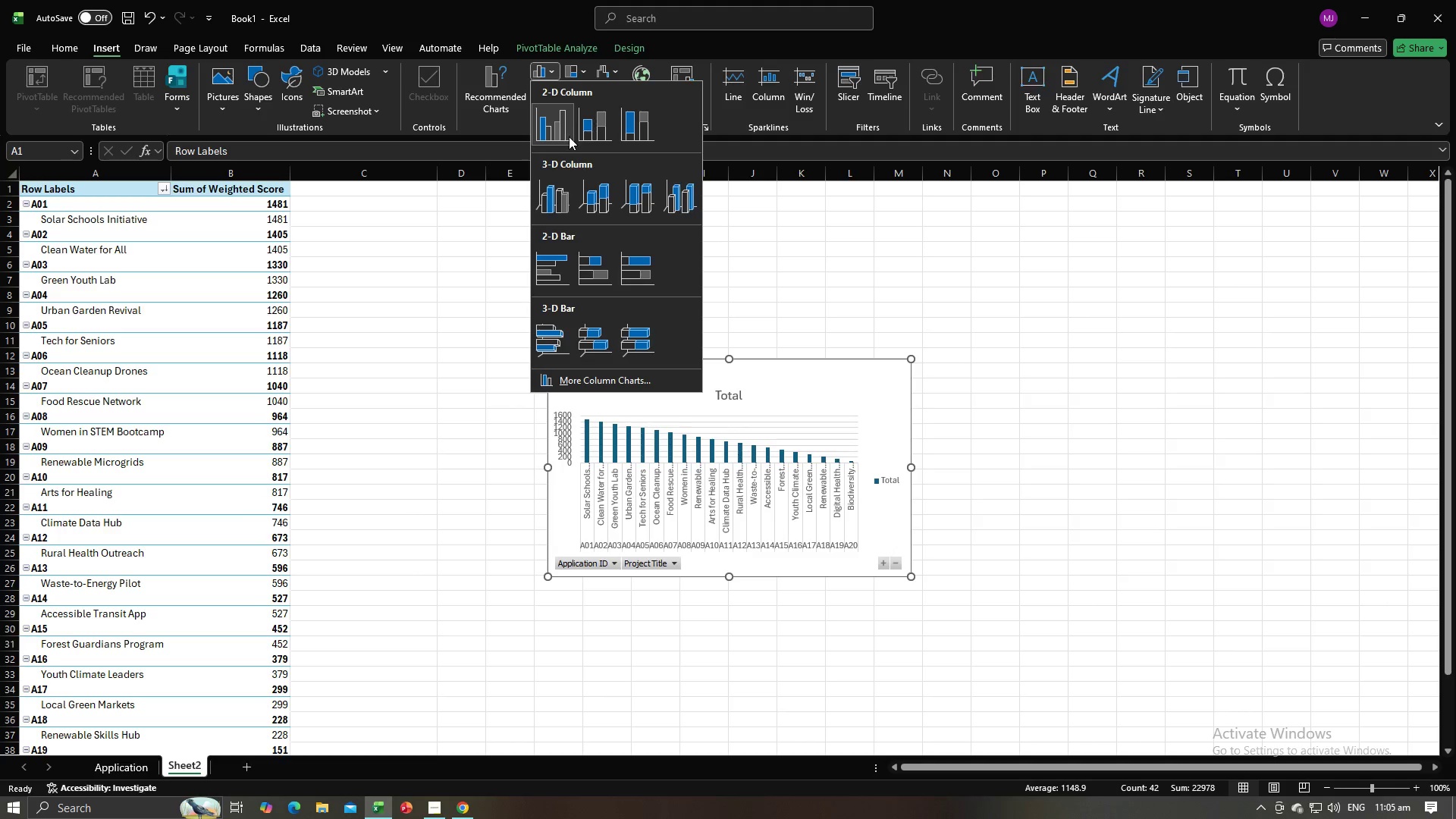 
mouse_move([561, 187])
 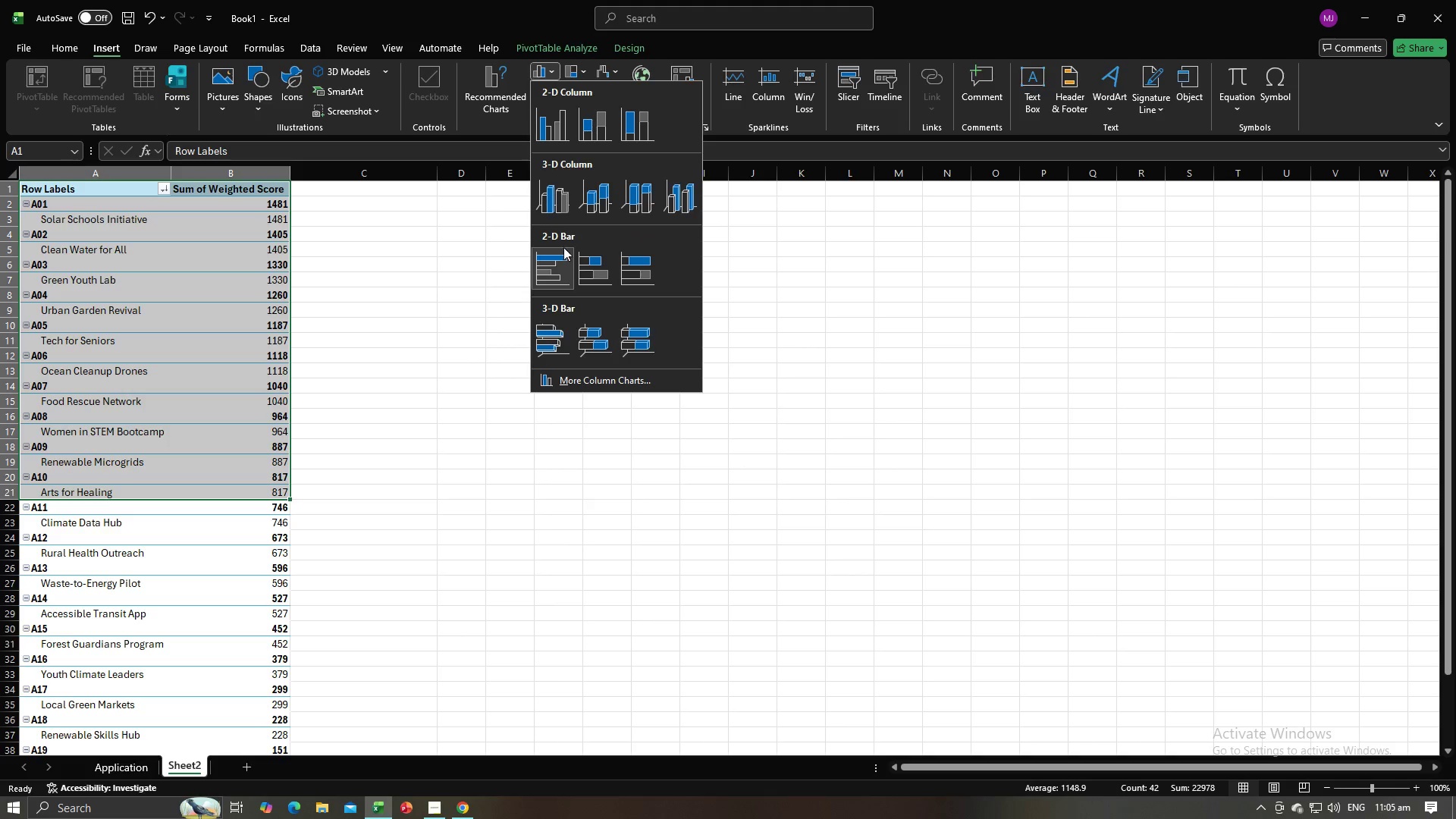 
mouse_move([537, 227])
 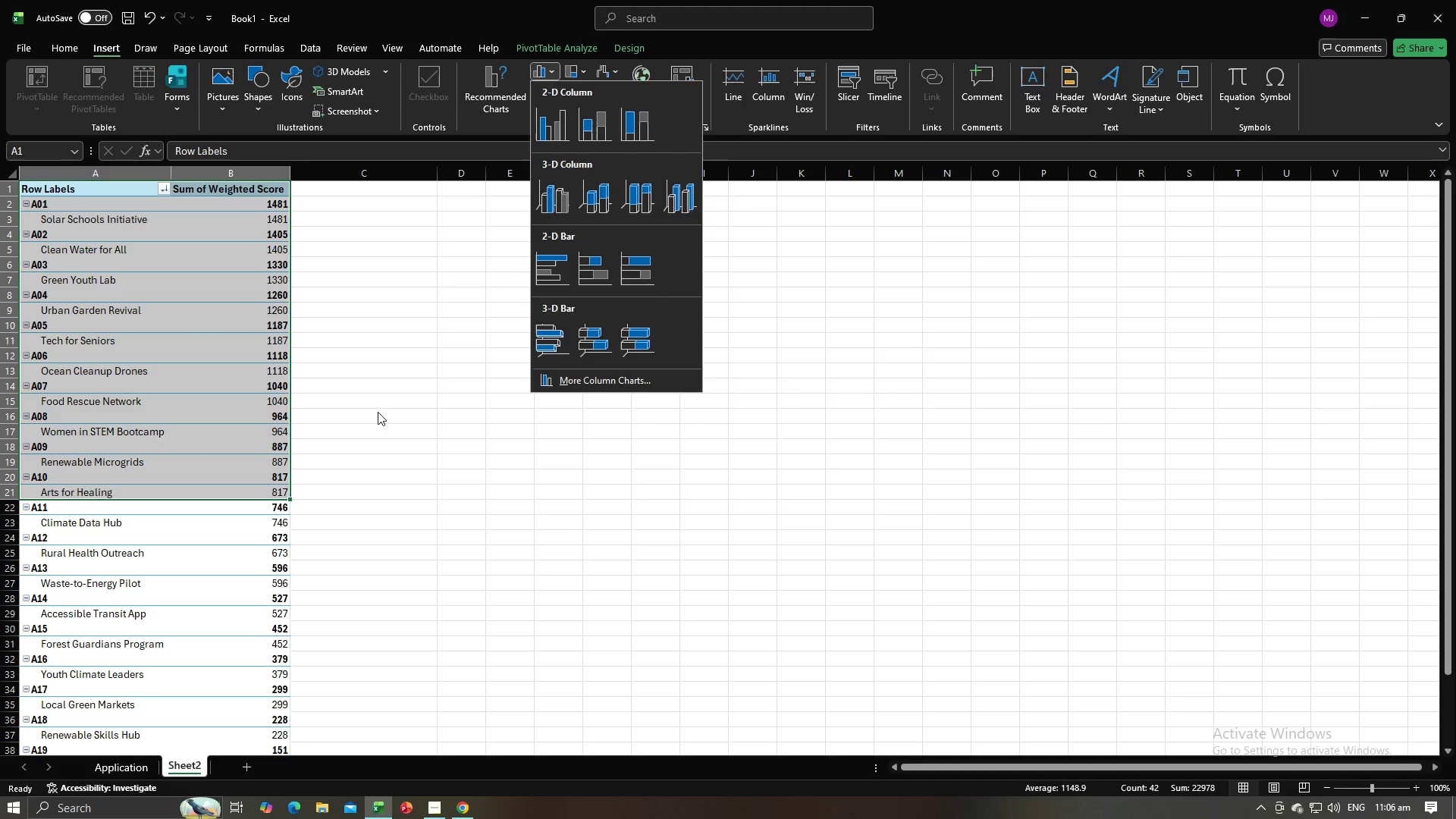 
left_click([376, 415])
 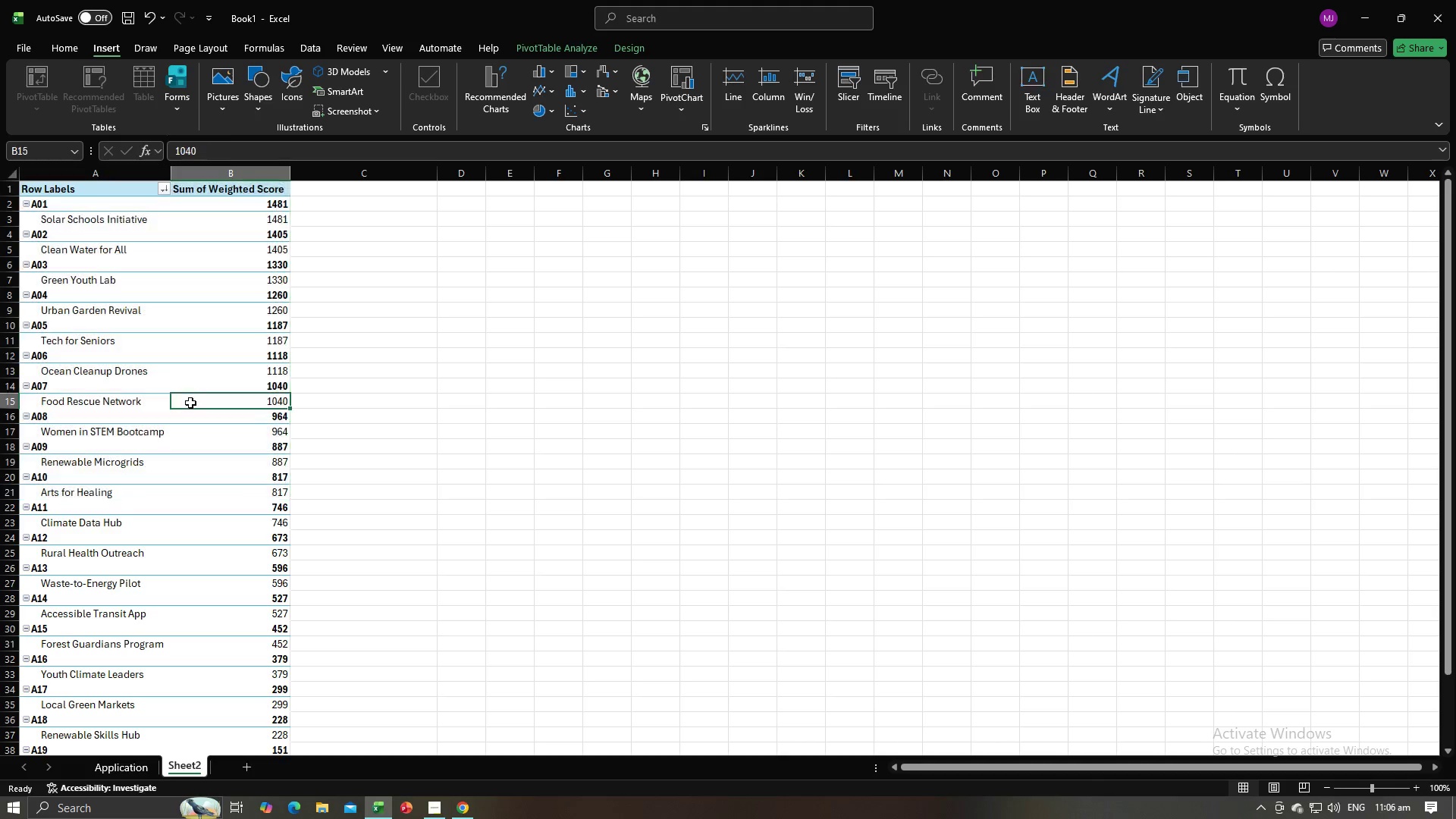 
left_click([190, 403])
 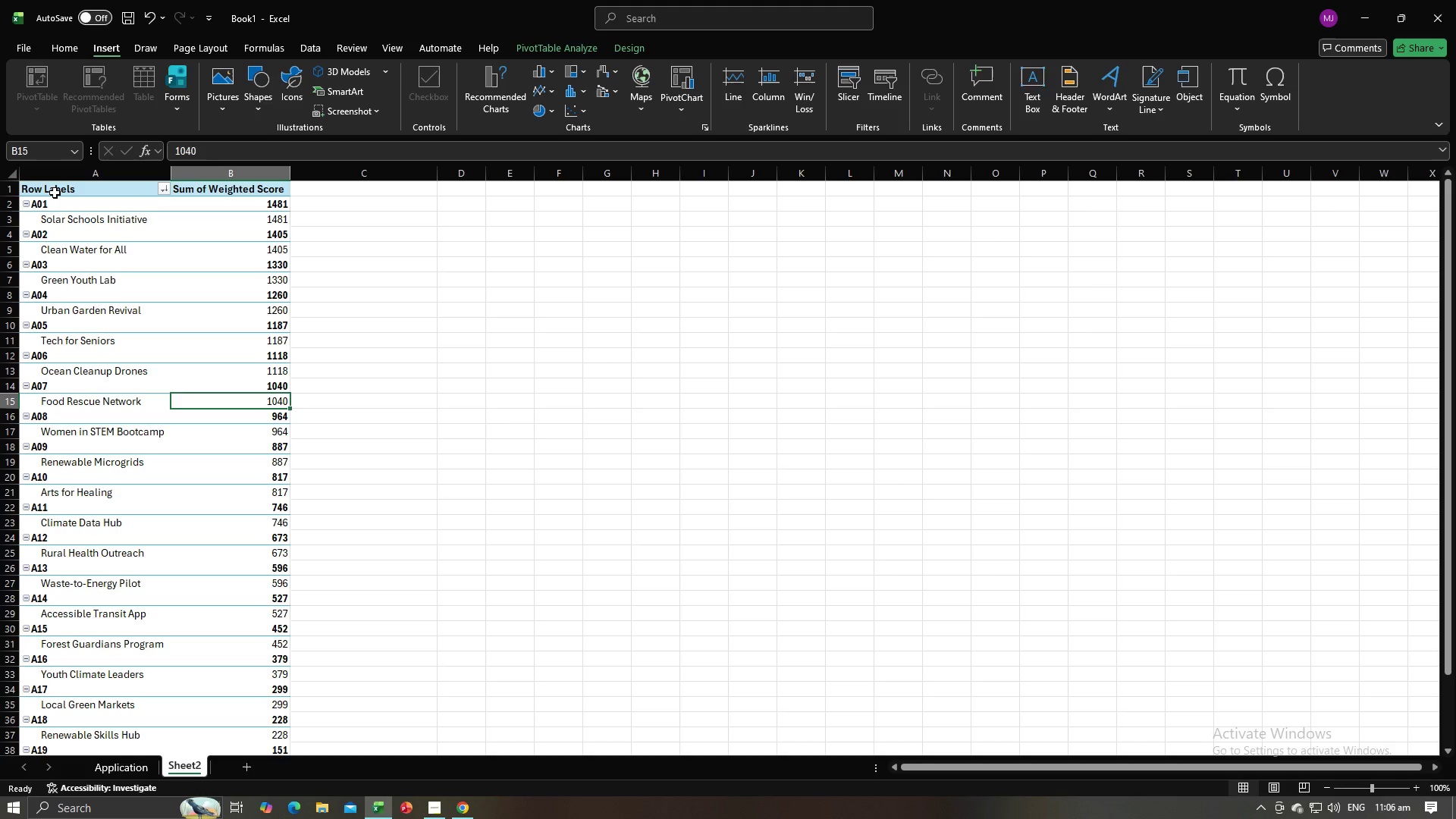 
left_click_drag(start_coordinate=[55, 193], to_coordinate=[285, 487])
 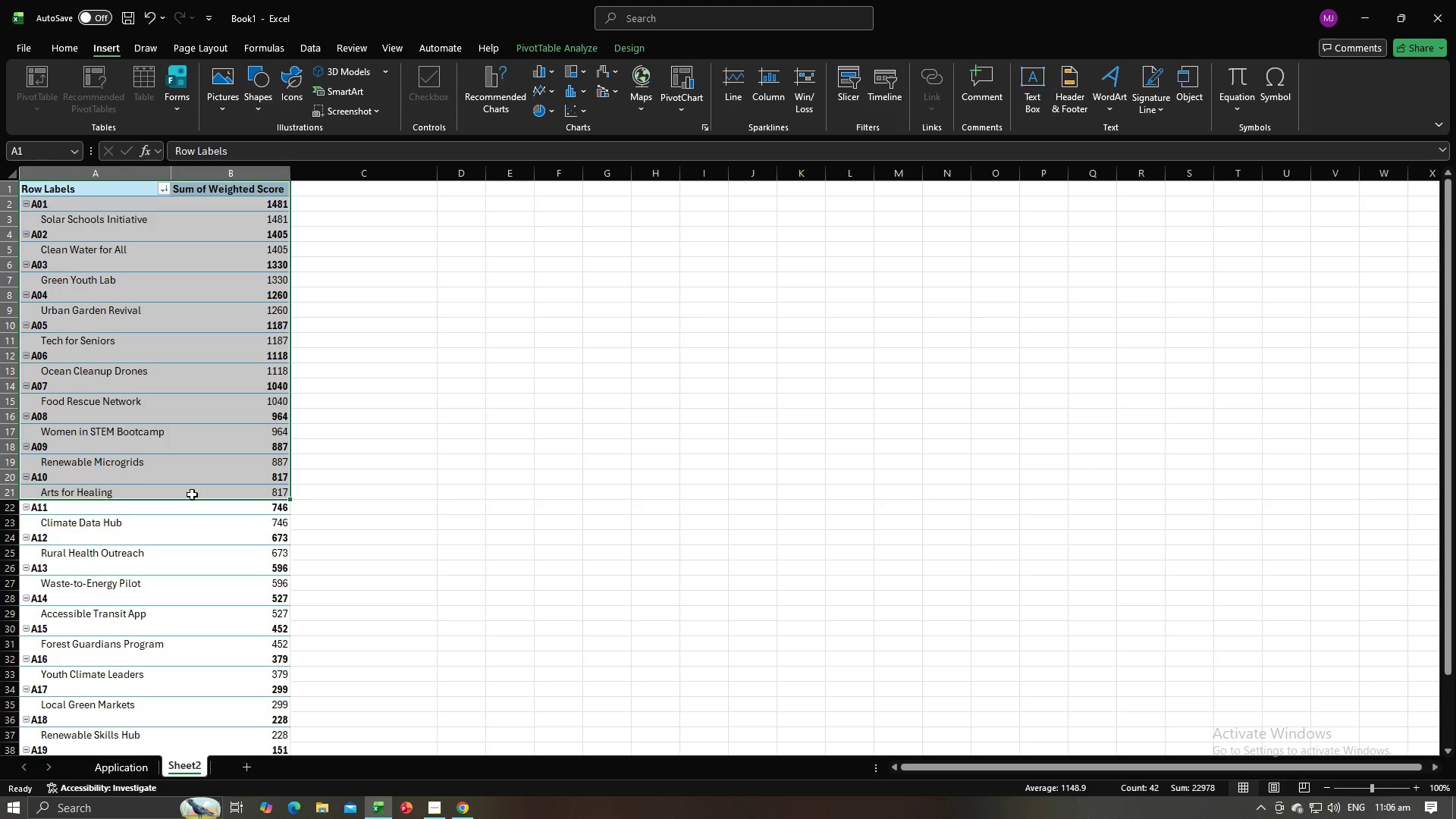 
right_click([192, 494])
 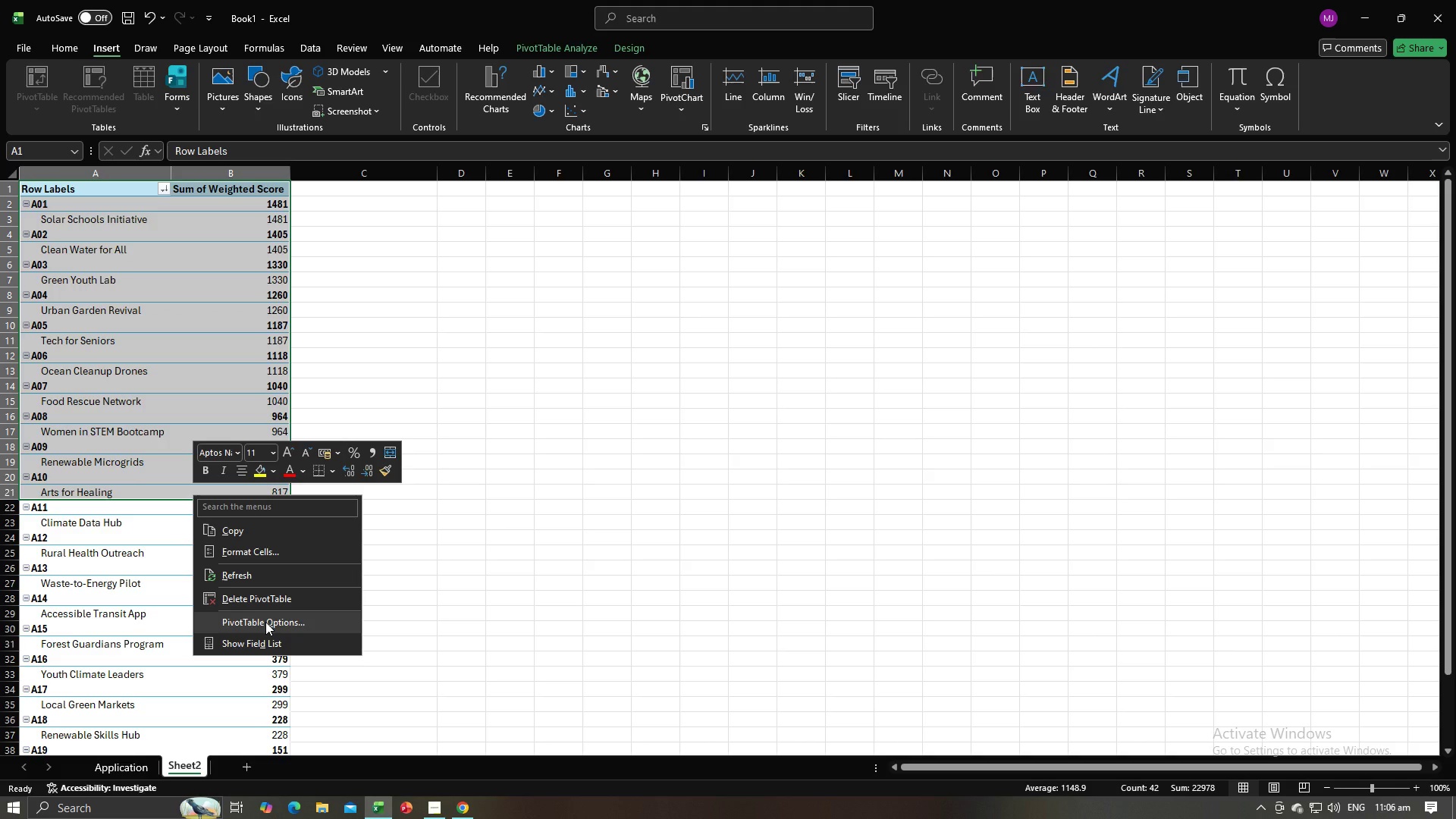 
left_click([265, 622])
 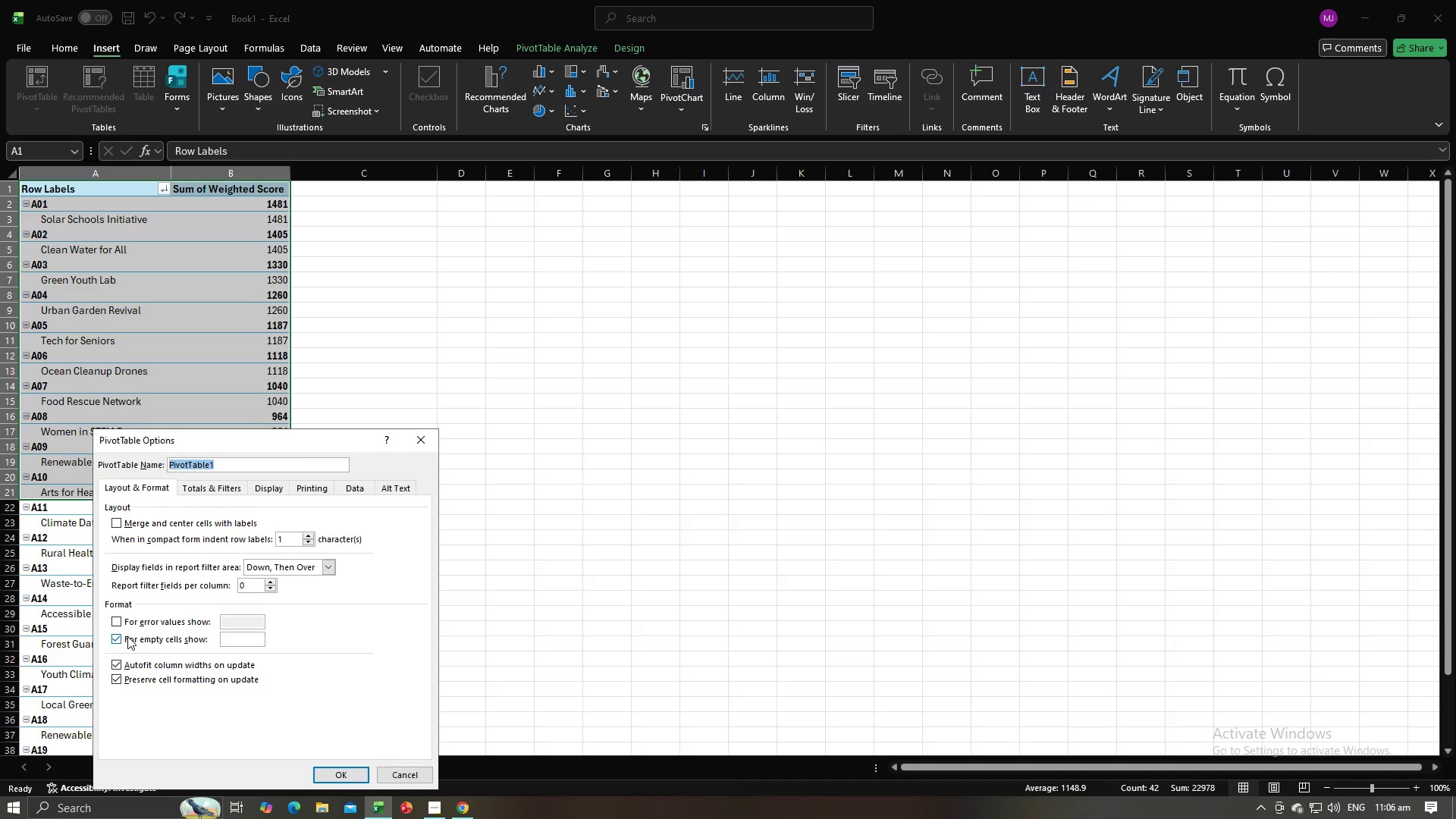 
wait(10.66)
 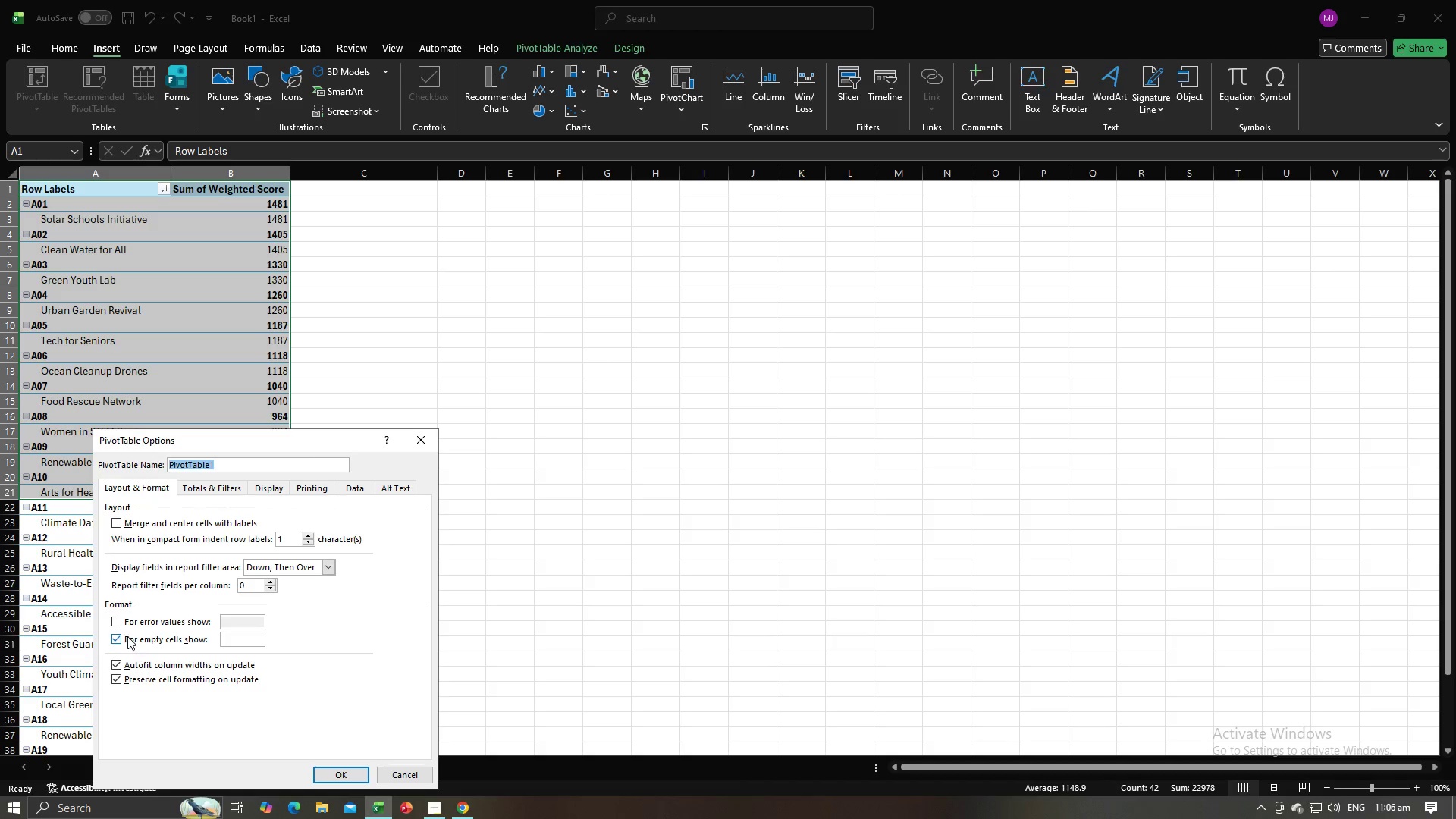 
left_click([350, 772])
 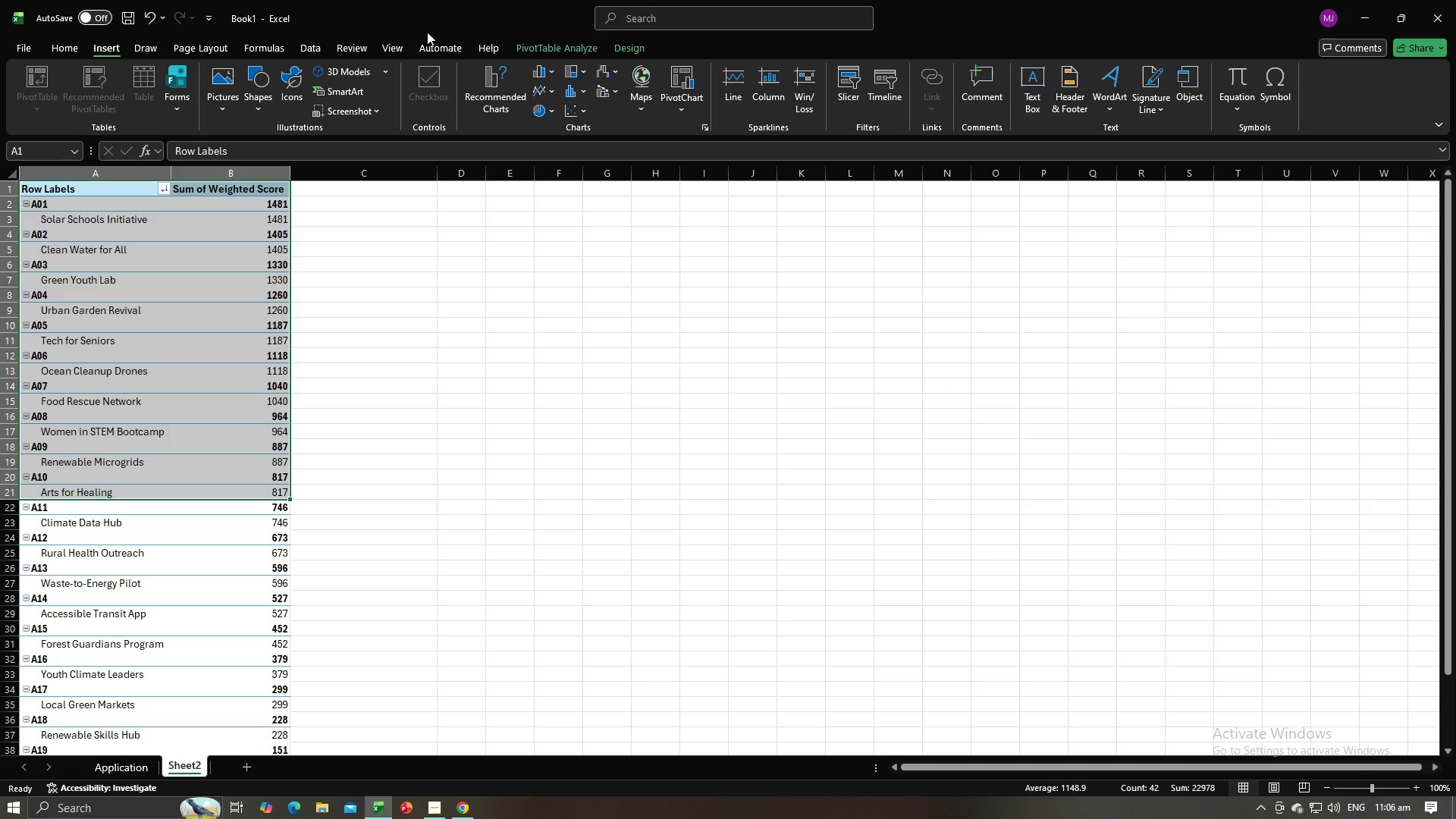 
left_click([547, 74])
 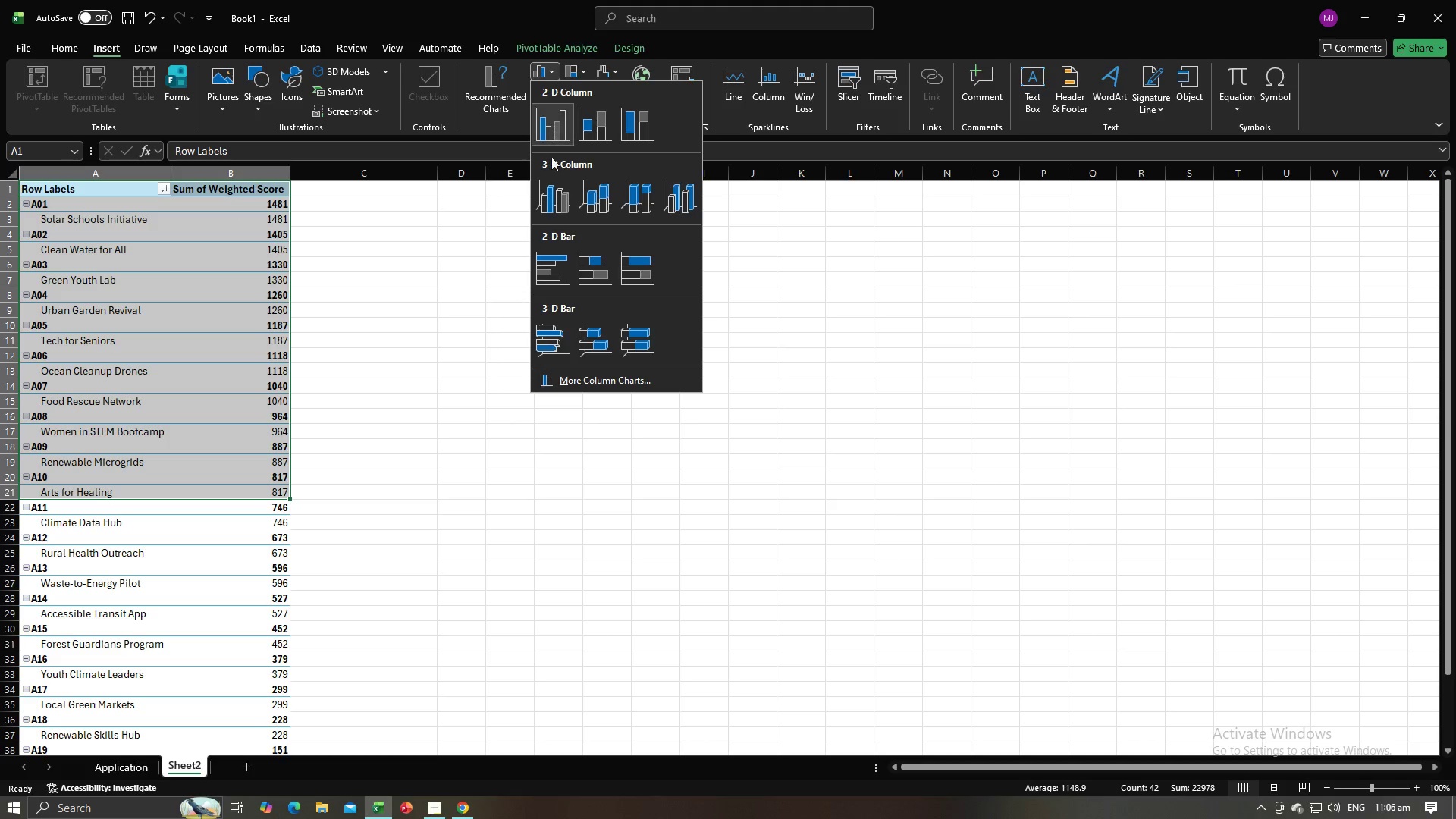 
mouse_move([558, 200])
 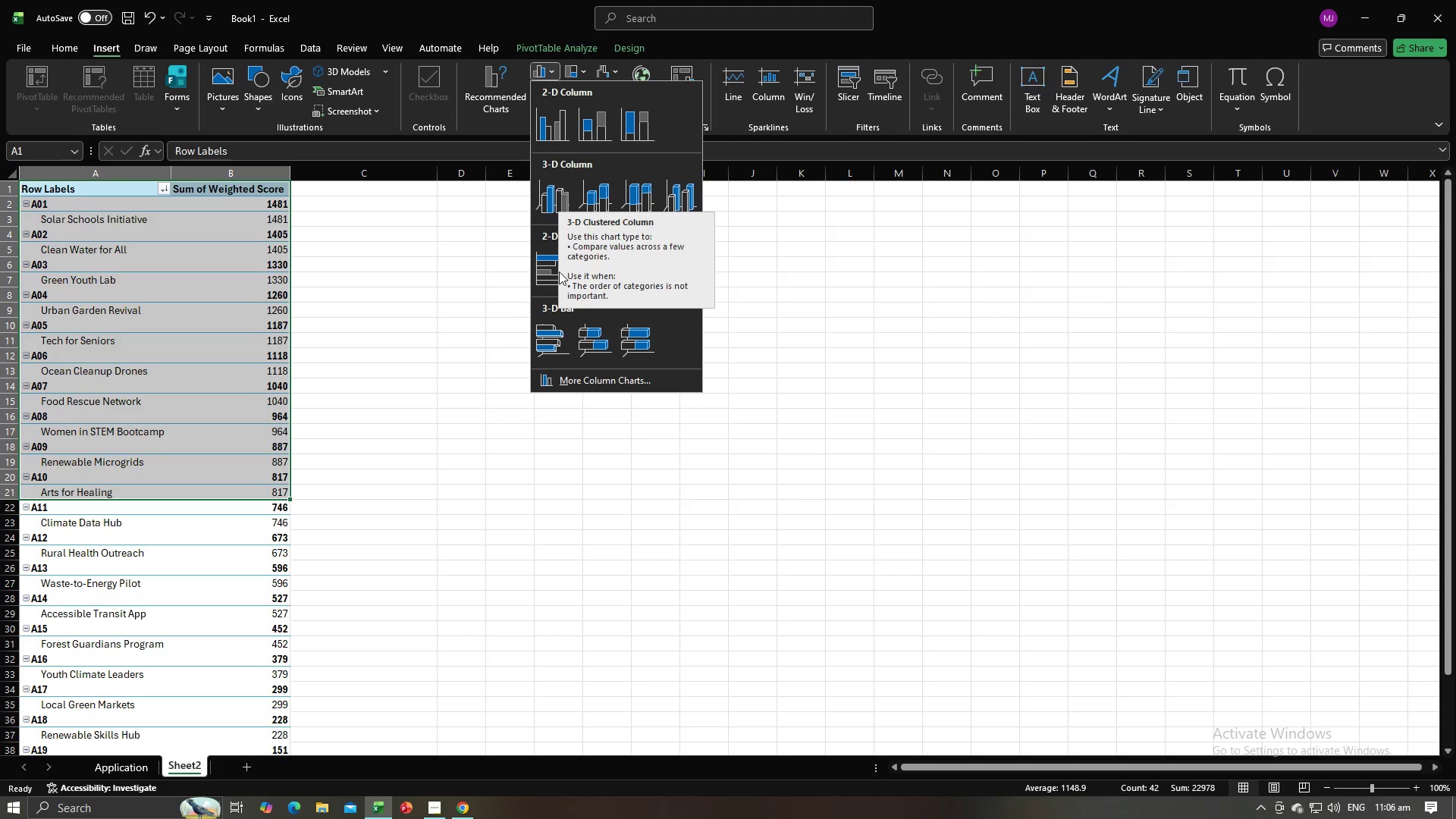 
mouse_move([528, 294])
 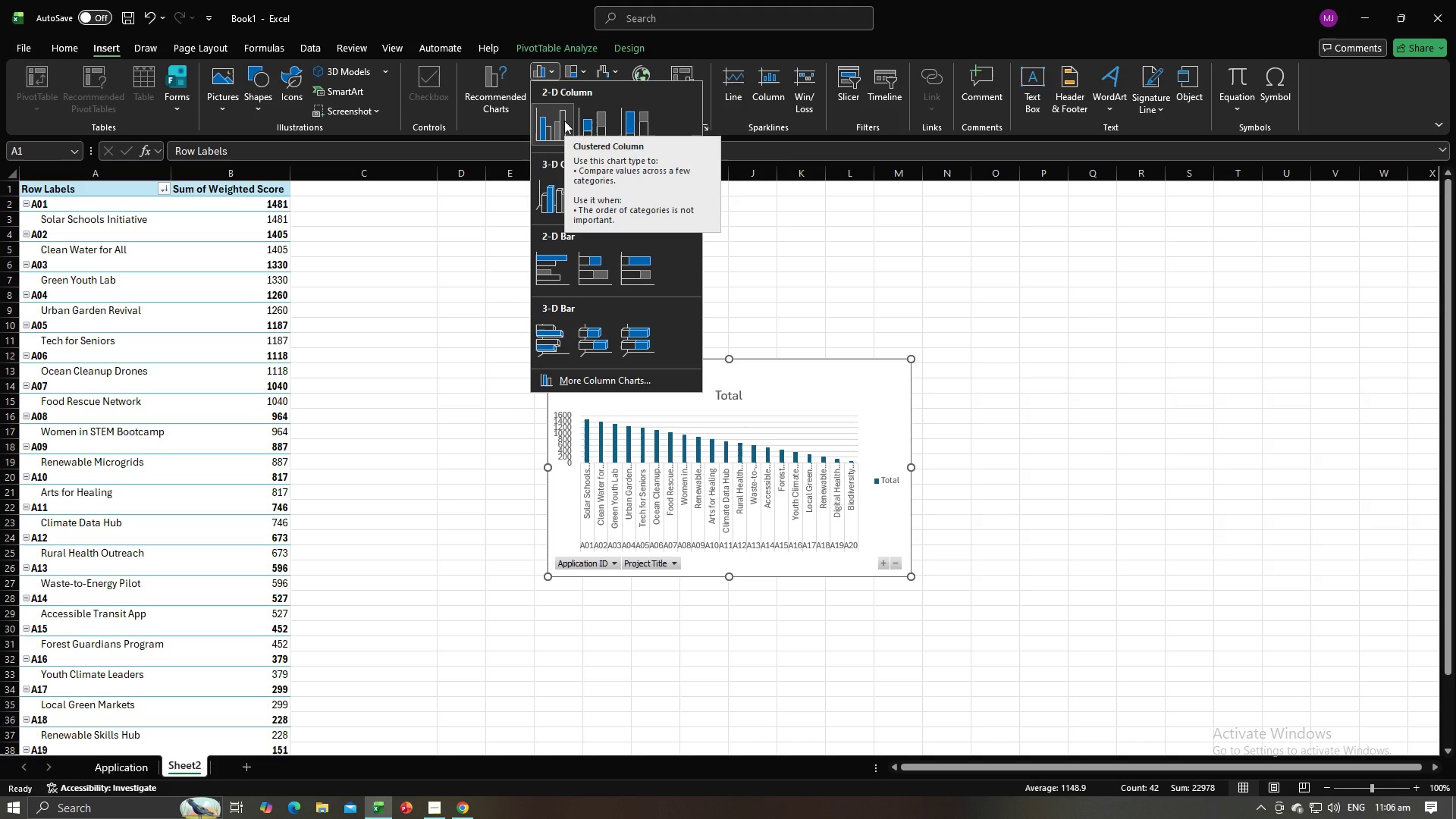 
left_click([564, 121])
 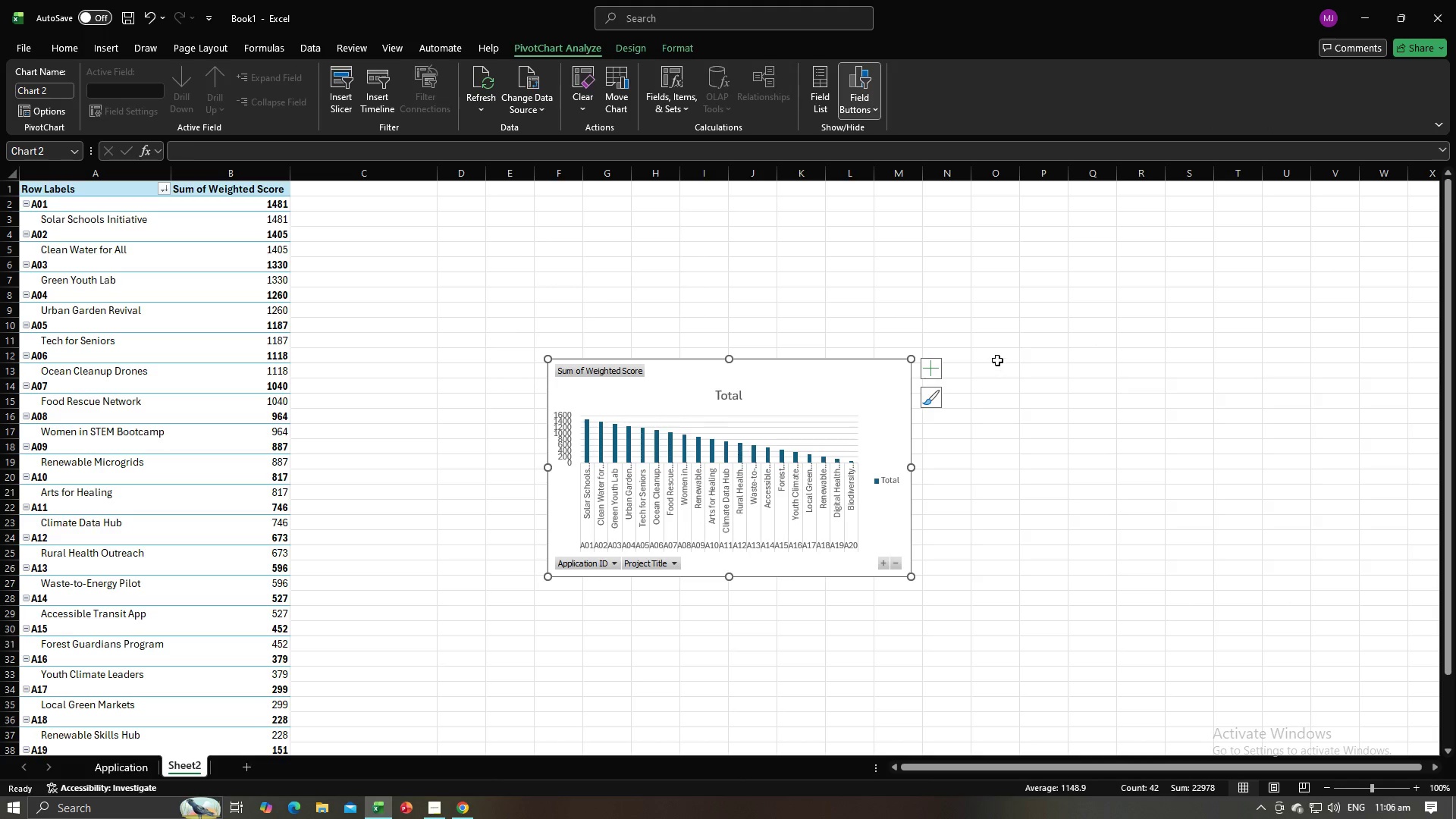 
left_click([1014, 350])
 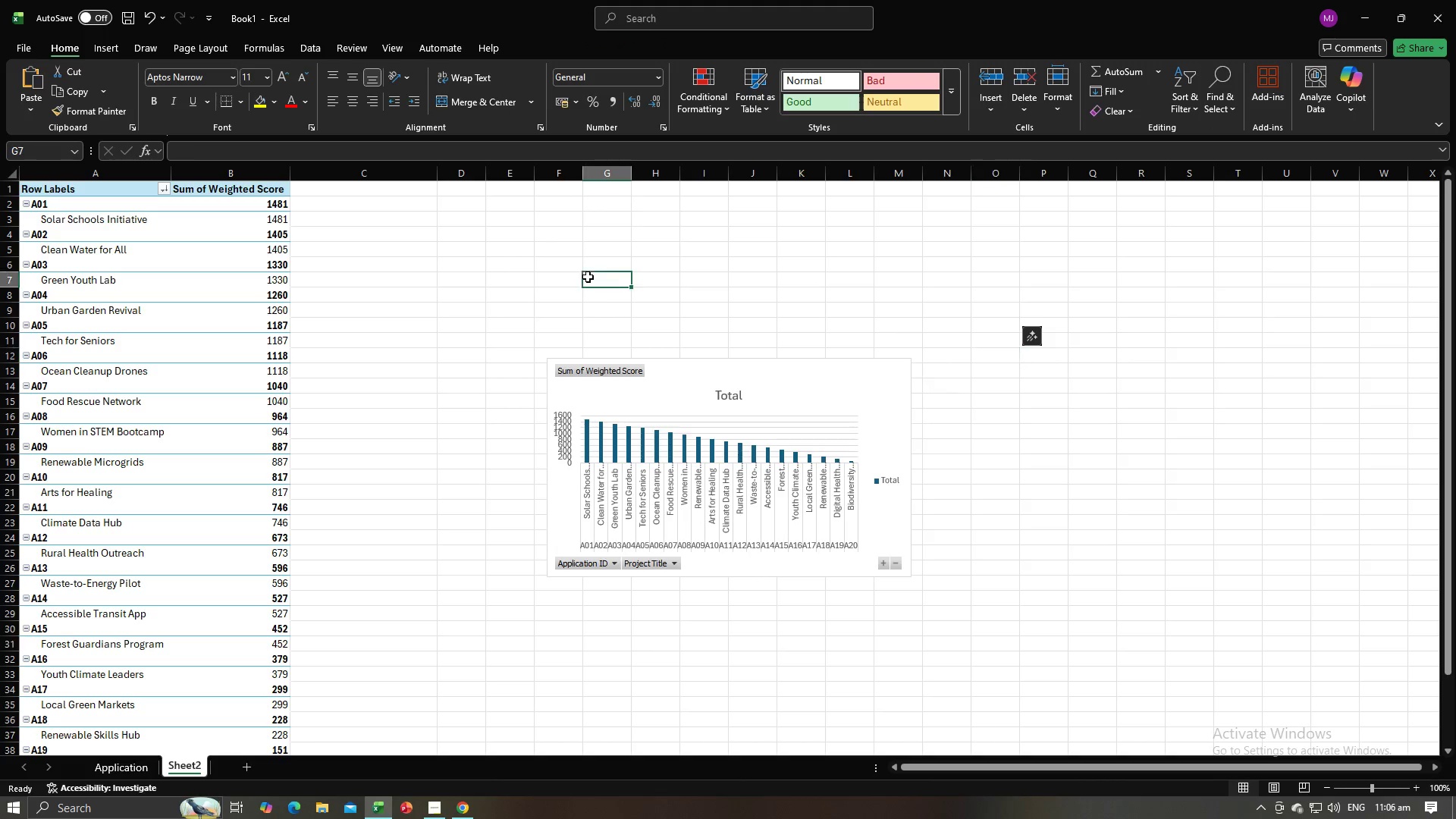 
left_click([588, 277])
 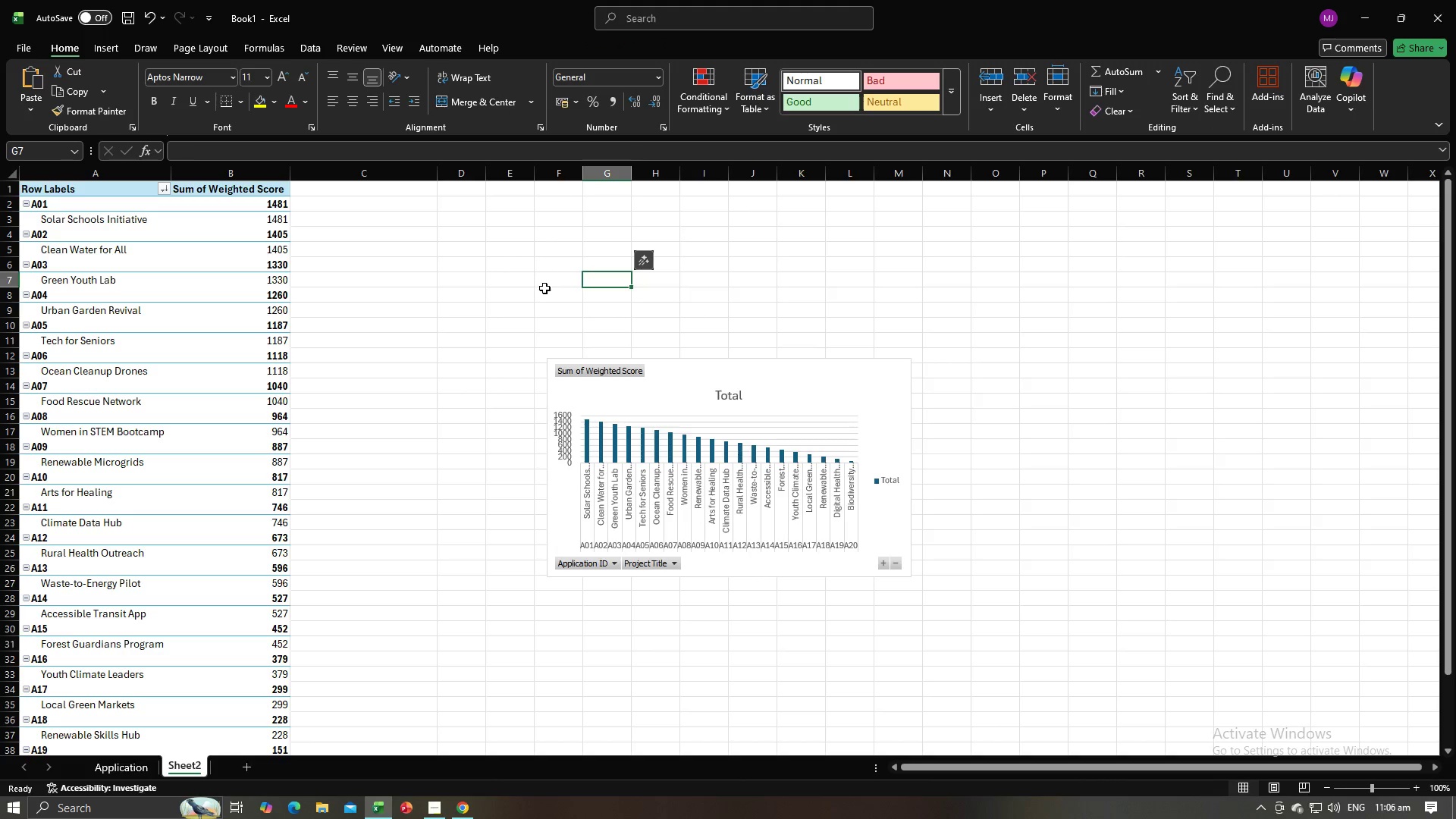 
left_click([544, 288])
 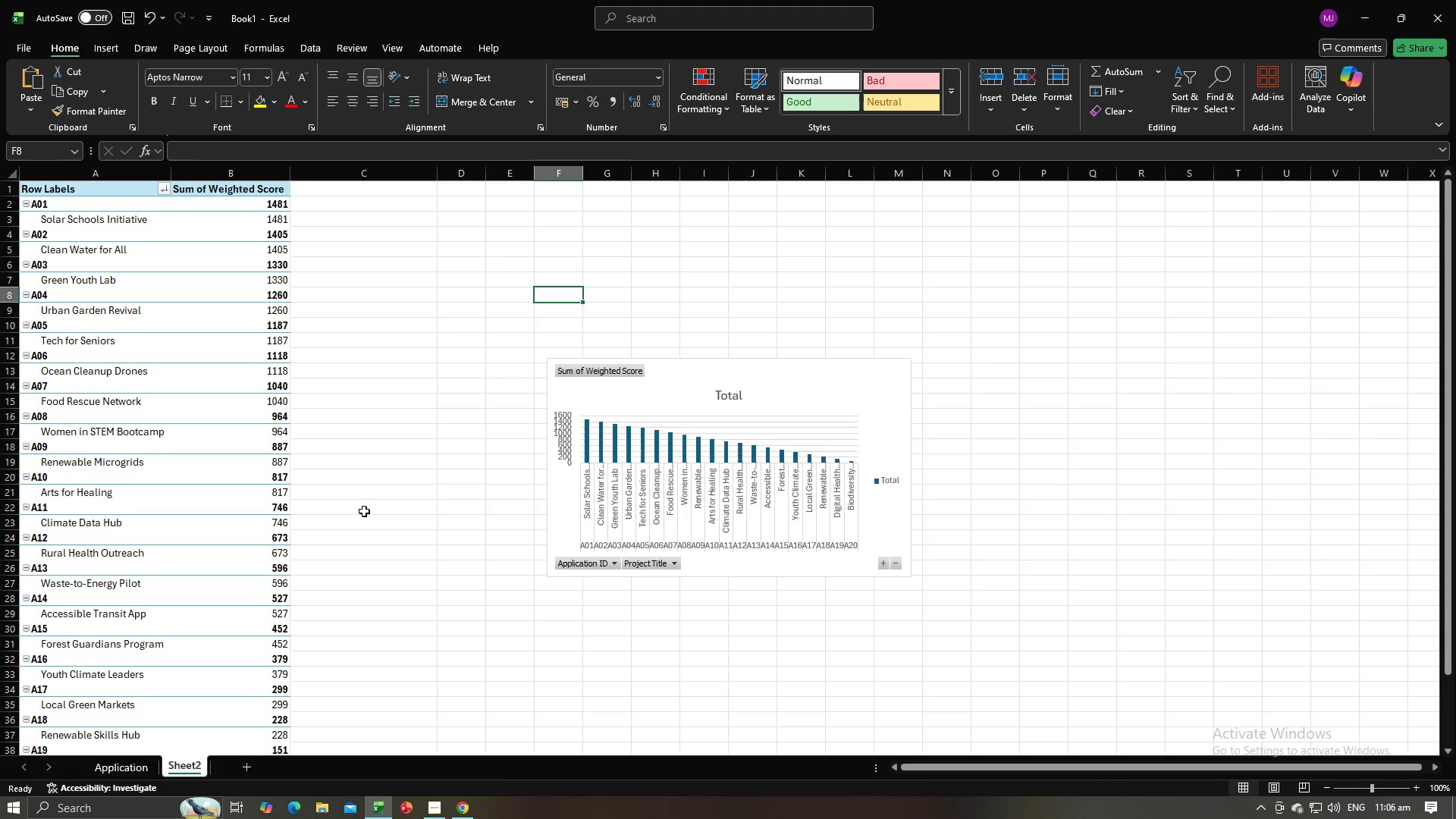 
left_click([416, 512])
 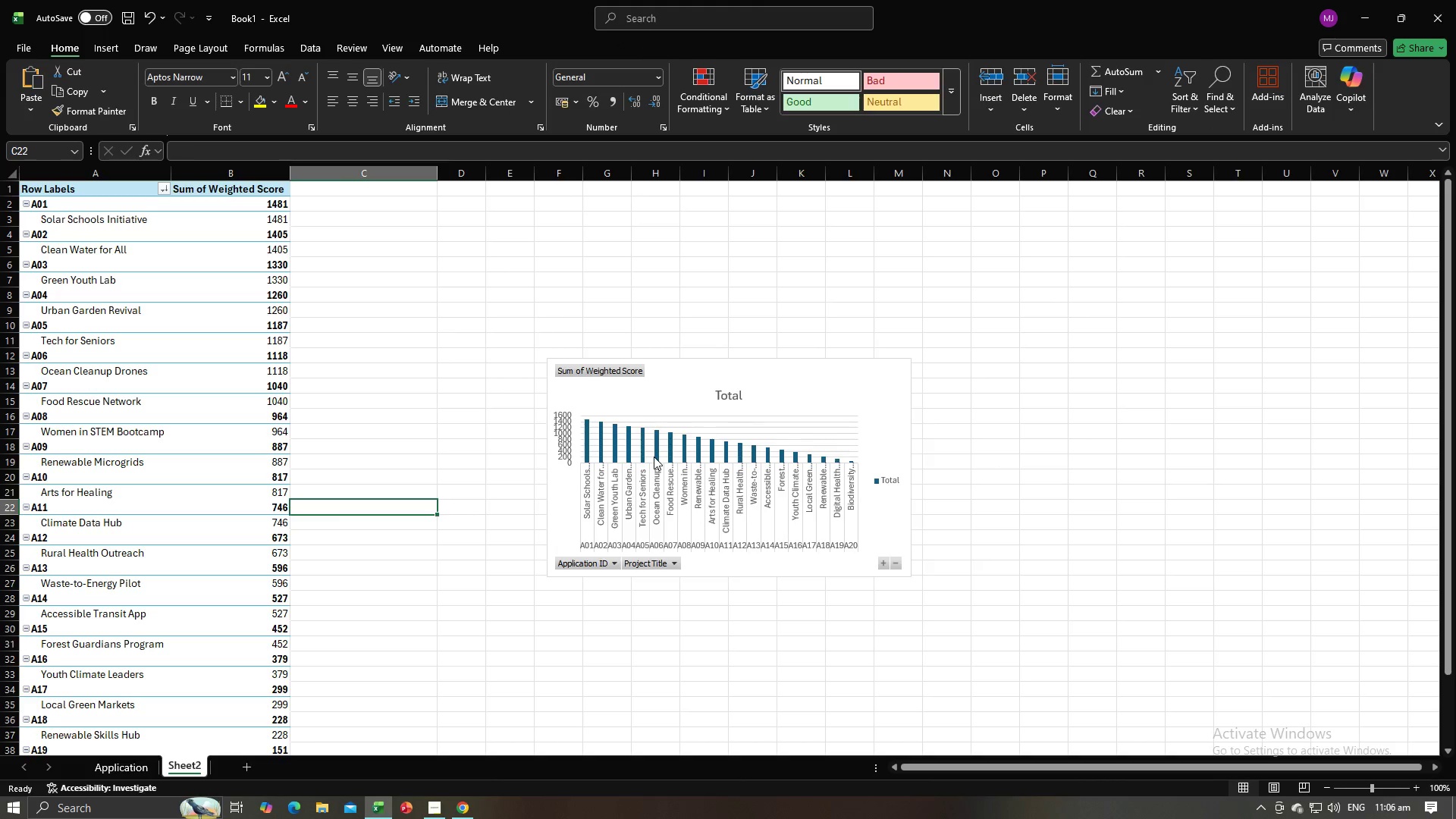 
left_click([654, 457])
 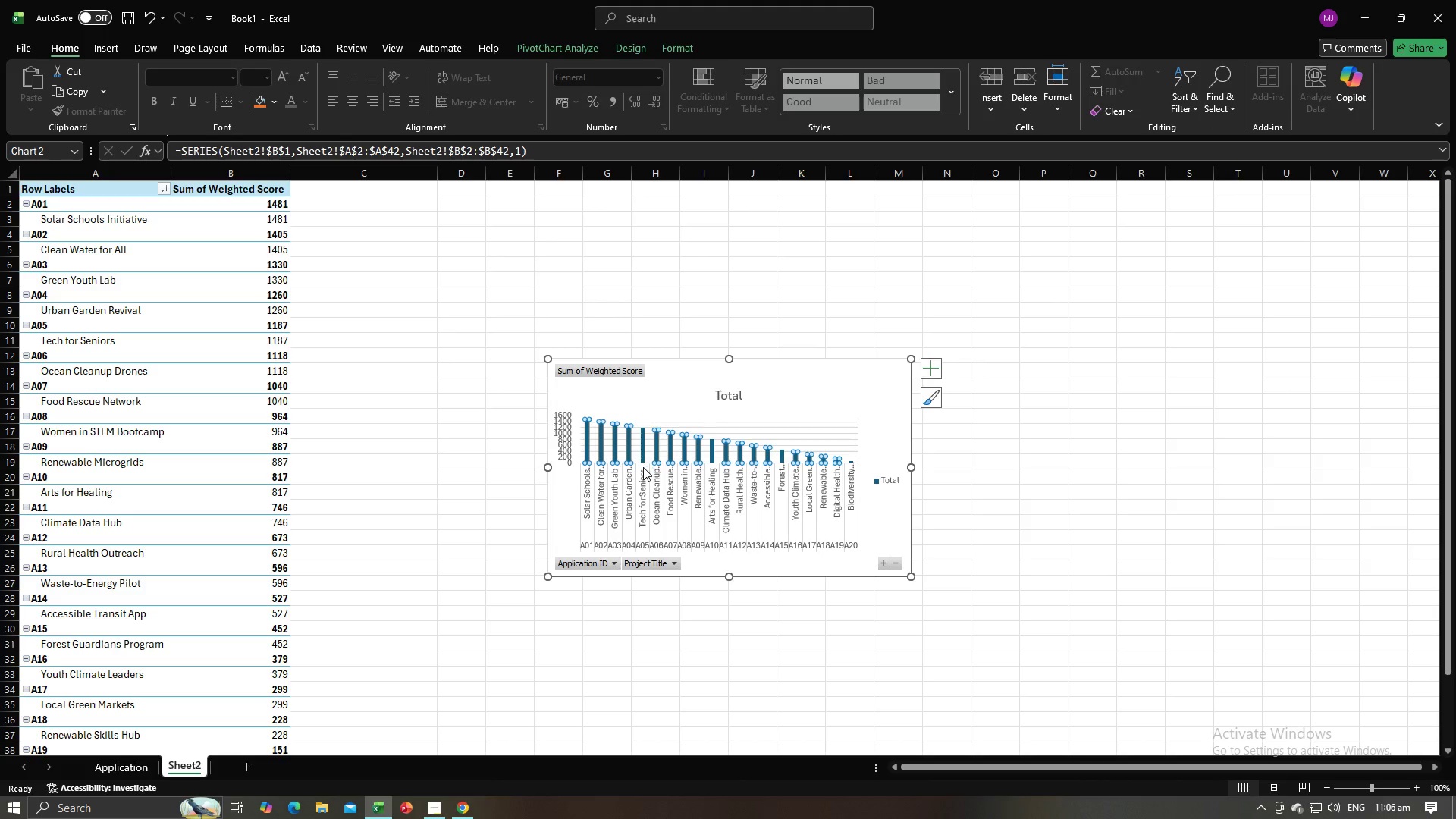 
left_click([477, 523])
 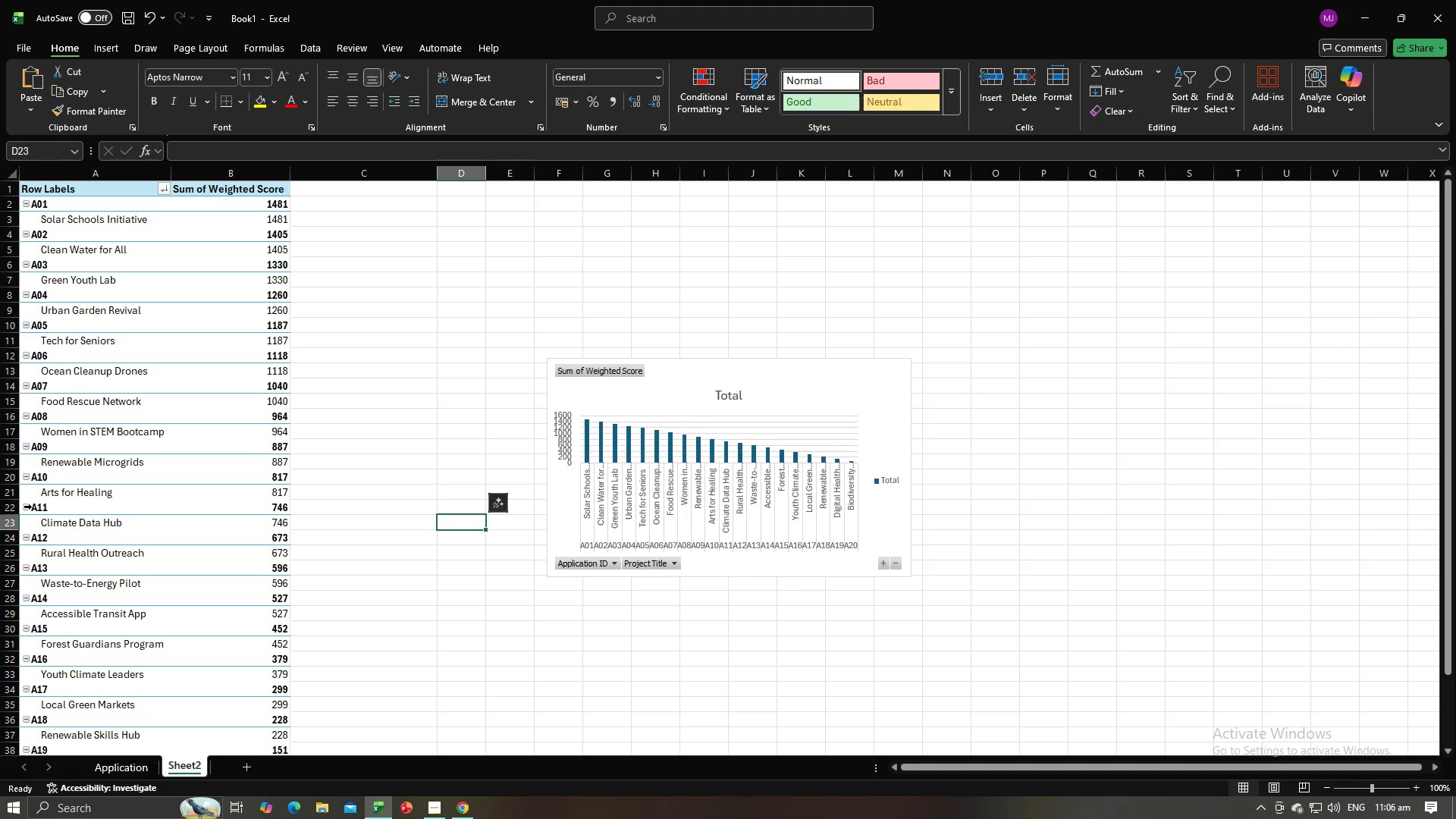 
left_click([30, 509])
 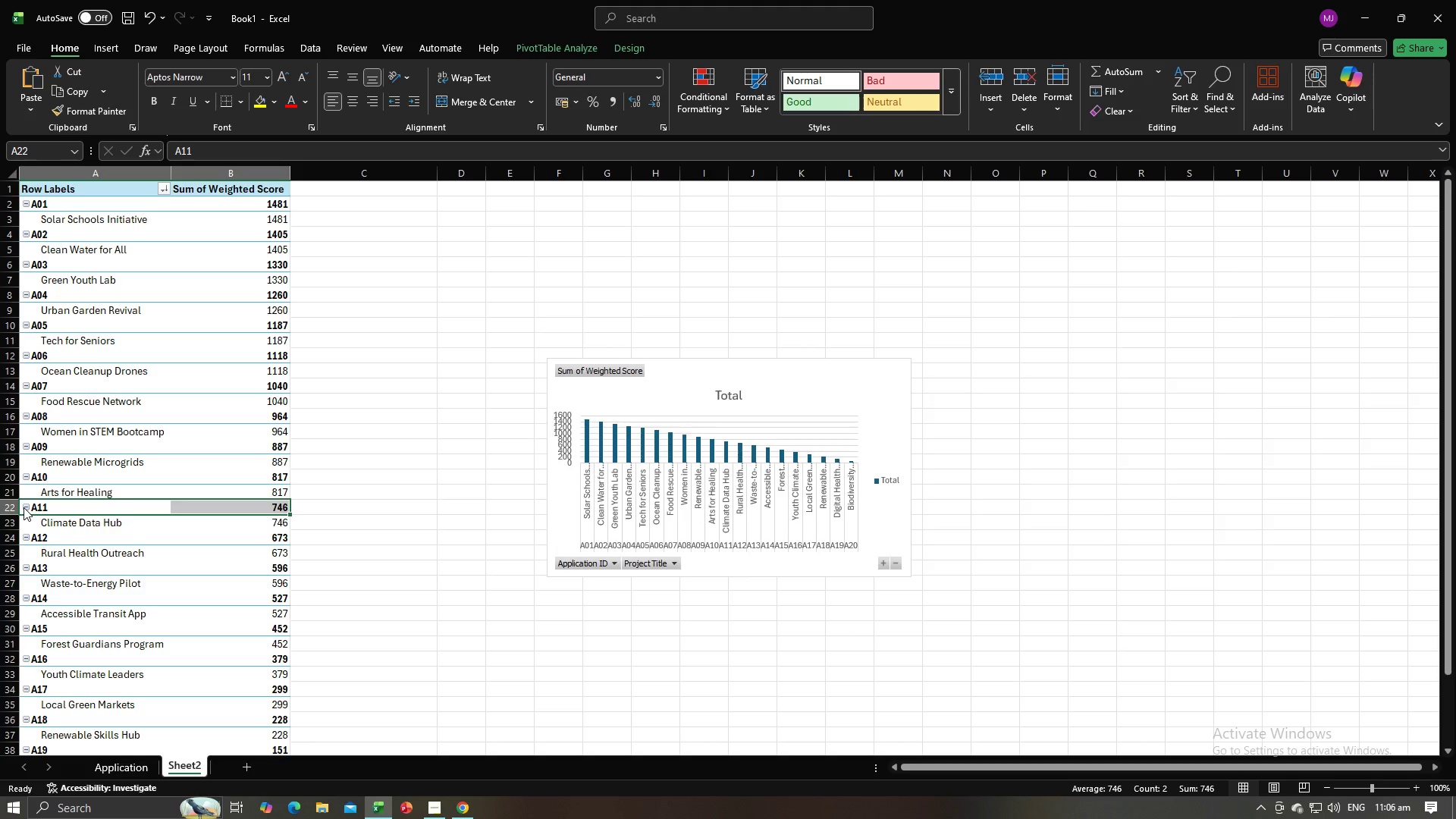 
left_click([24, 507])
 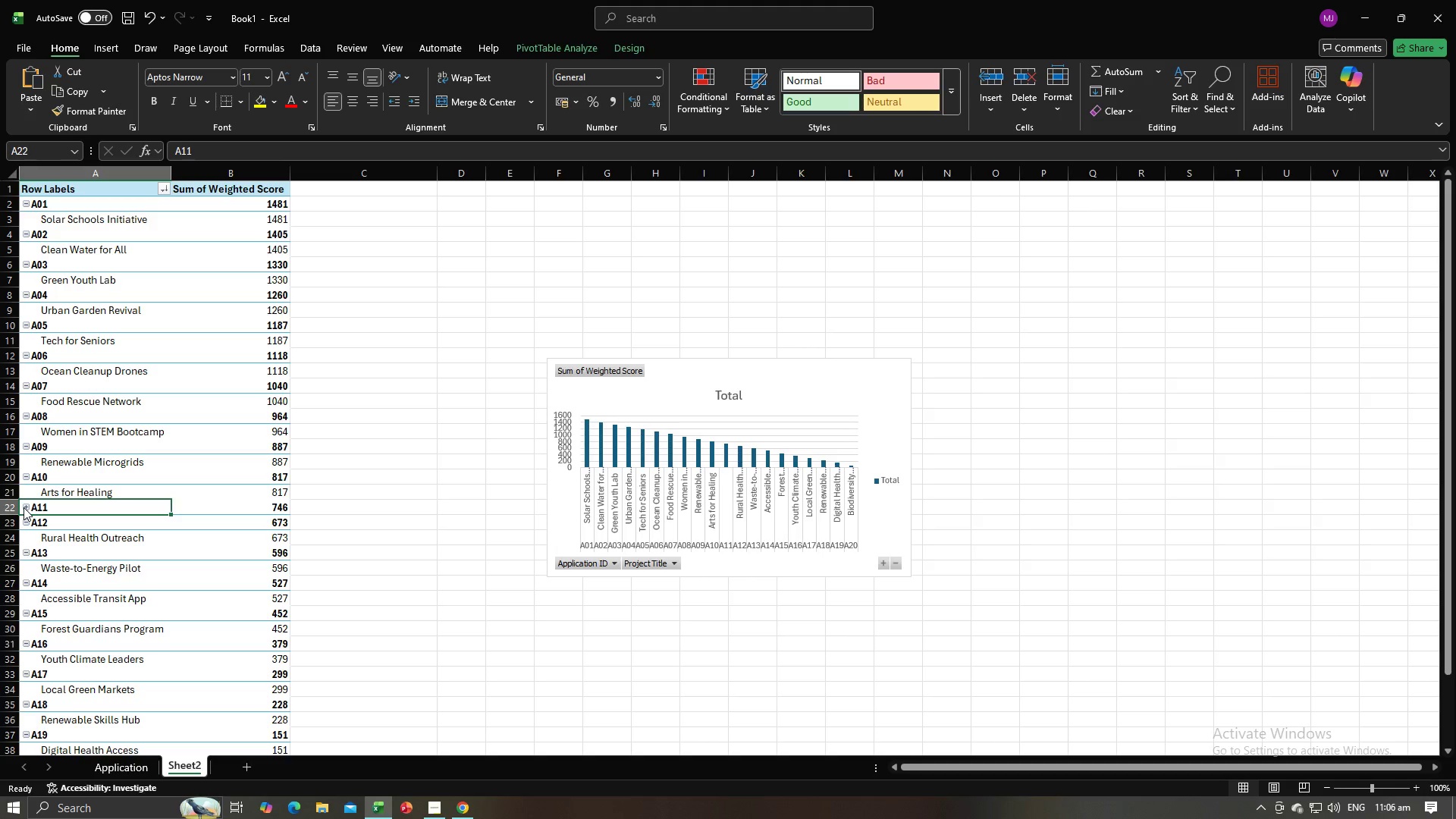 
left_click([24, 507])
 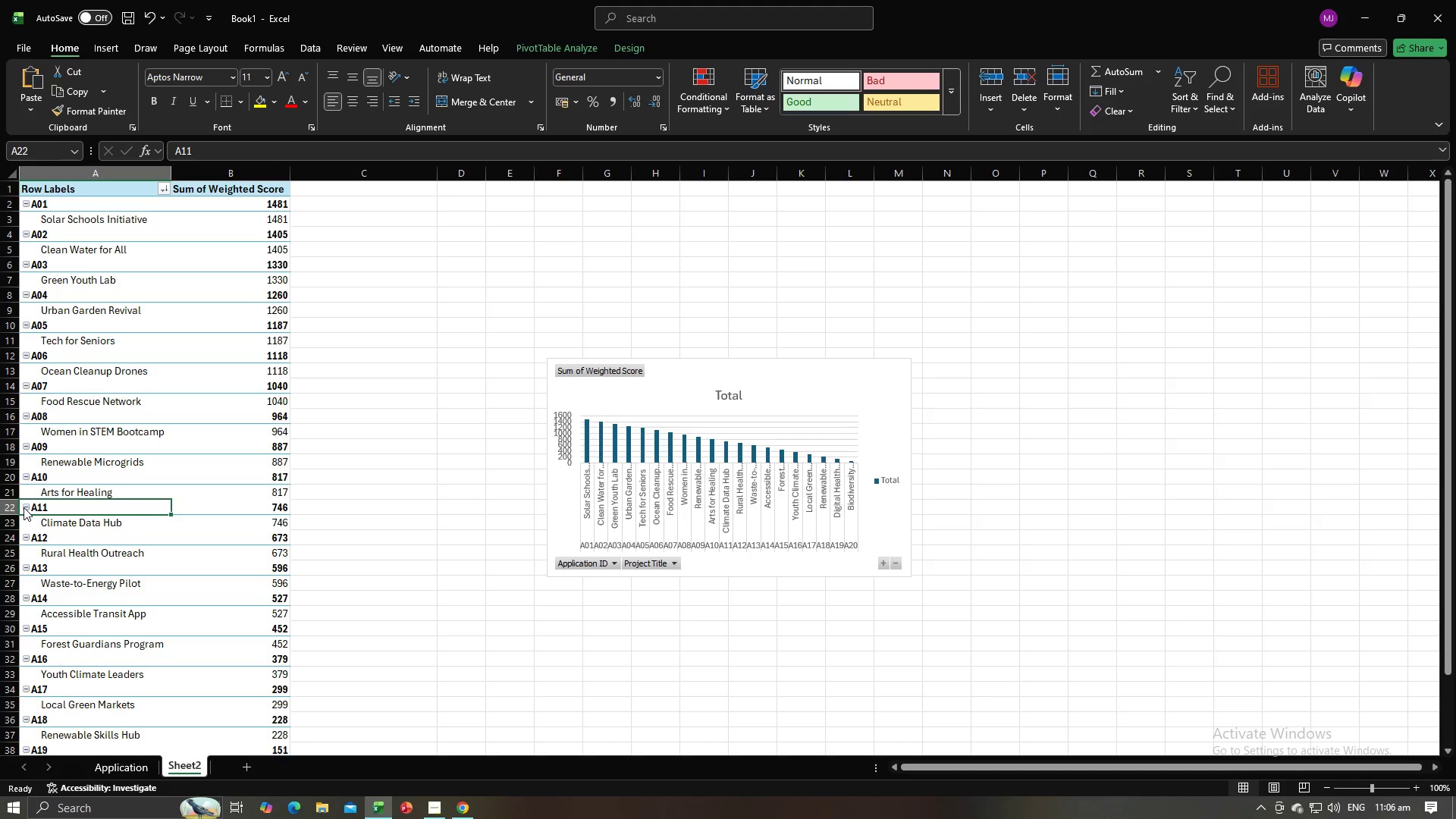 
left_click([24, 507])
 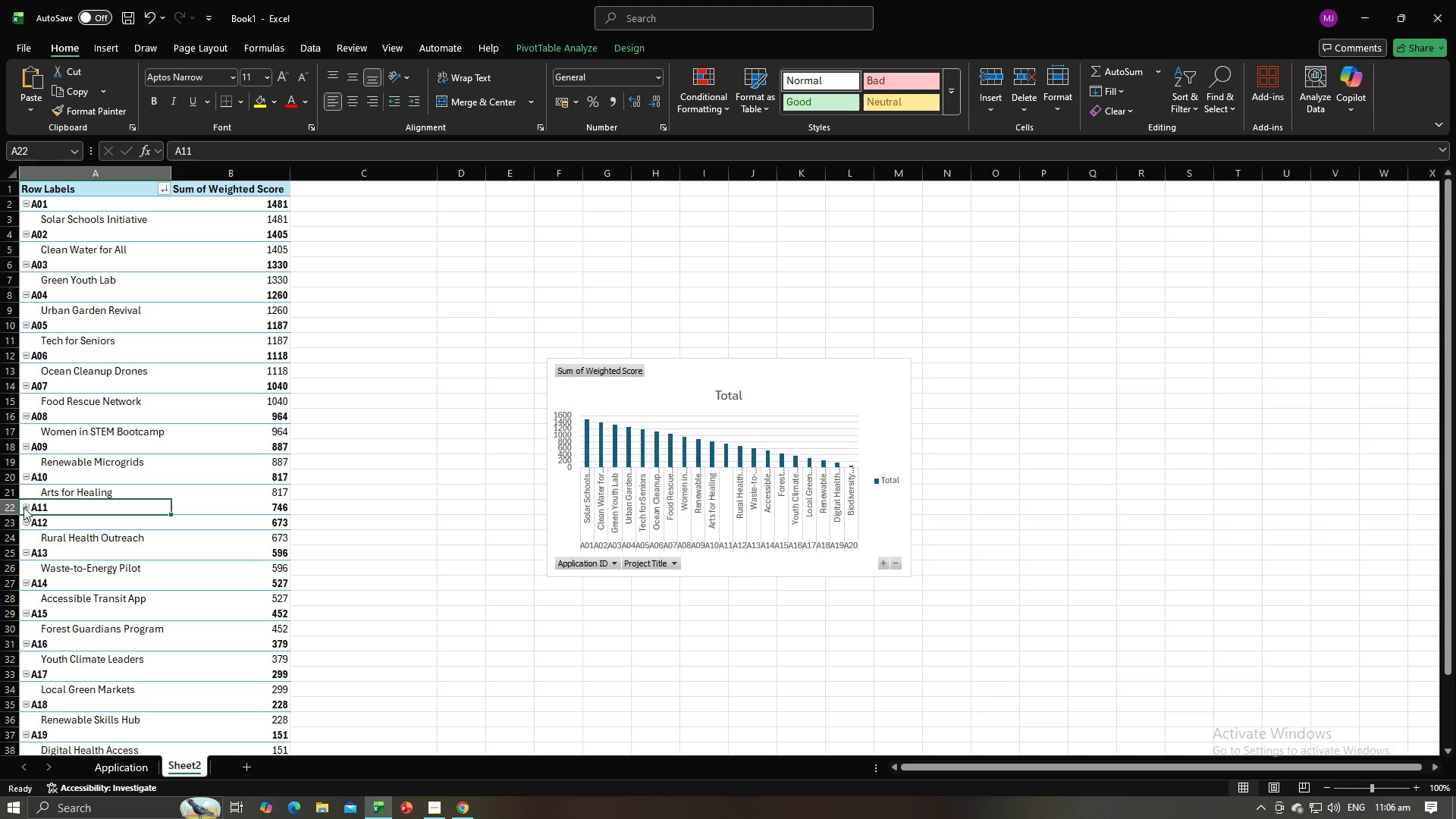 
left_click([24, 507])
 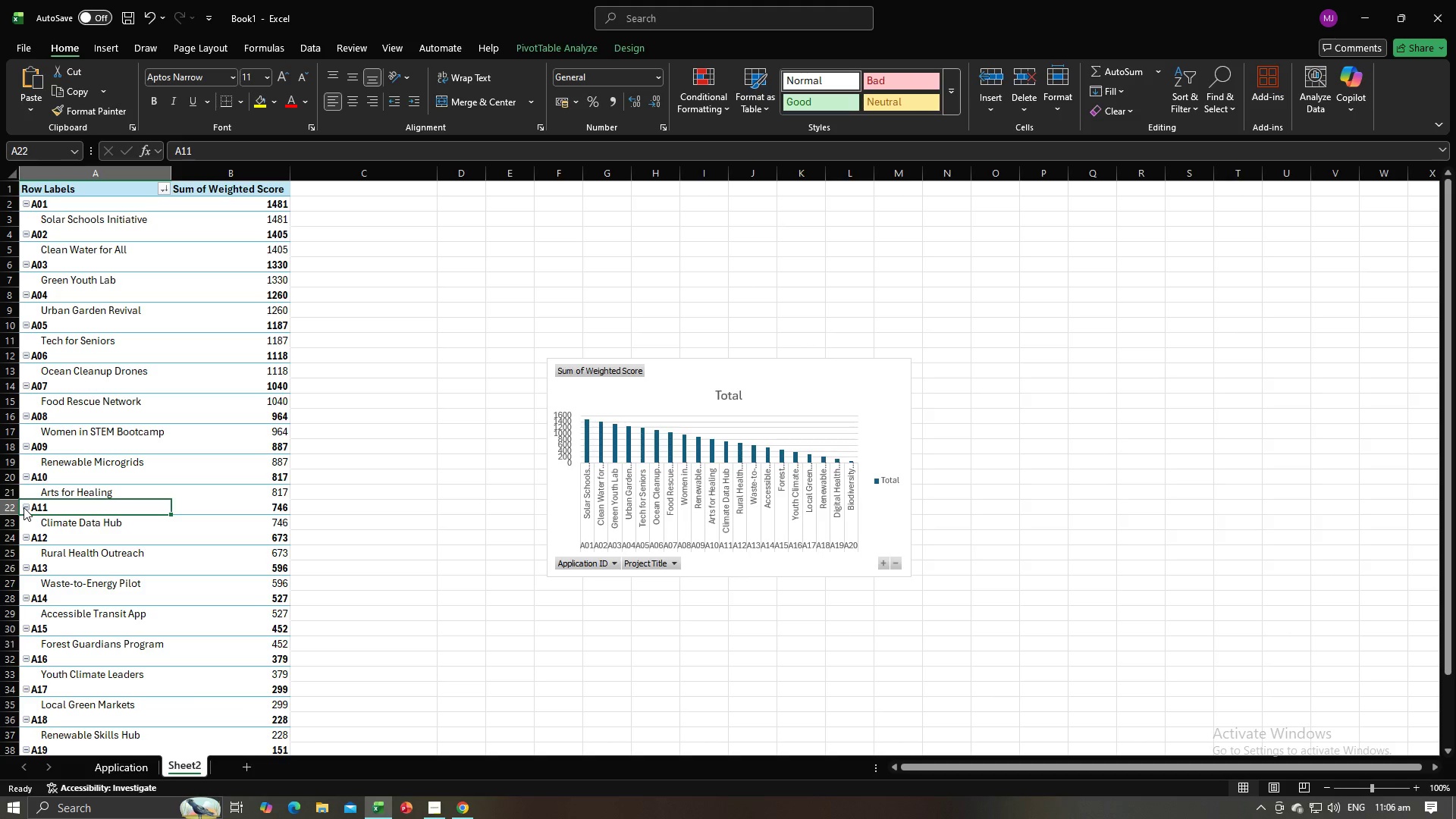 
left_click([24, 507])
 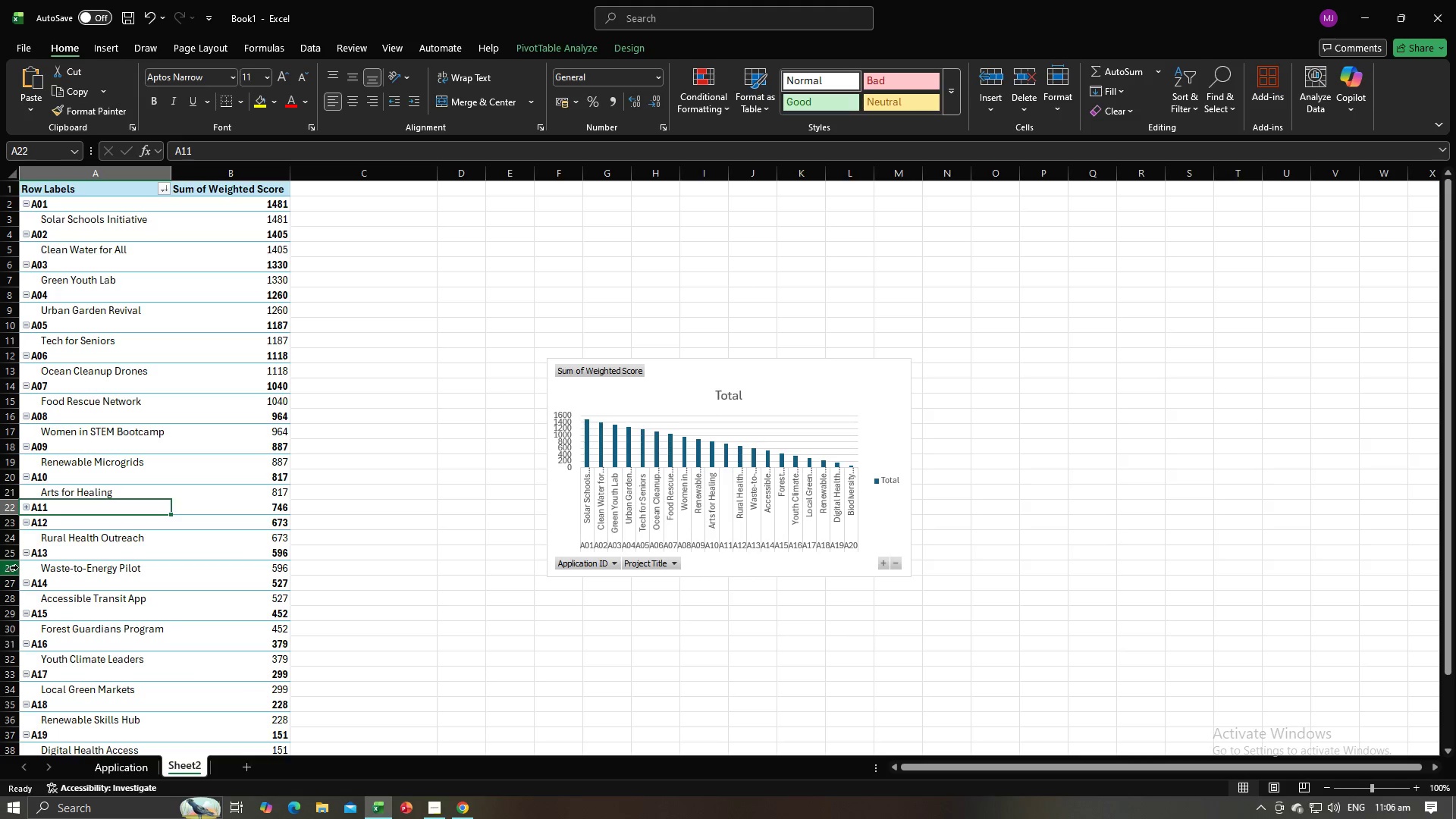 
left_click([27, 522])
 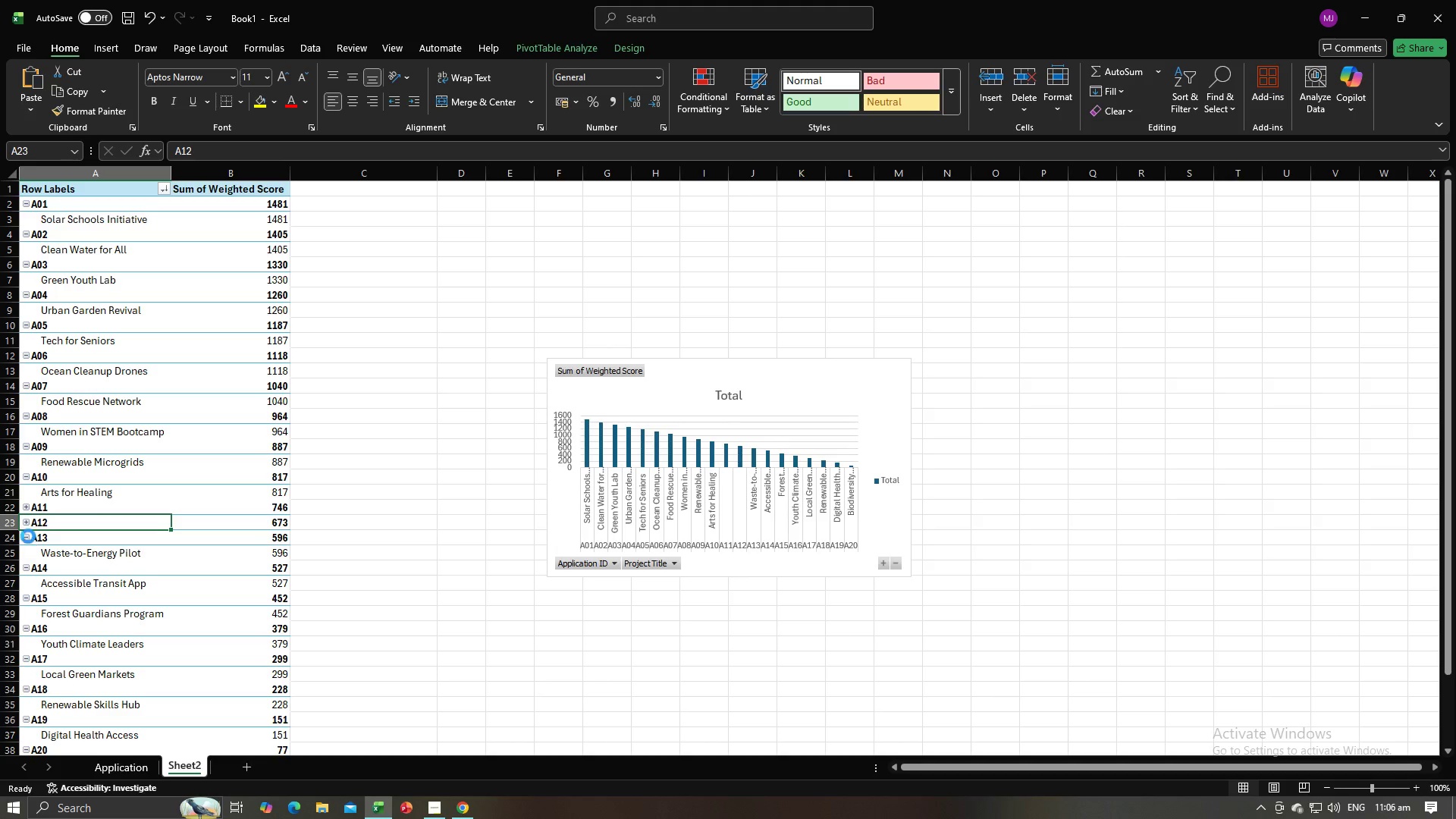 
left_click([28, 536])
 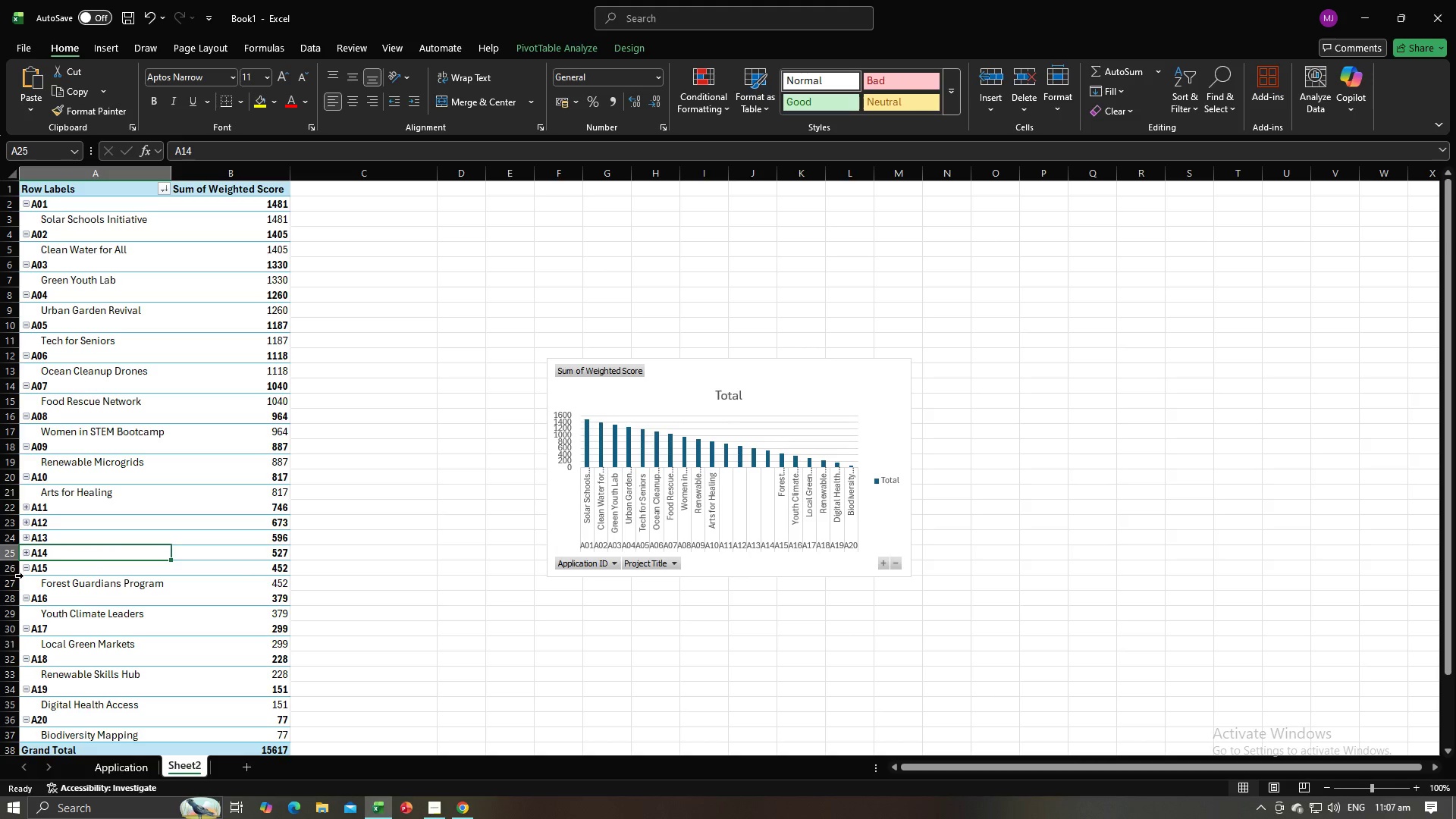 
left_click([29, 570])
 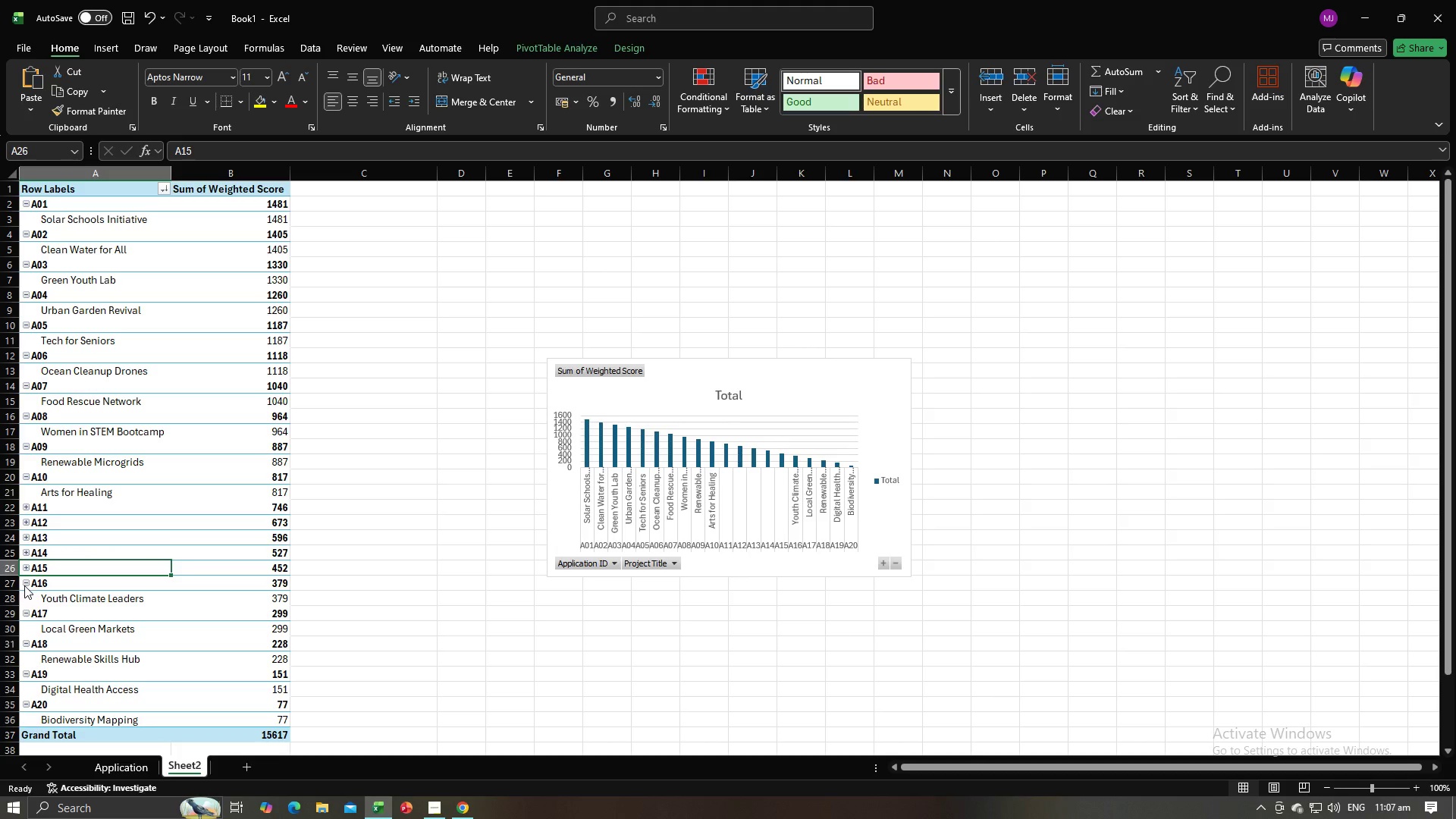 
left_click([27, 585])
 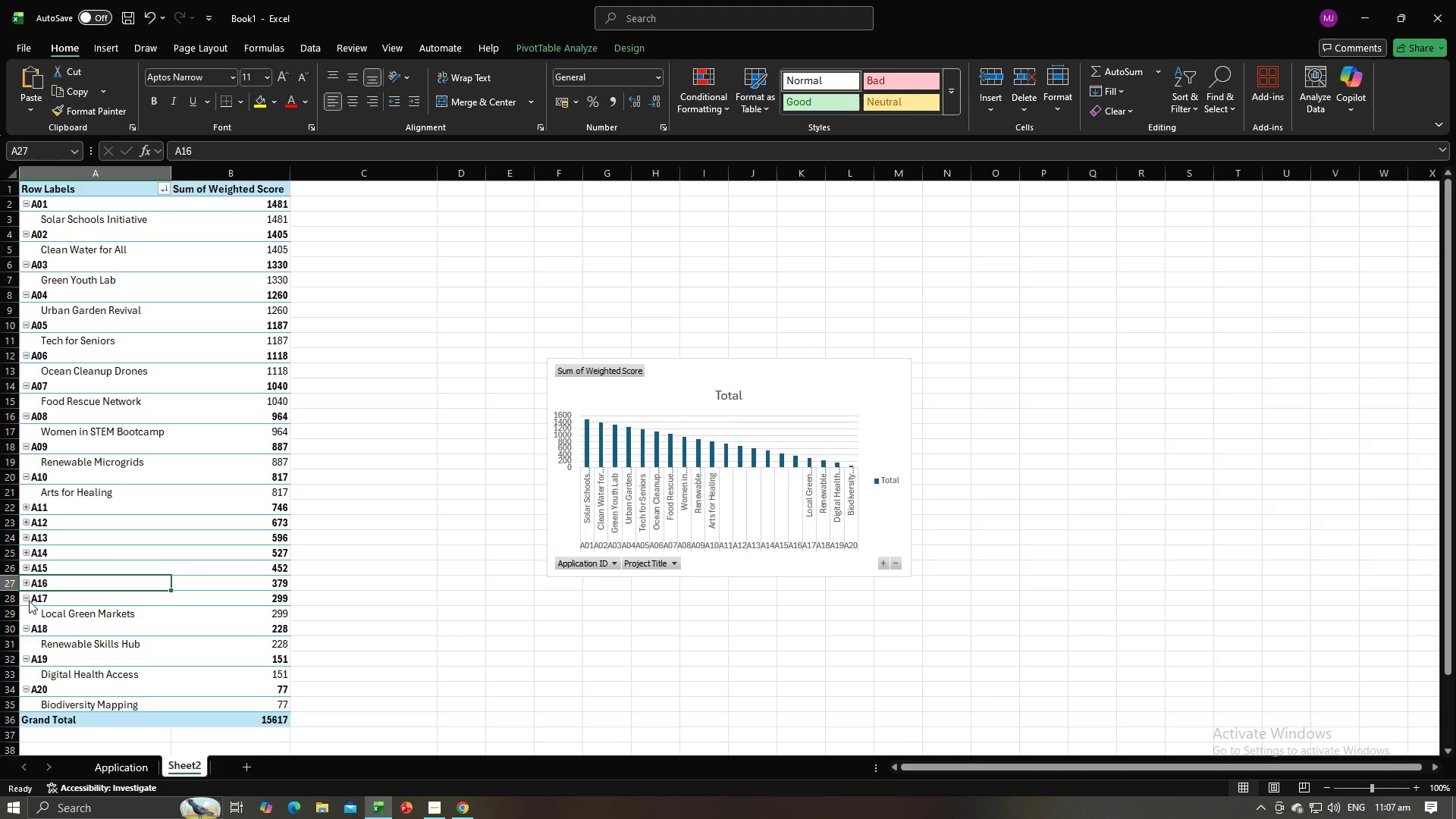 
left_click([29, 601])
 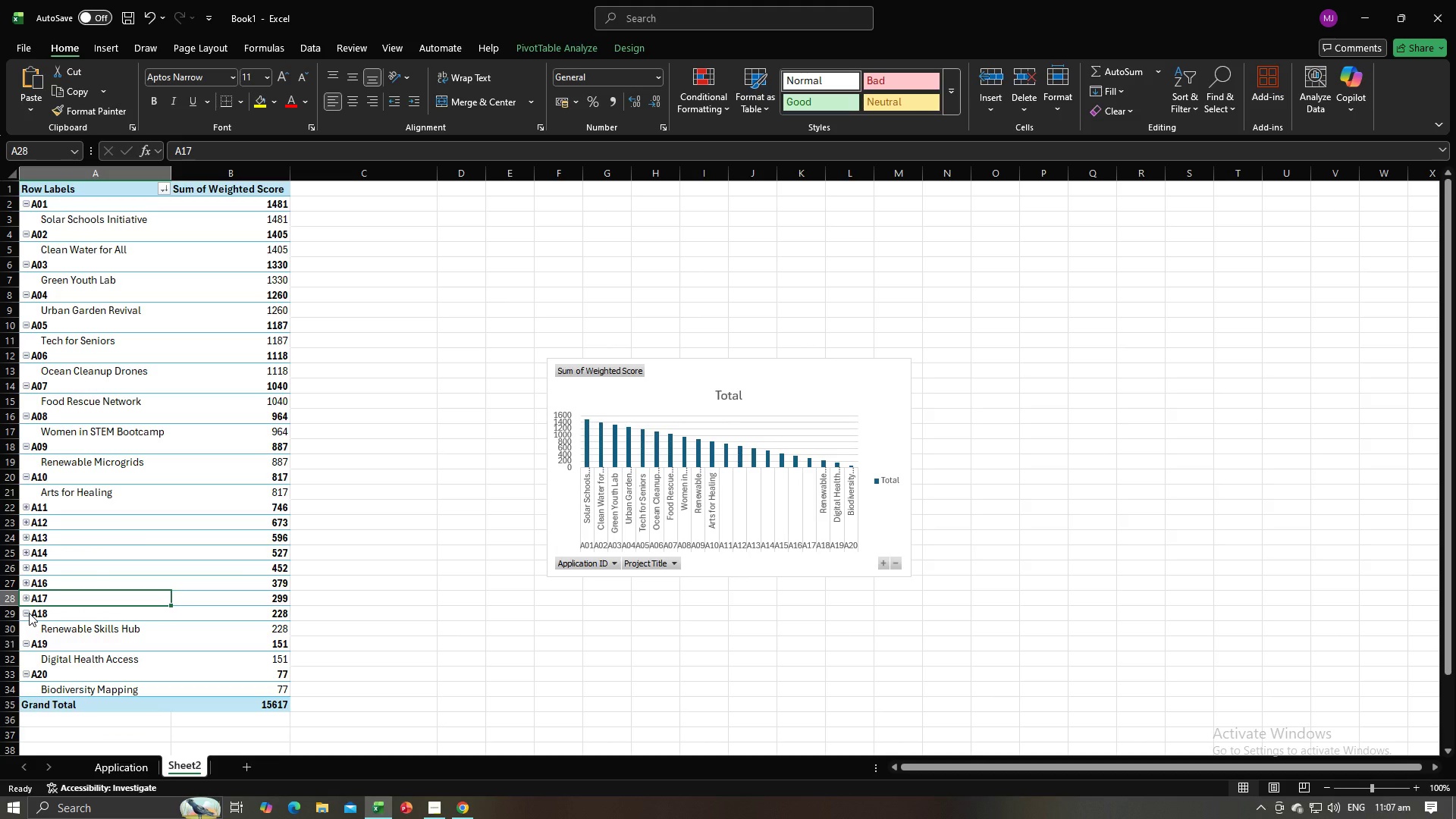 
left_click([29, 613])
 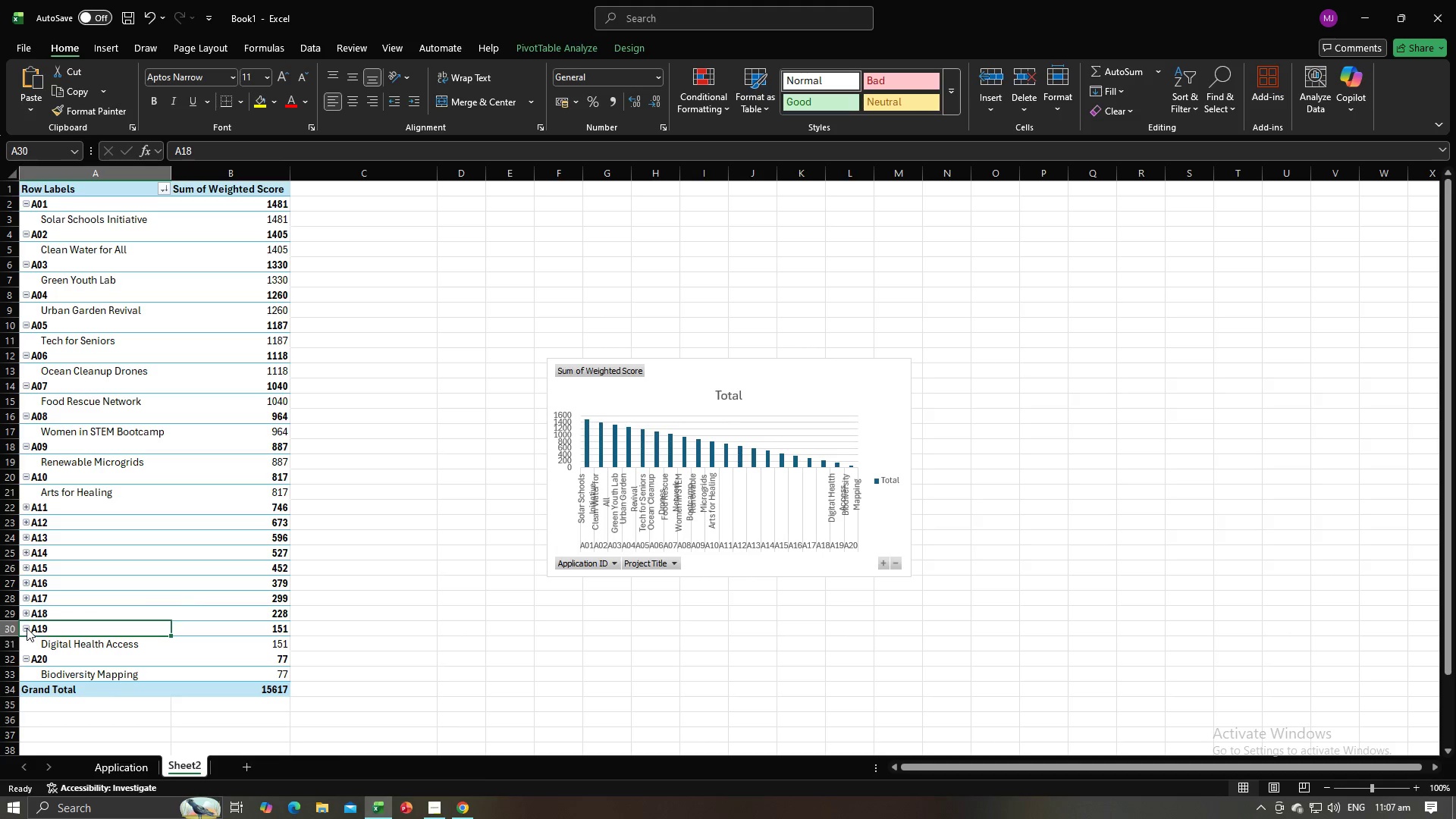 
left_click([27, 628])
 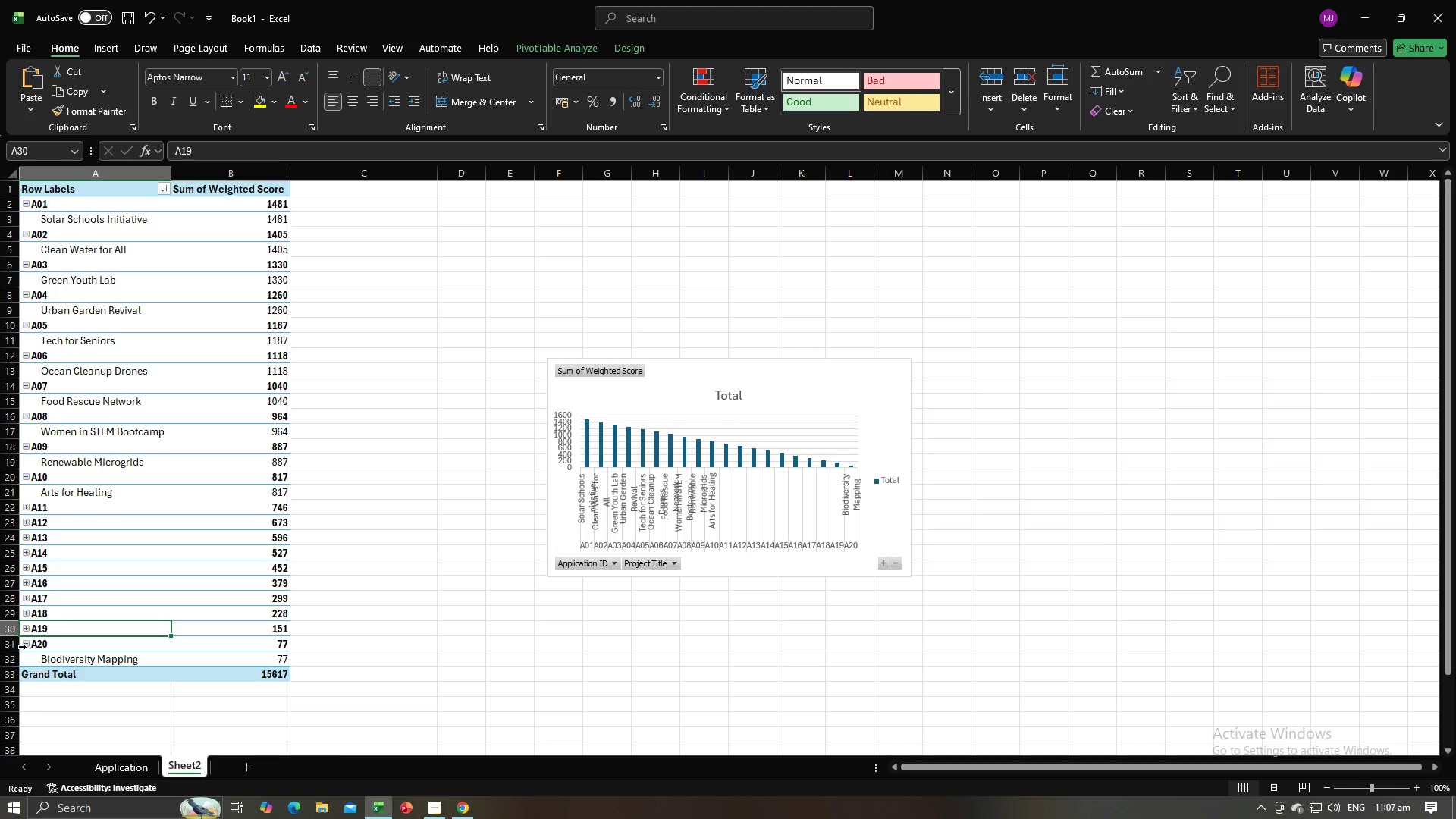 
left_click([27, 647])
 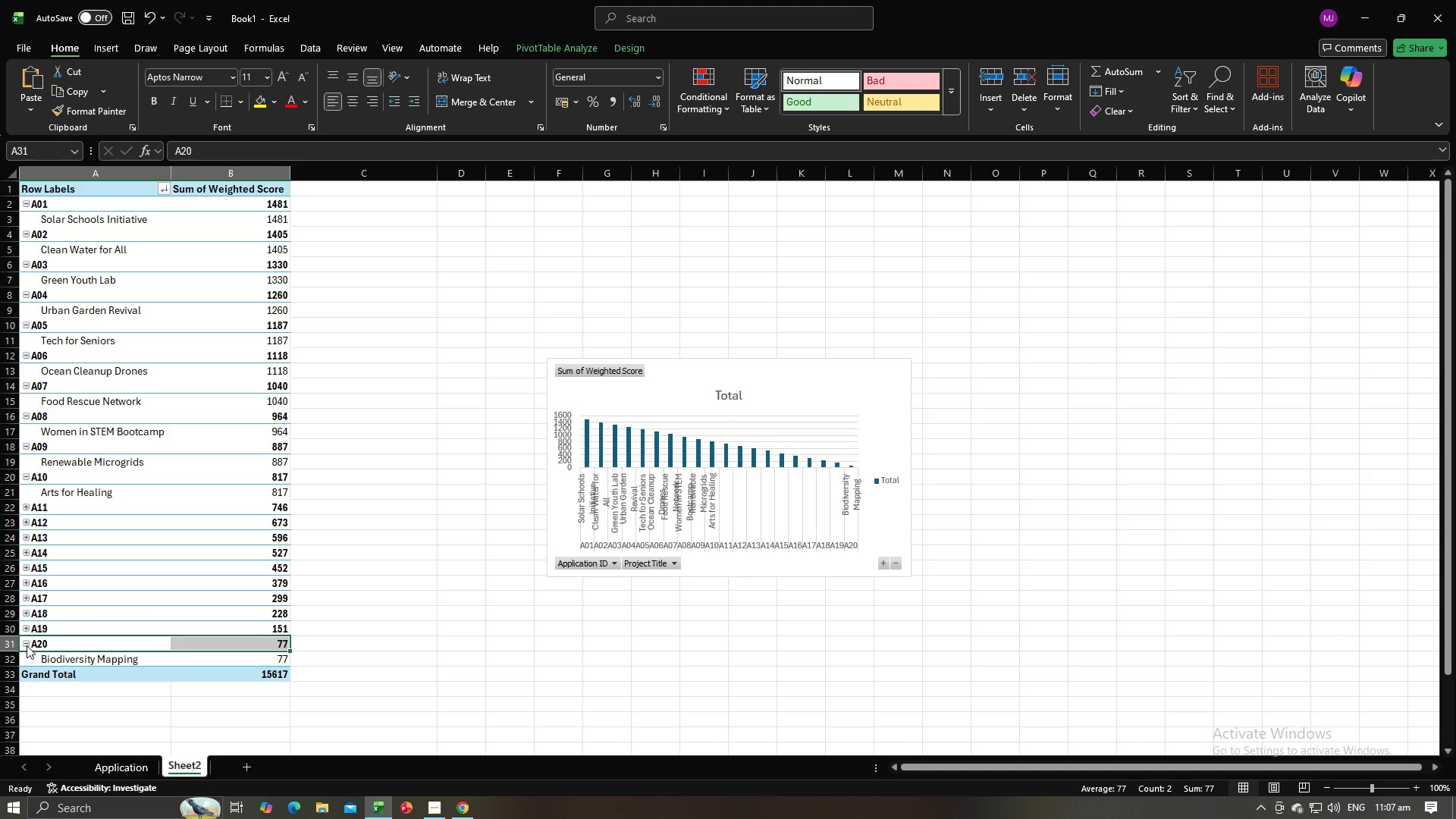 
left_click([27, 645])
 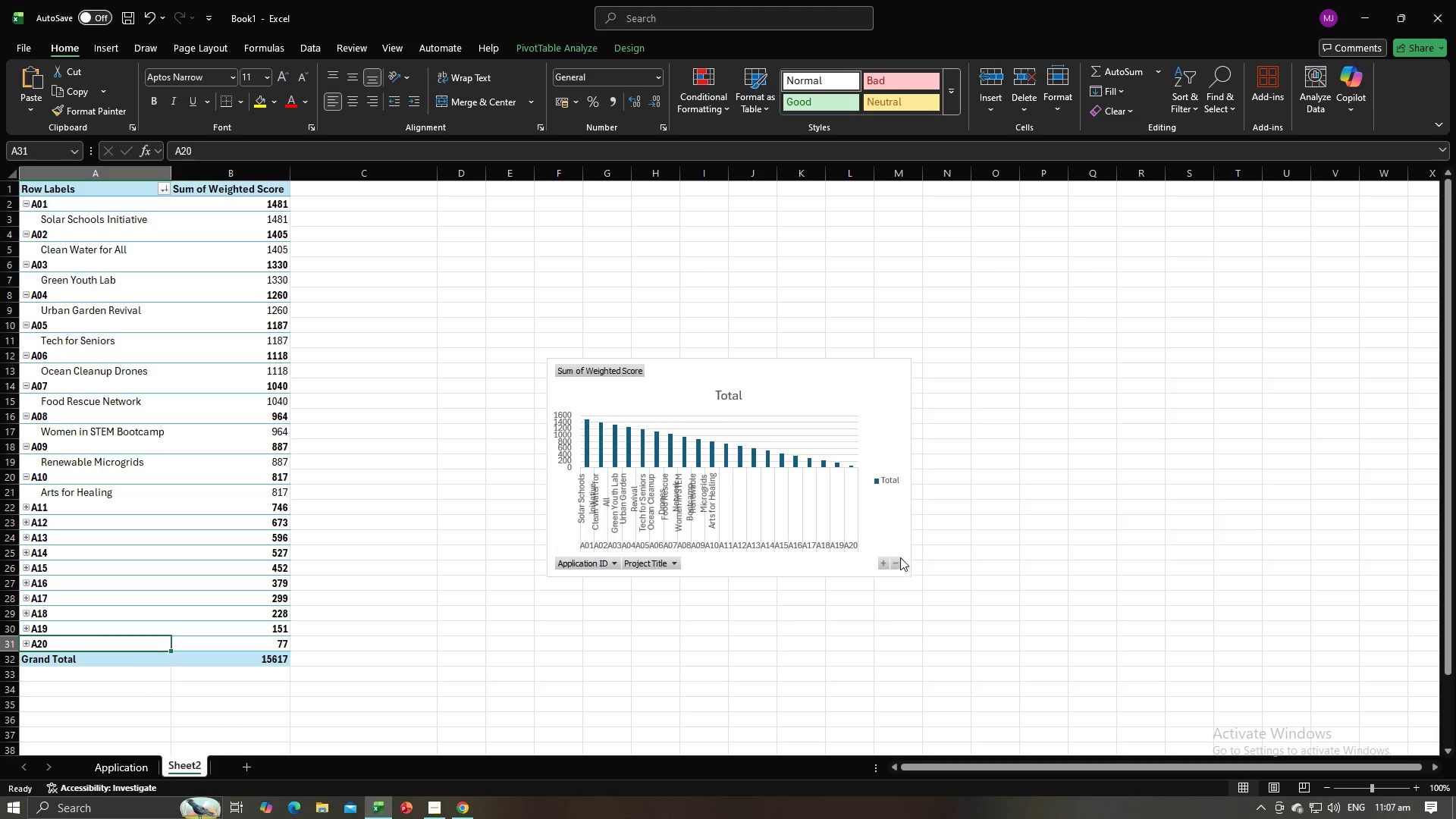 
wait(5.08)
 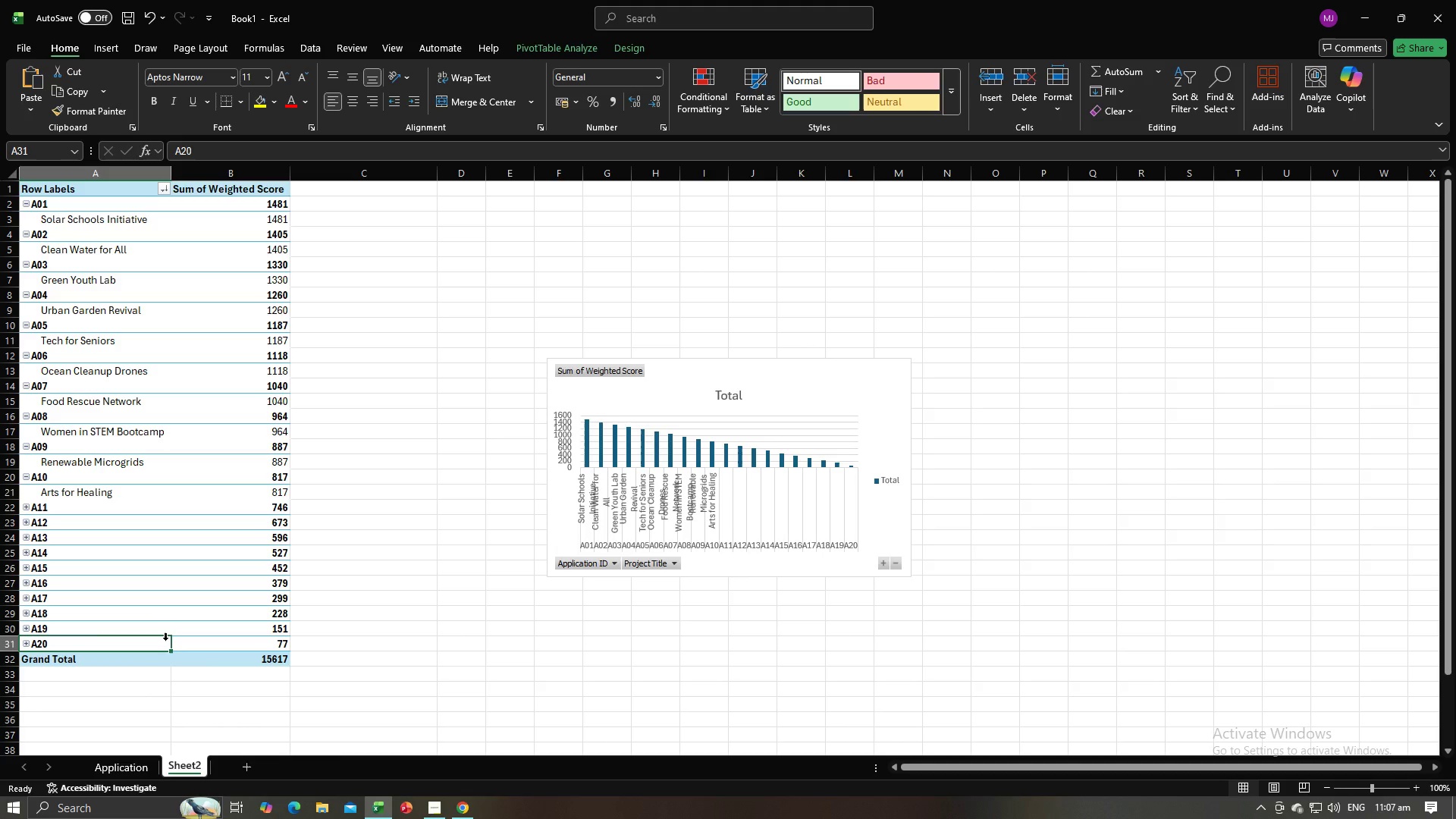 
double_click([883, 564])
 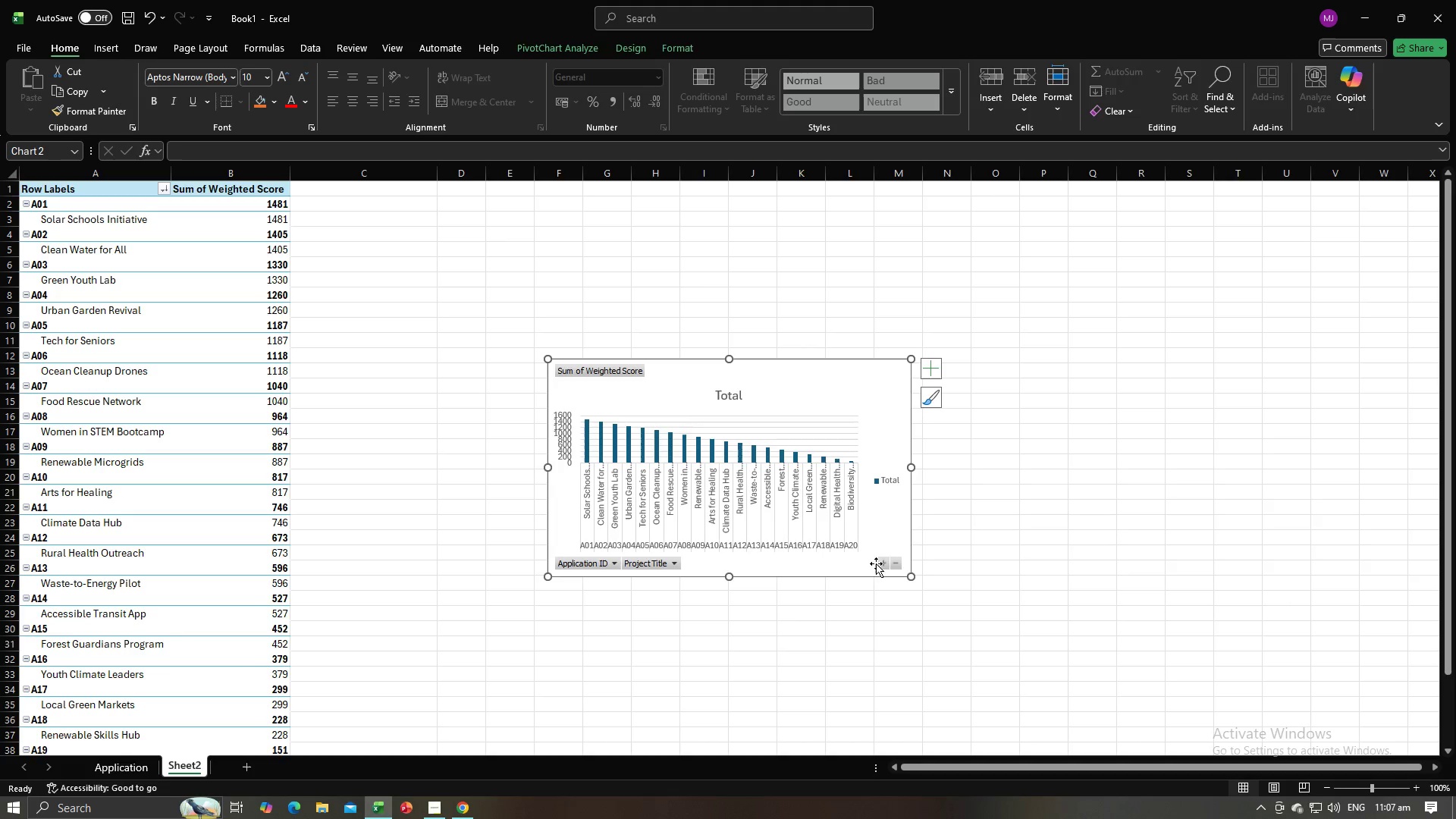 
left_click([892, 563])
 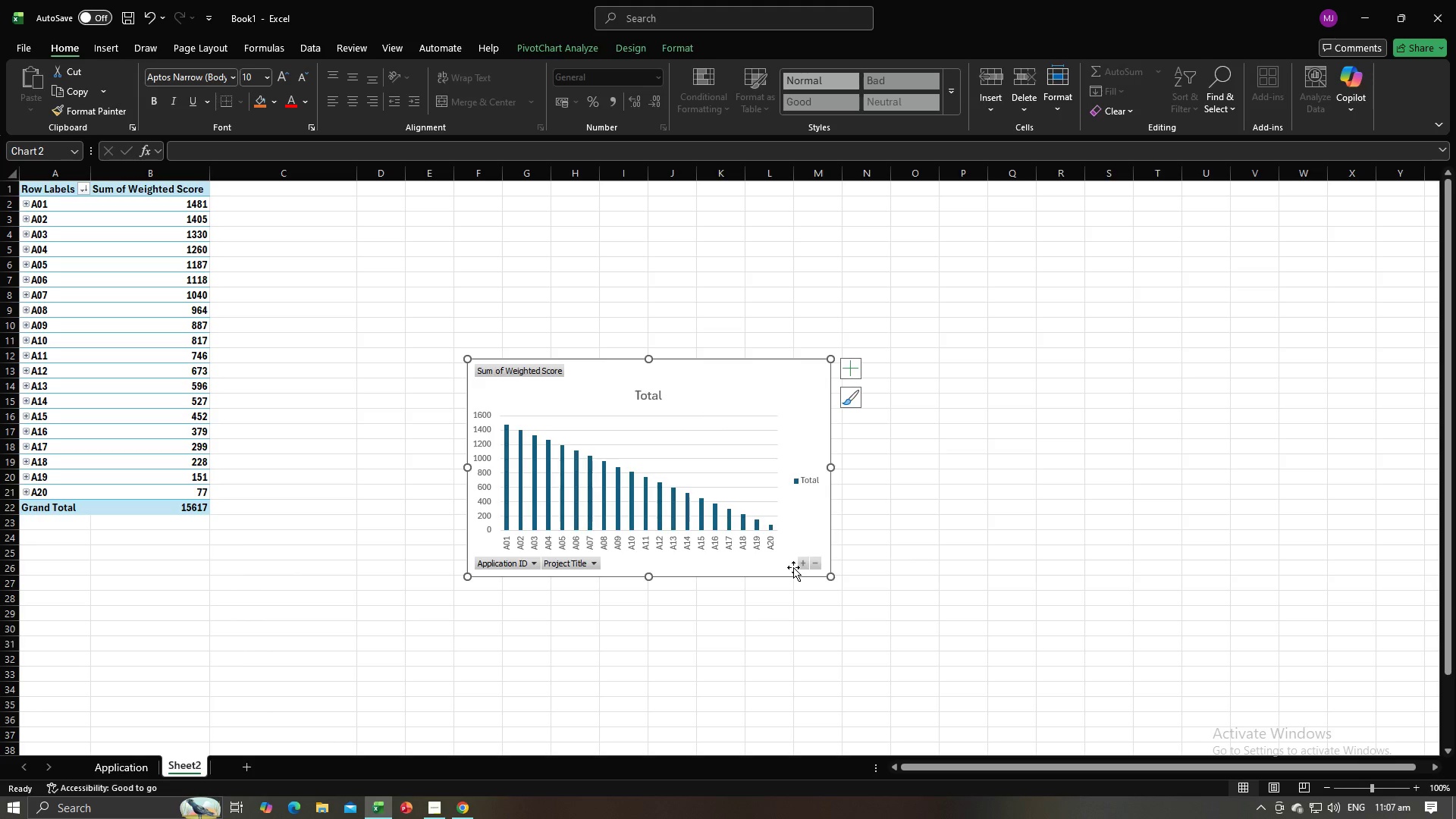 
left_click([799, 564])
 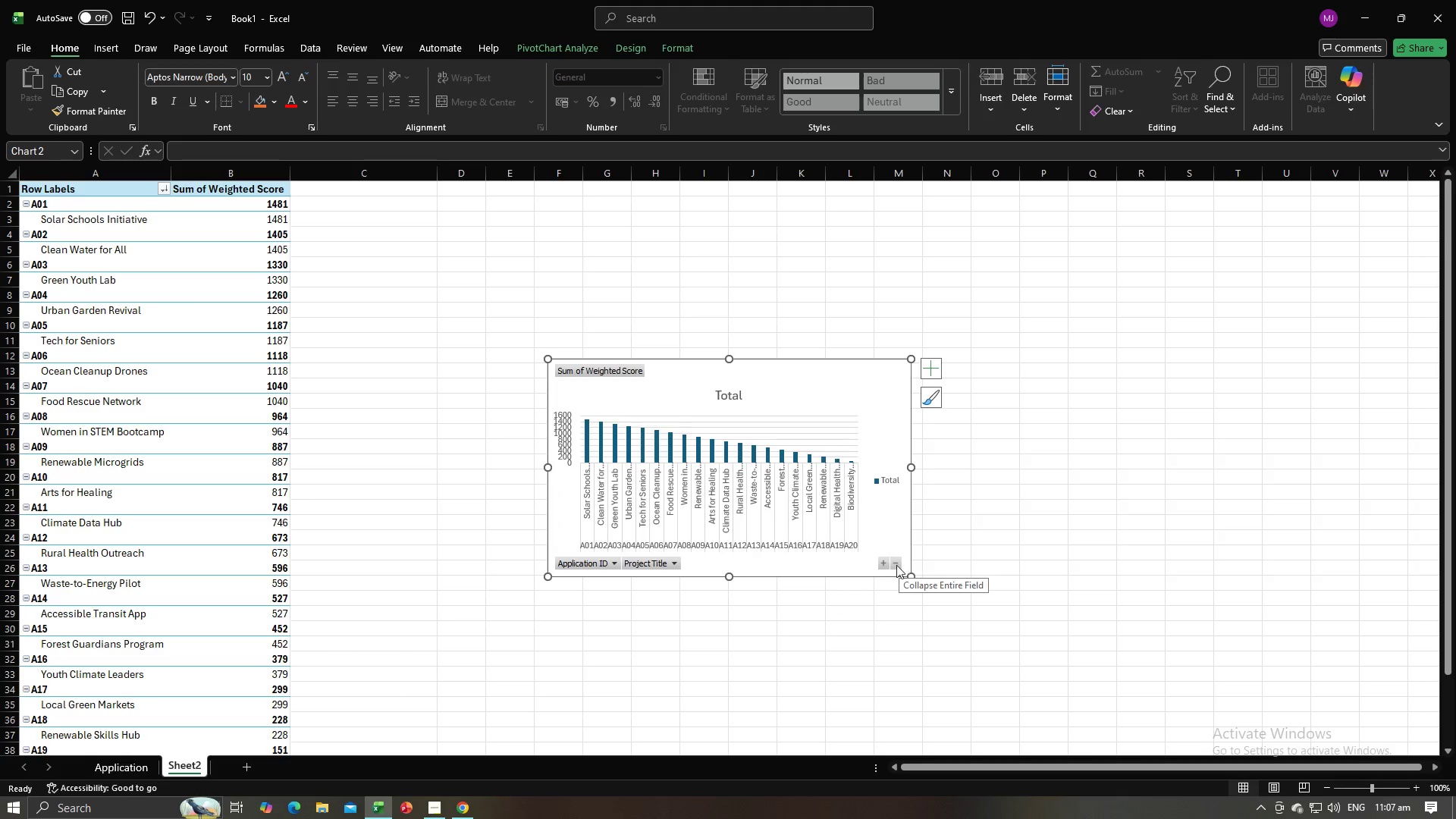 
left_click([802, 610])
 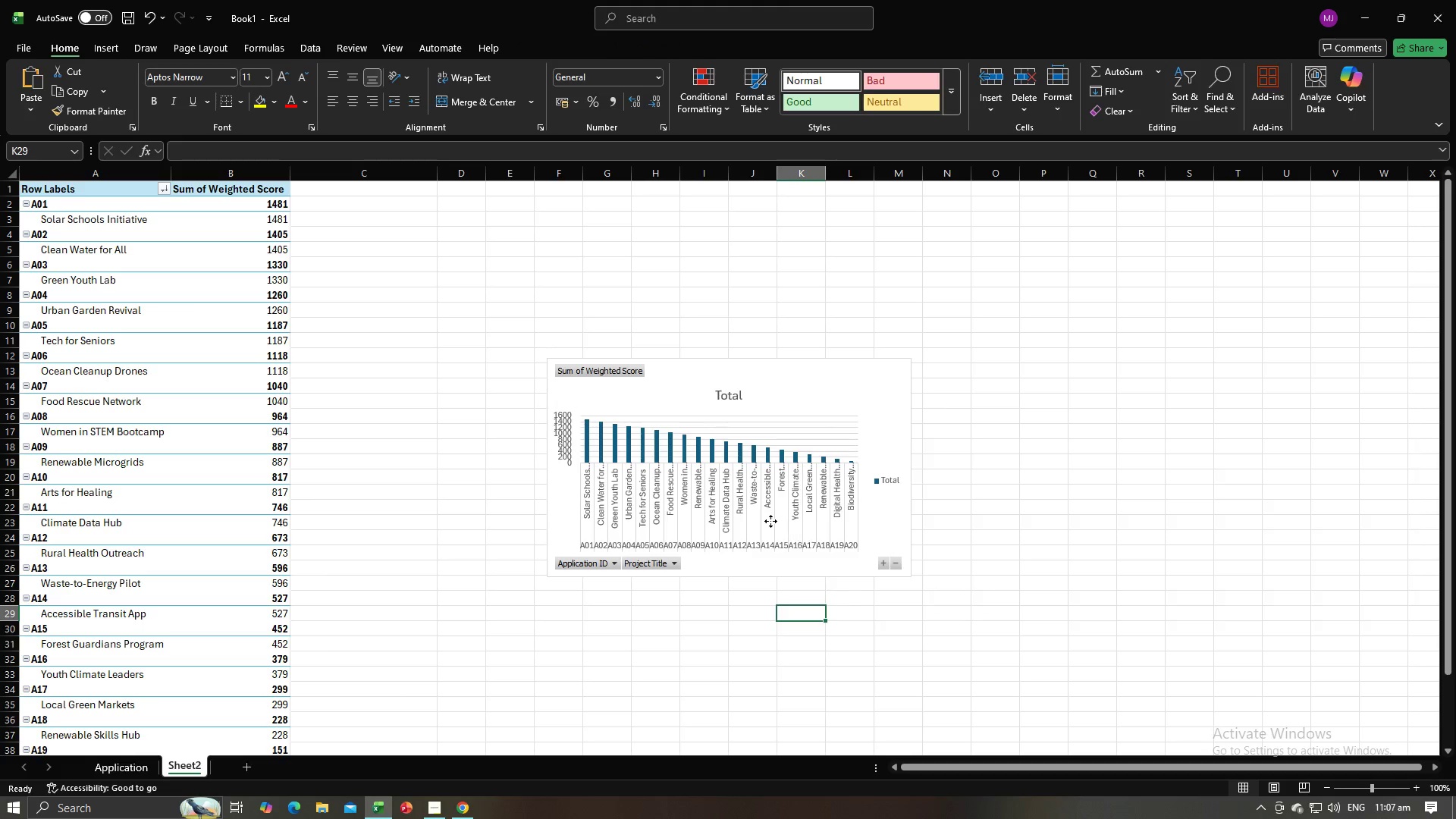 
left_click([770, 521])
 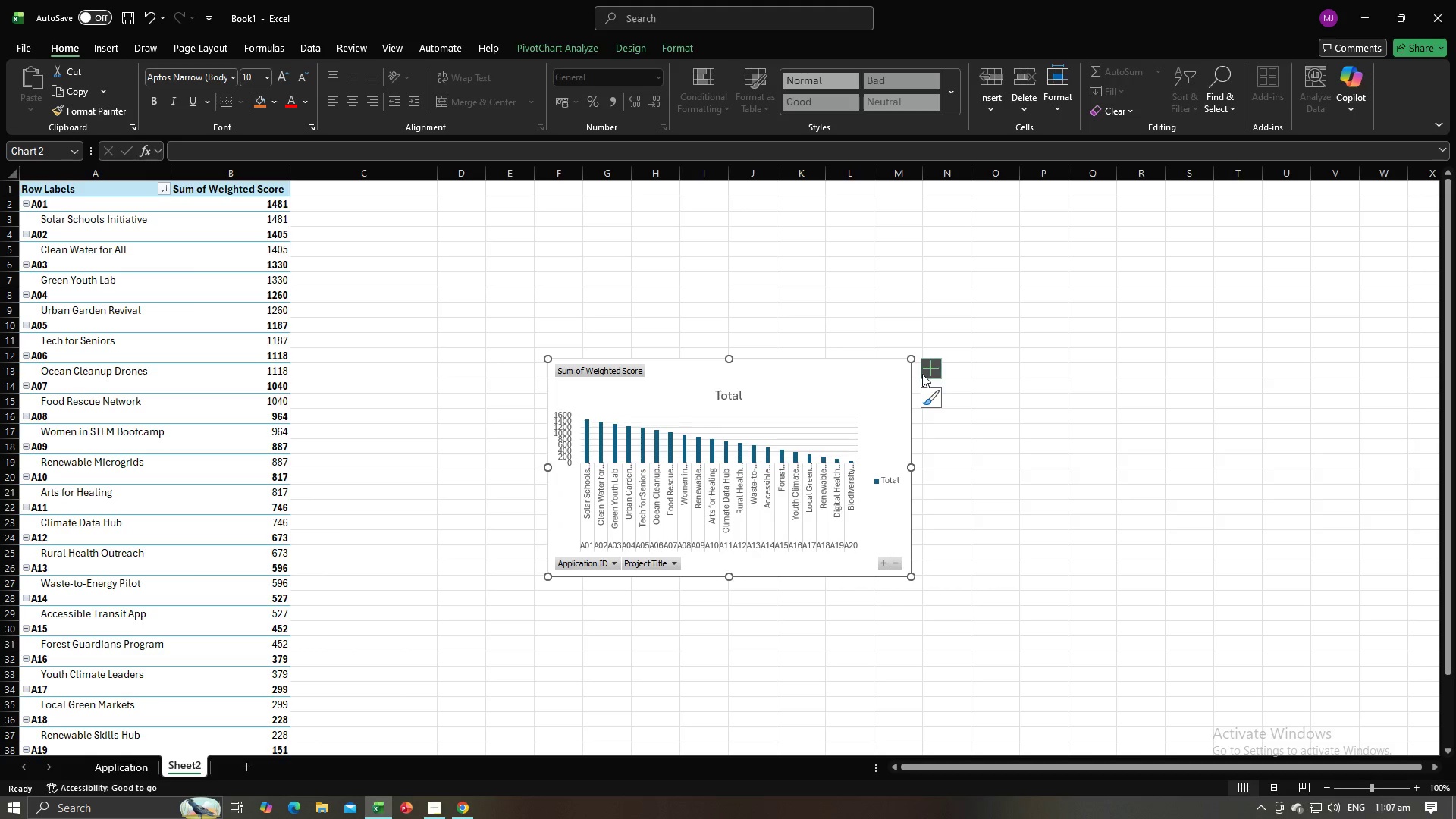 
double_click([205, 400])
 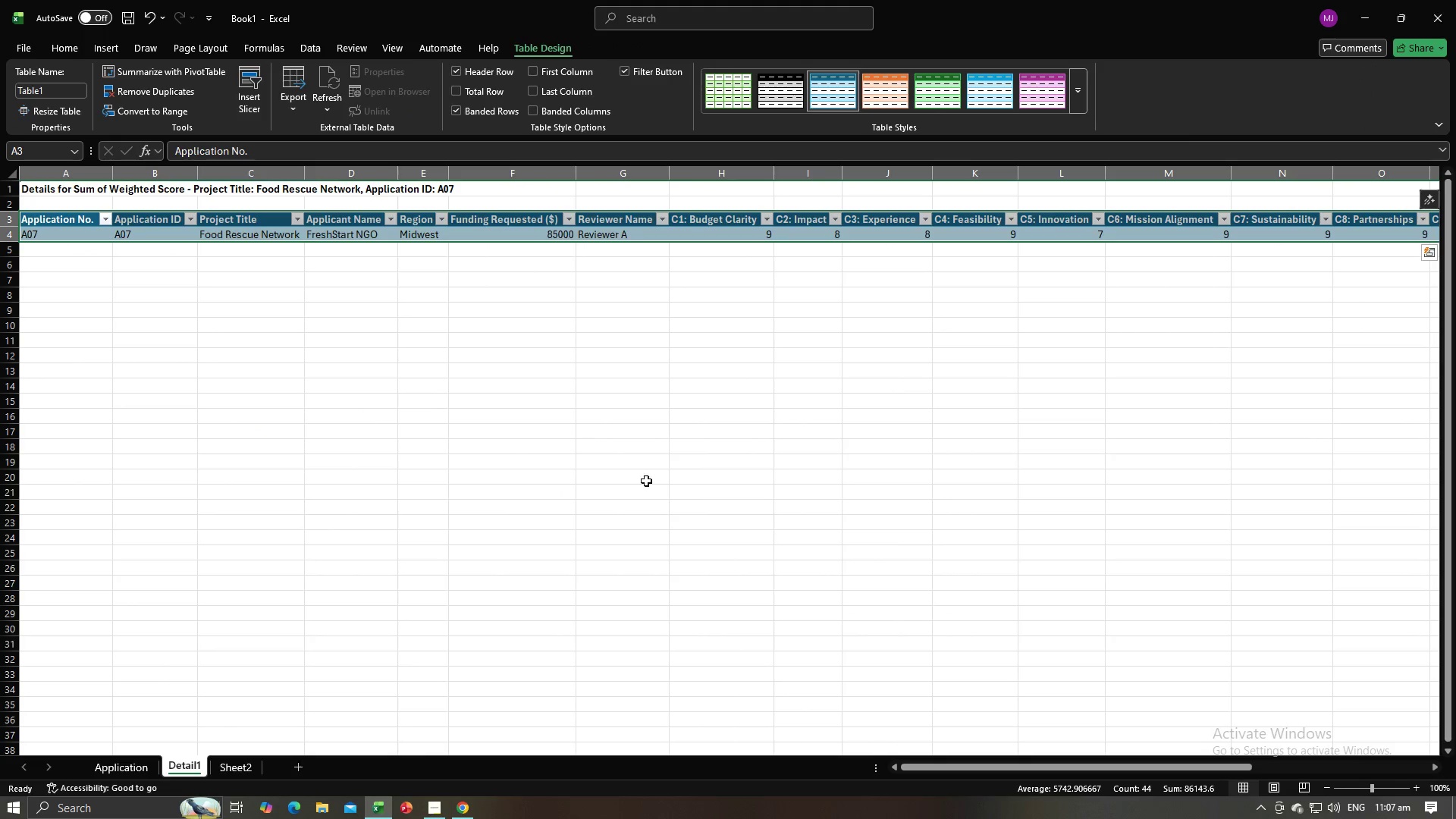 
left_click([674, 490])
 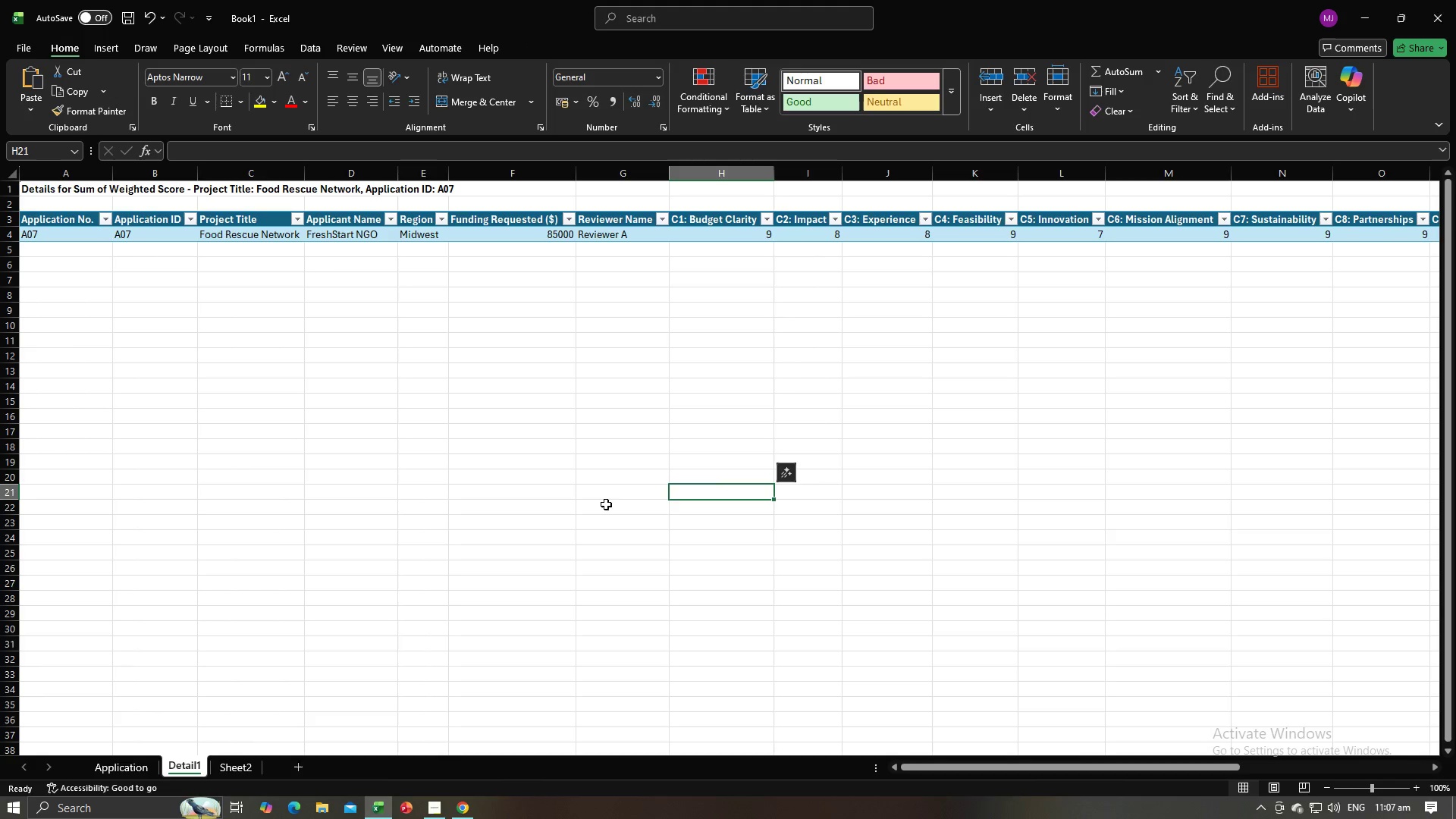 
scroll: coordinate [606, 504], scroll_direction: up, amount: 1.0
 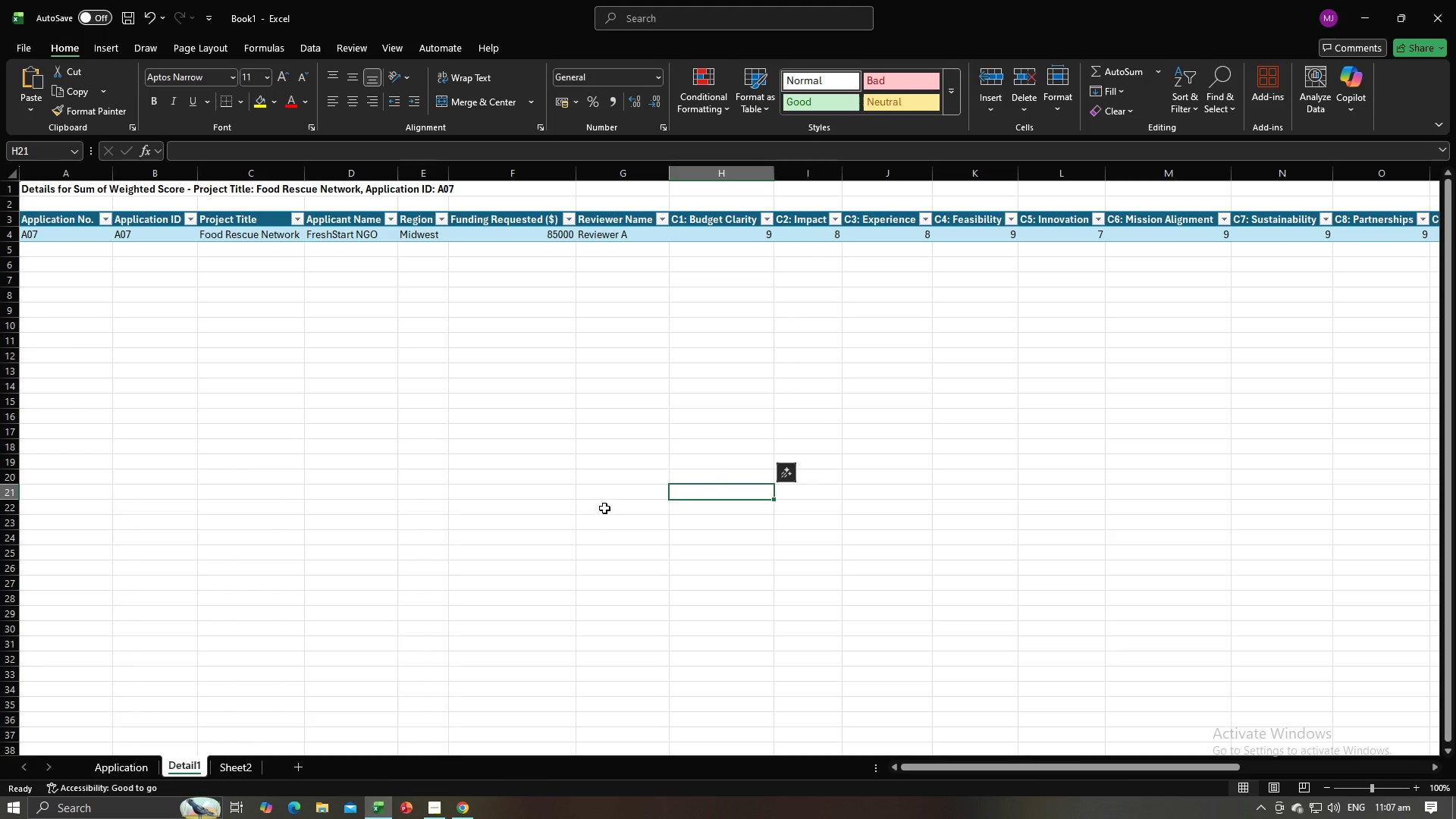 
key(Control+Z)
 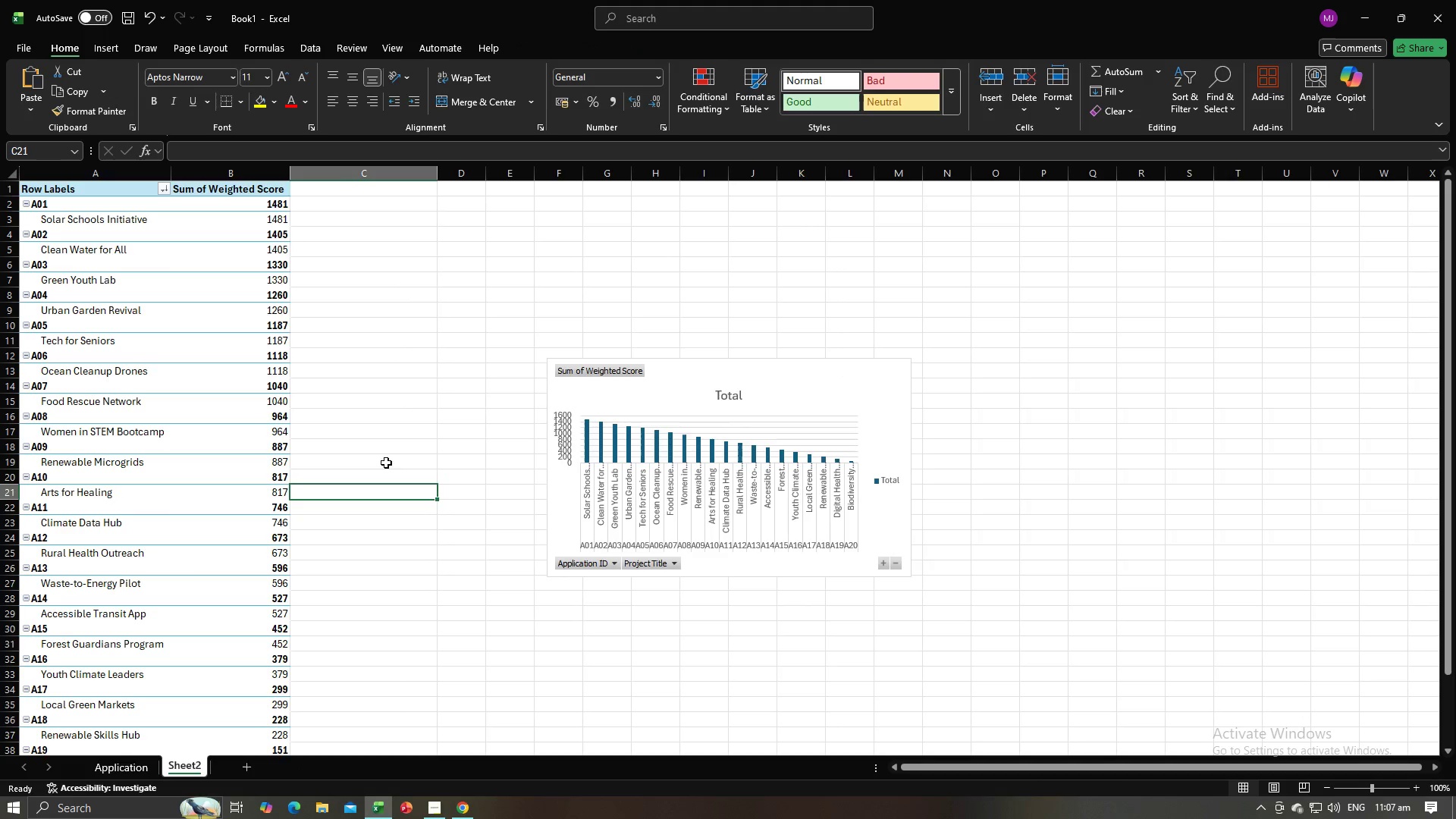 
double_click([258, 362])
 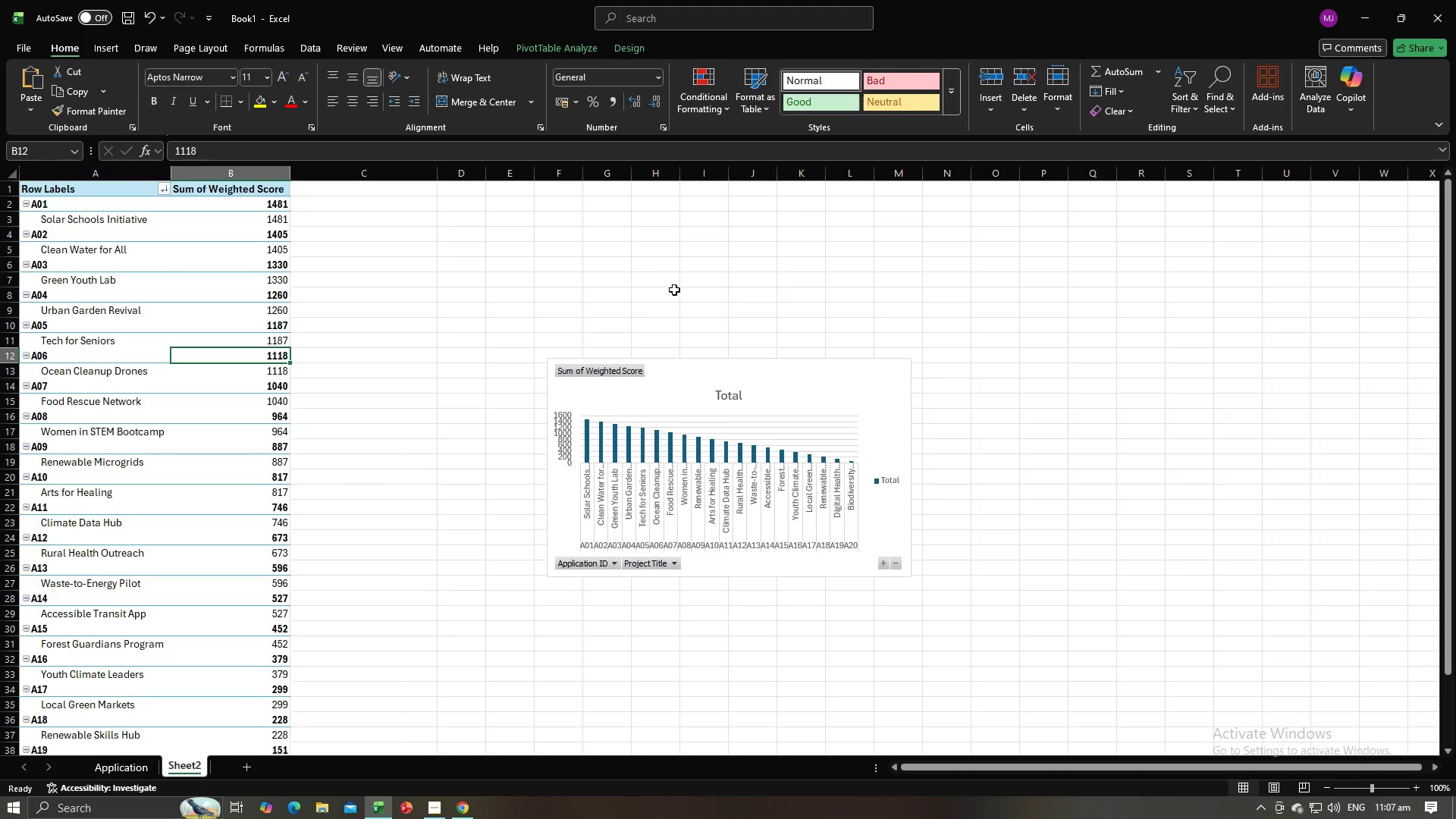 
left_click([804, 378])
 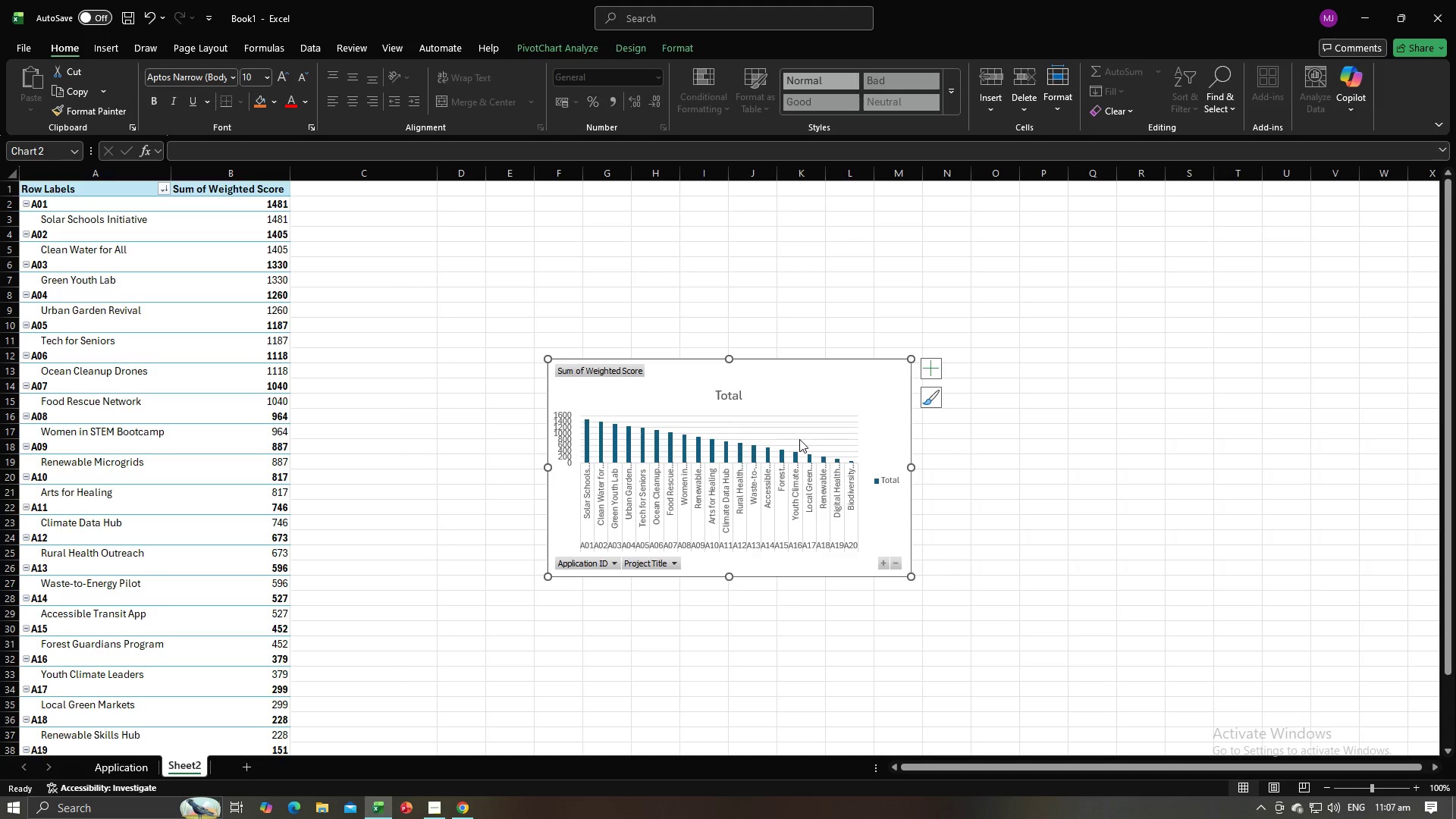 
double_click([865, 396])
 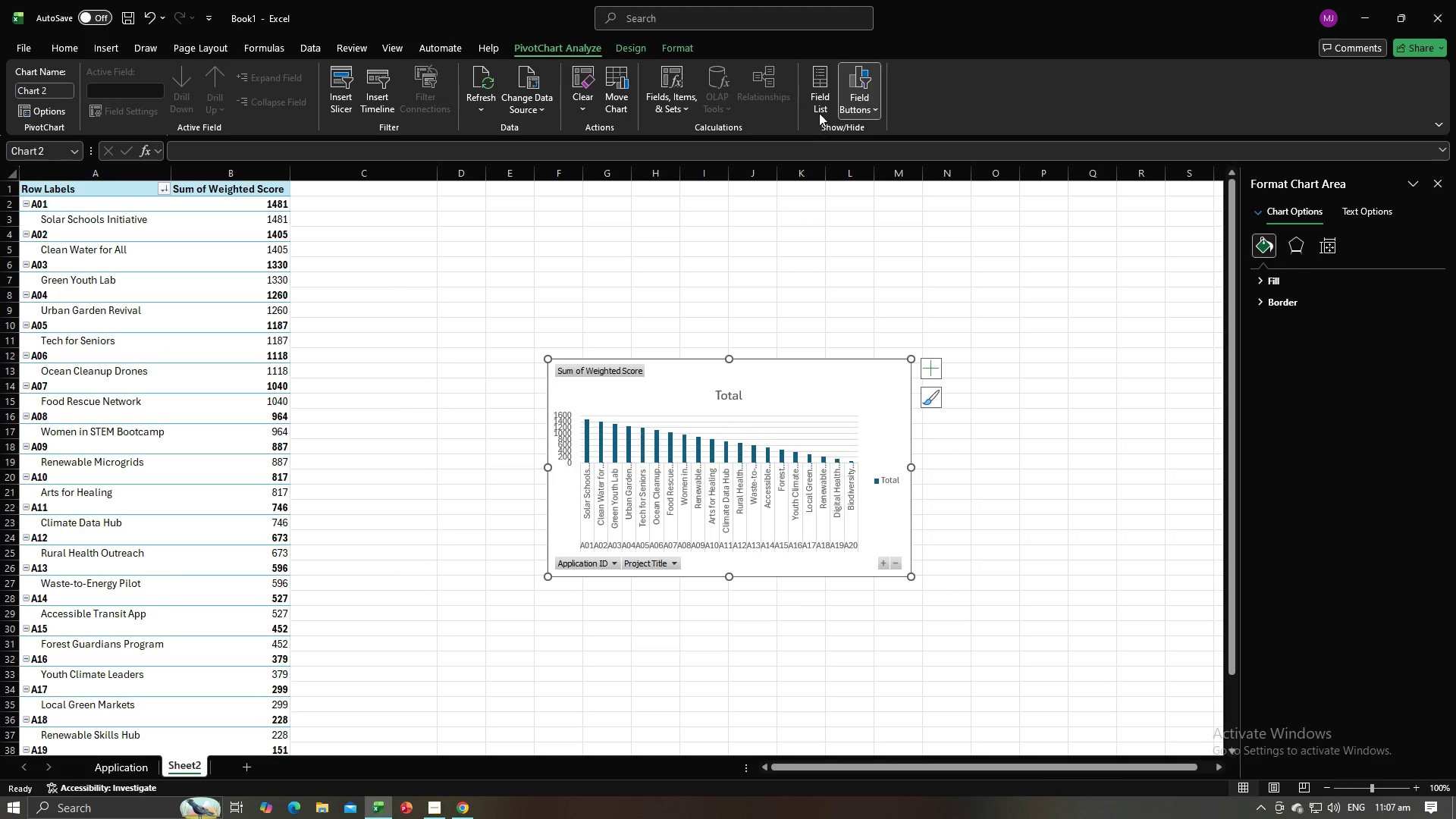 
left_click([817, 99])
 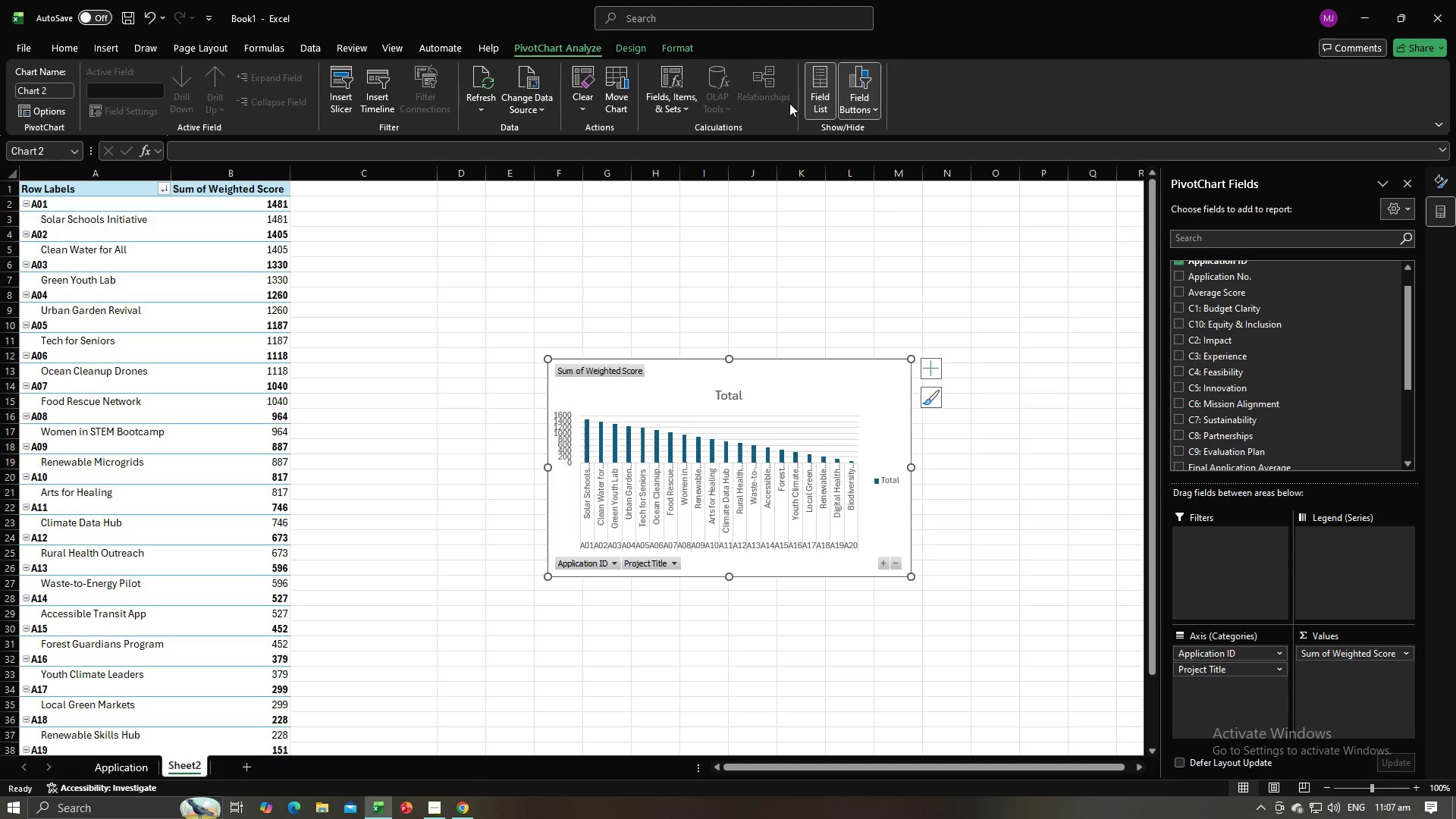 
mouse_move([867, 111])
 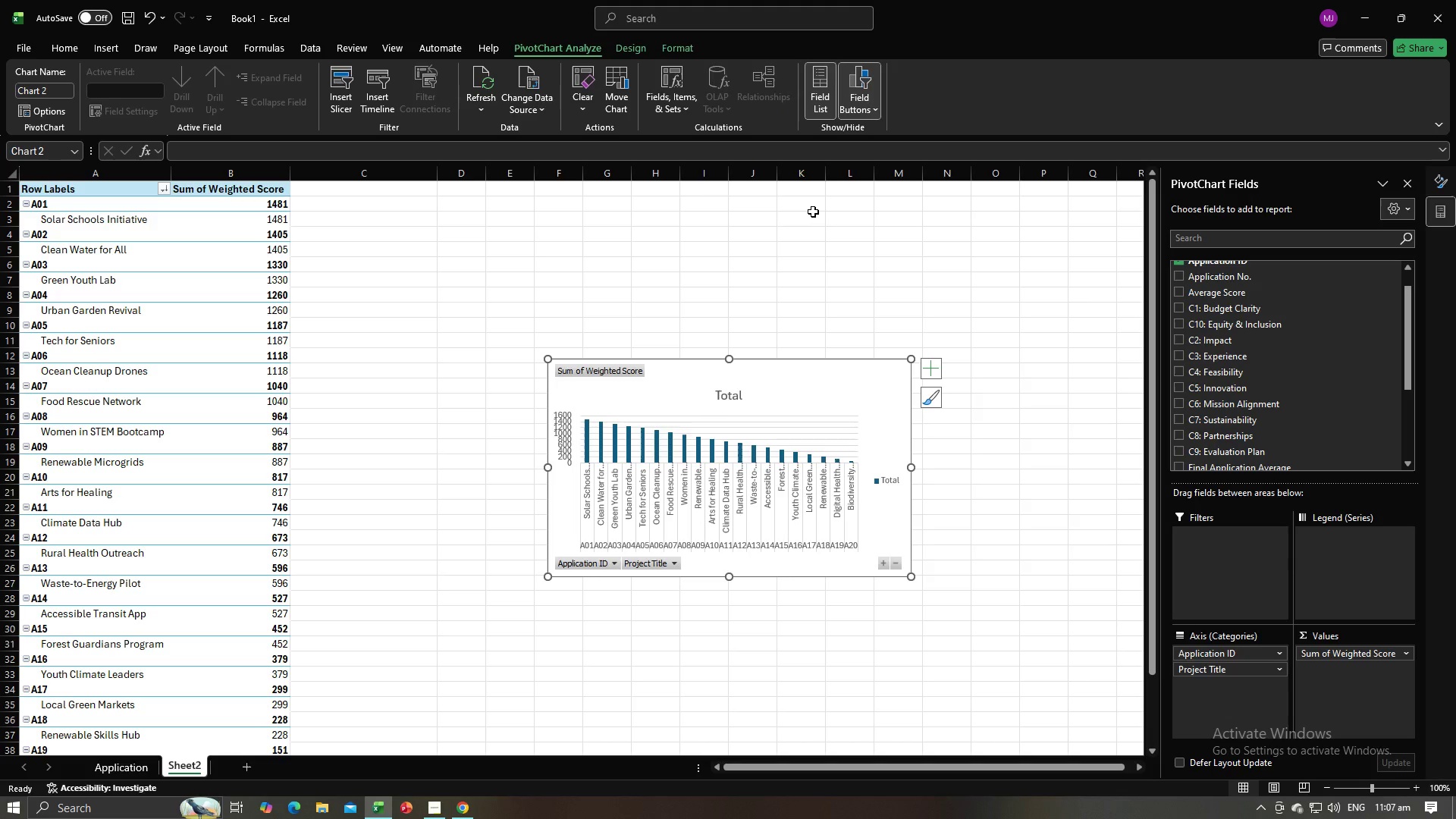 
left_click([813, 212])
 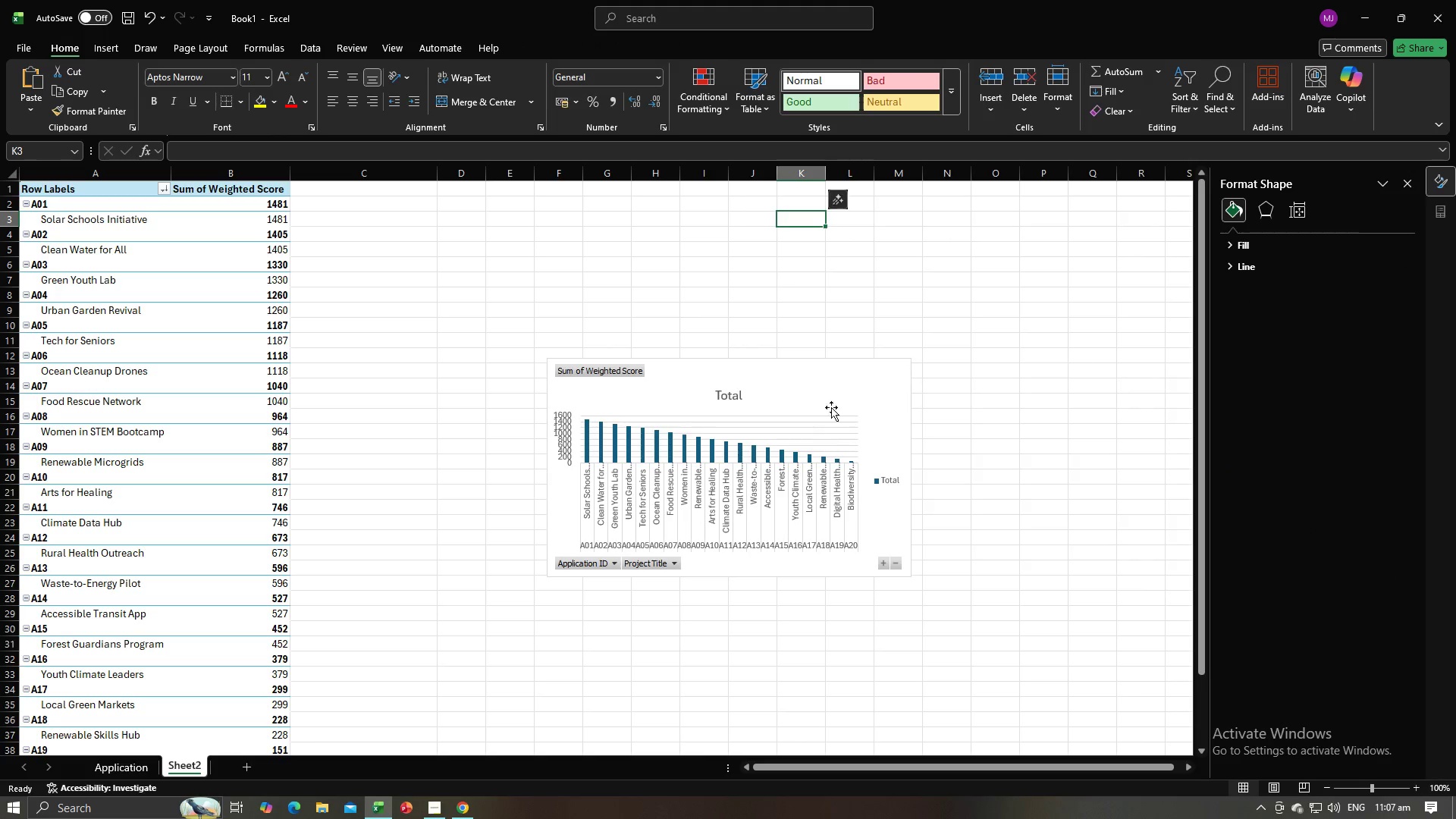 
double_click([832, 395])
 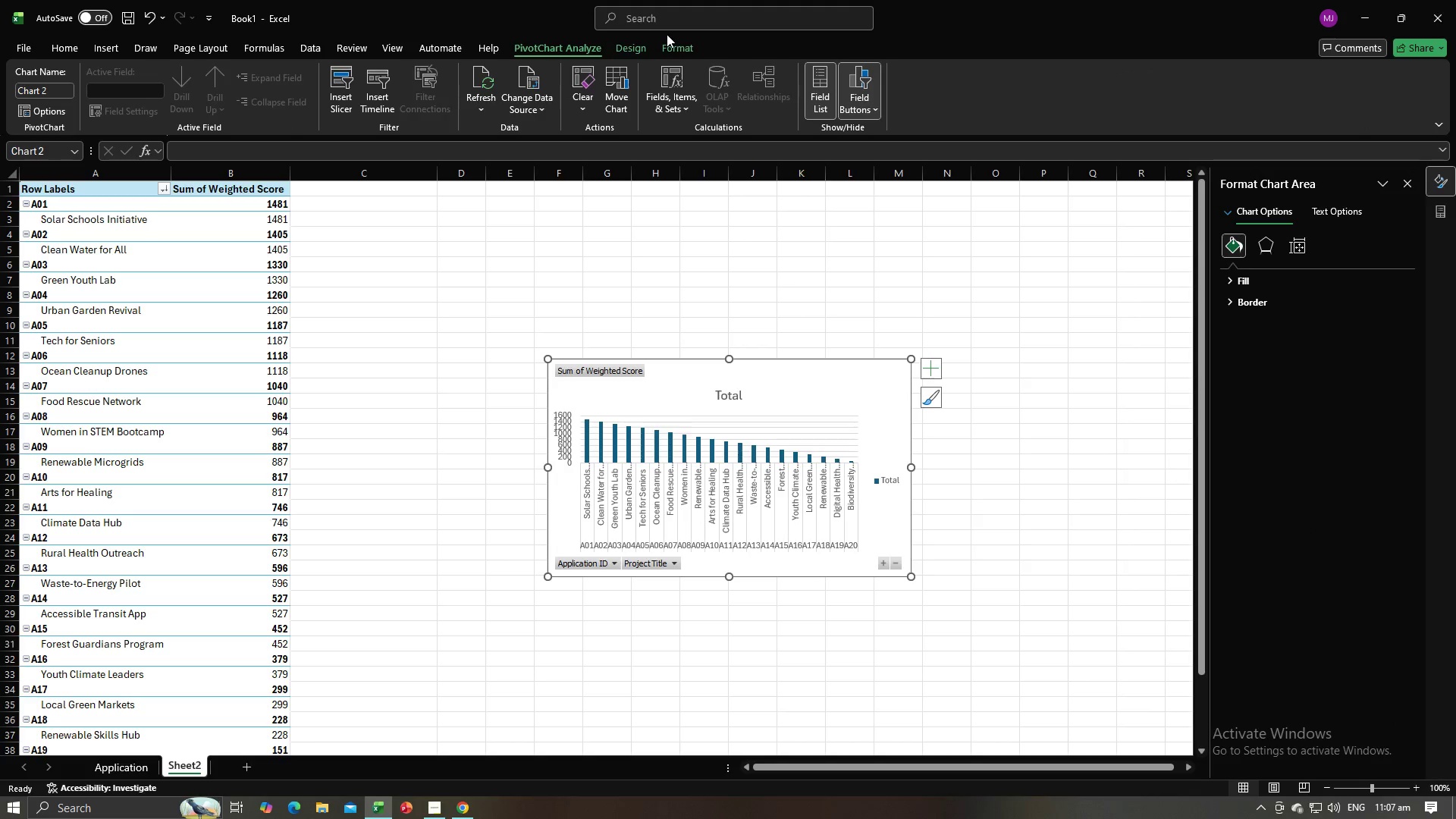 
left_click([667, 34])
 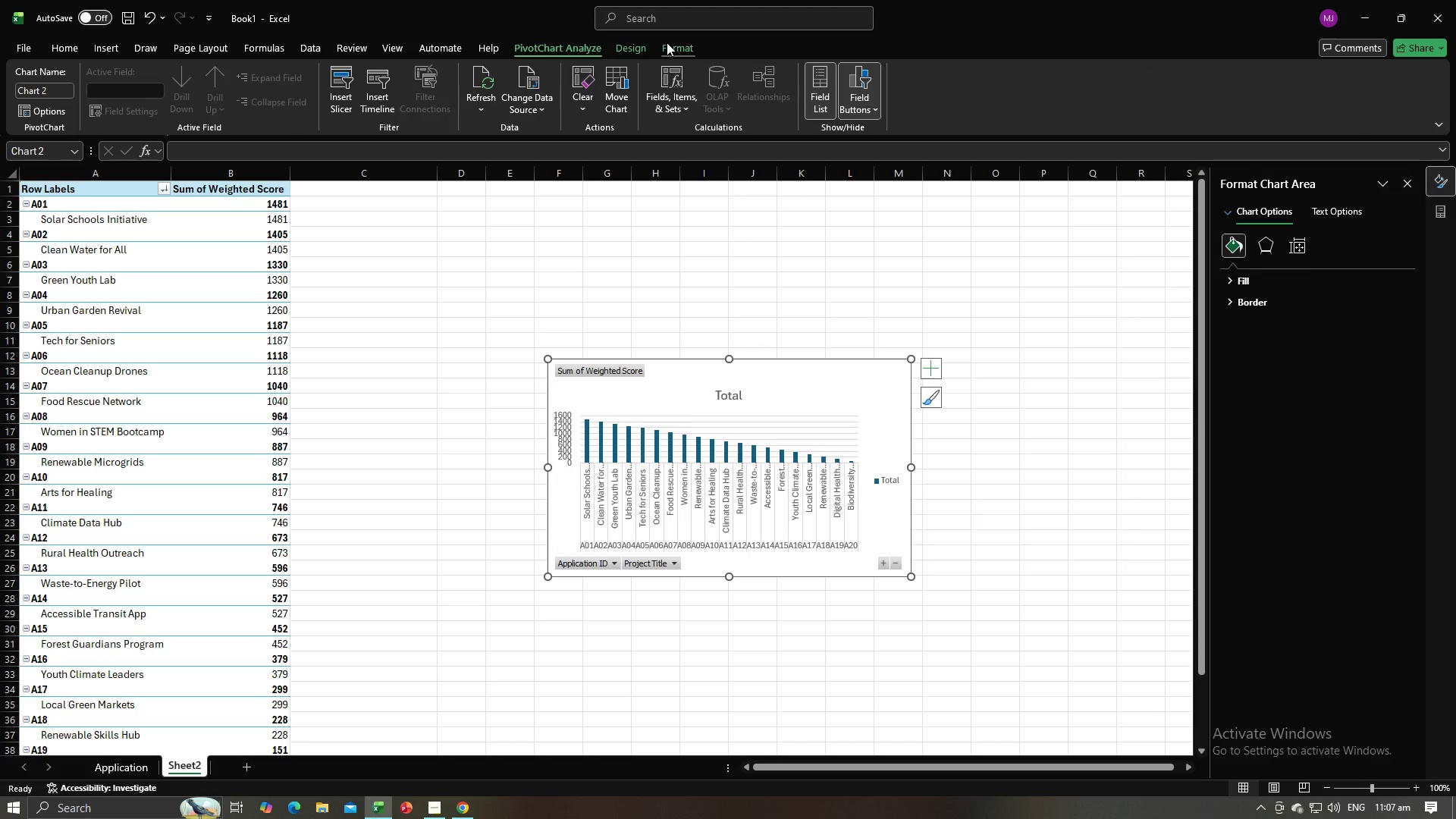 
double_click([667, 42])
 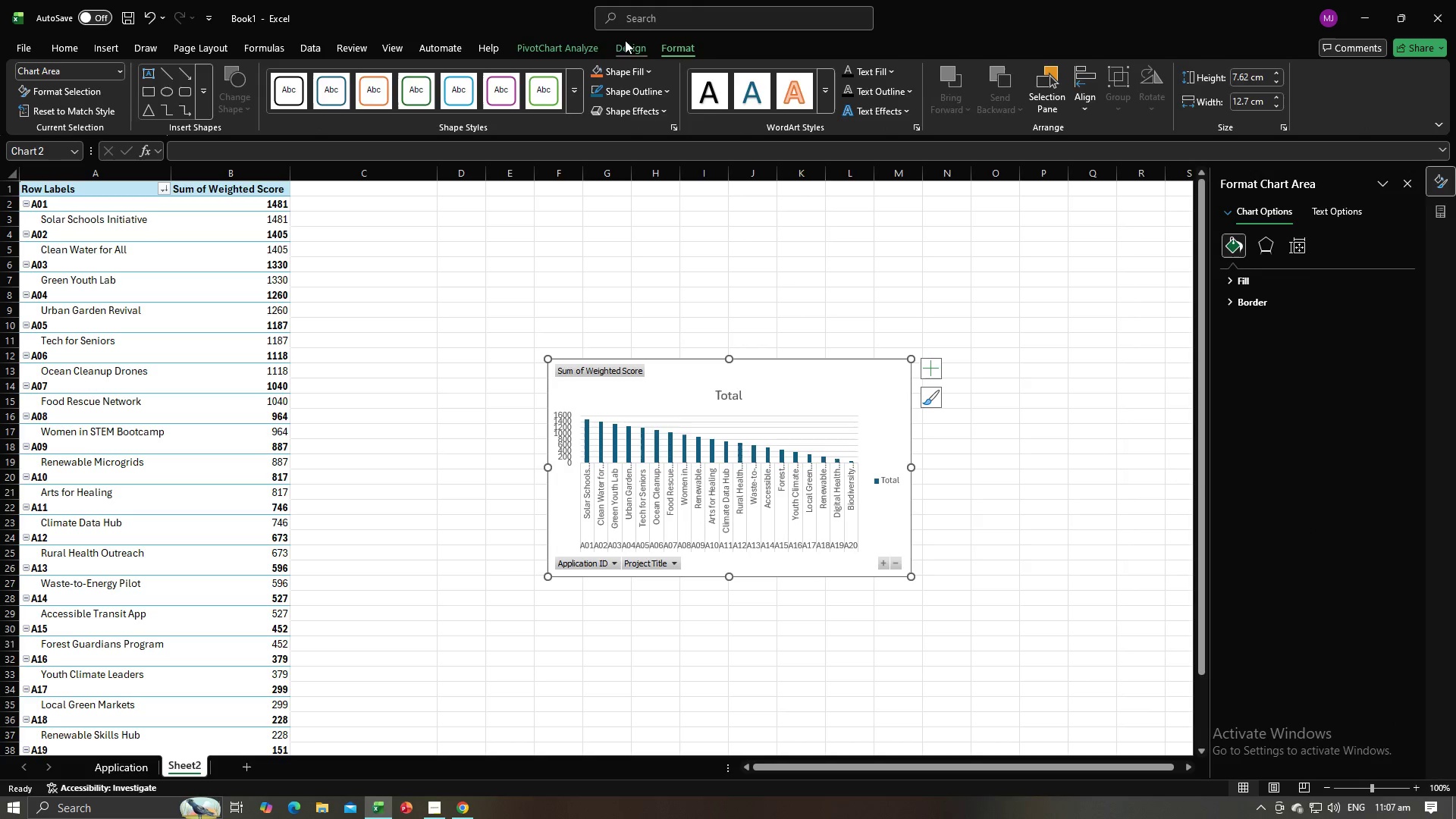 
left_click([623, 39])
 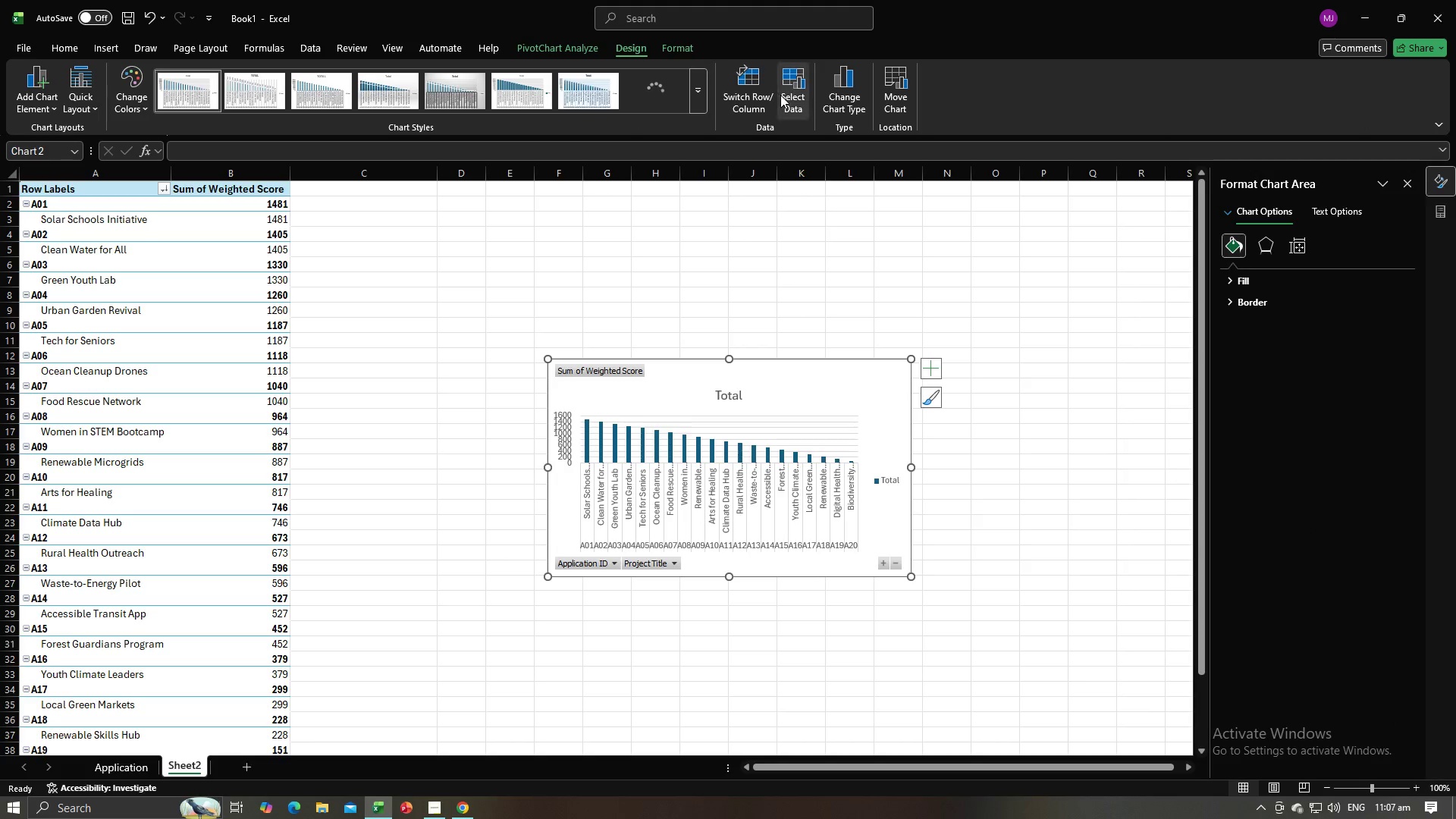 
left_click([786, 97])
 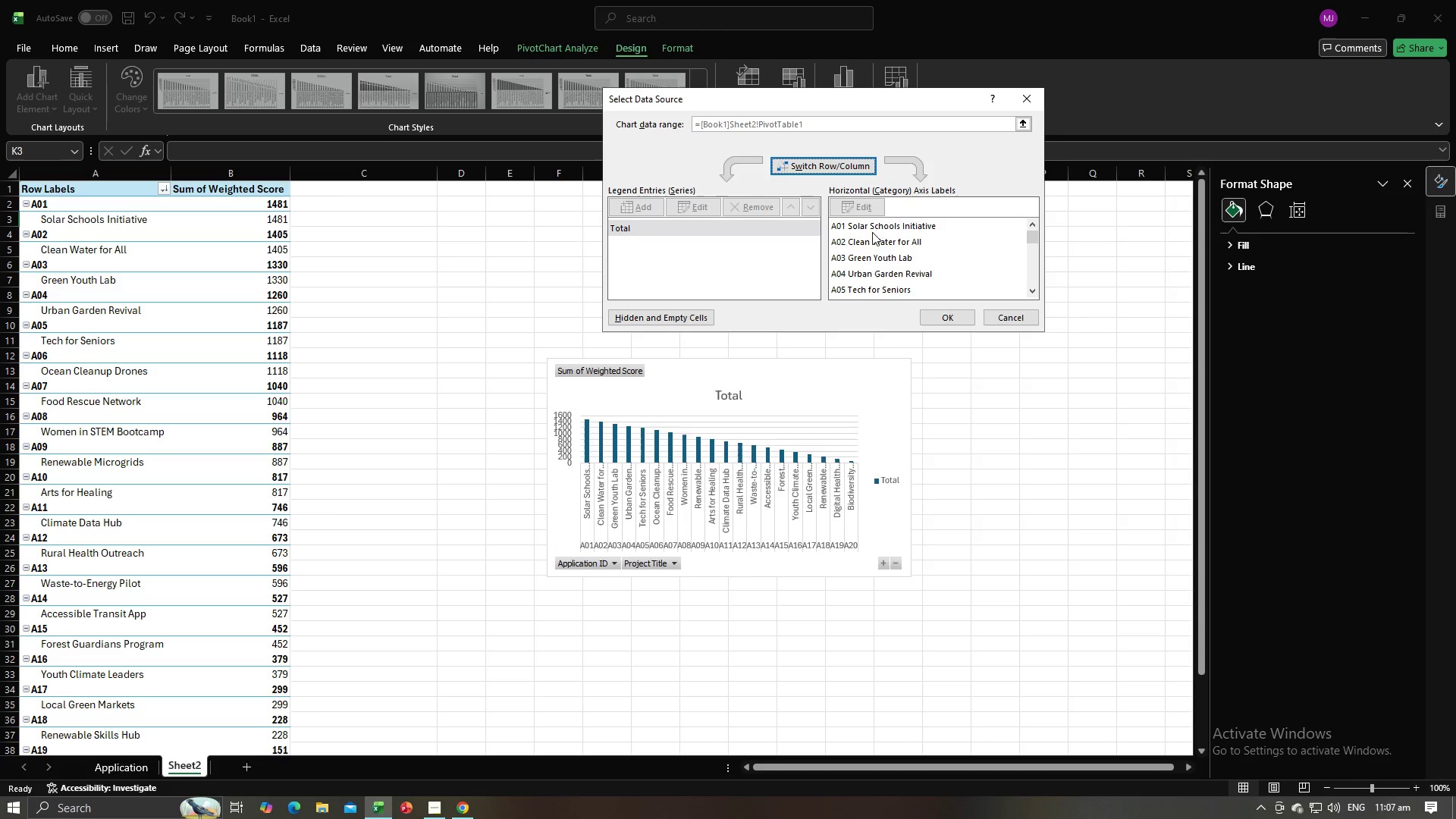 
scroll: coordinate [901, 246], scroll_direction: down, amount: 2.0
 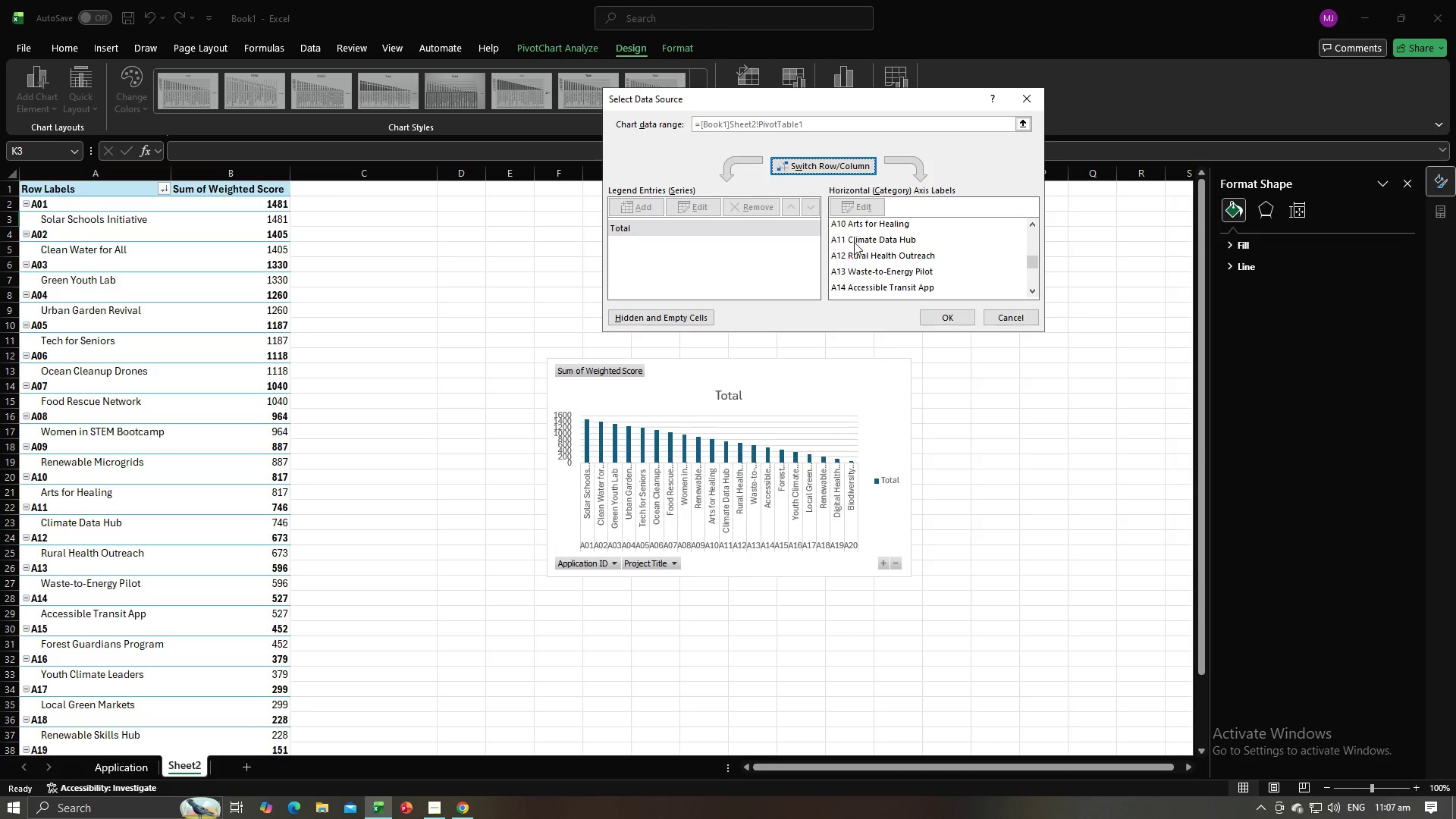 
left_click([855, 240])
 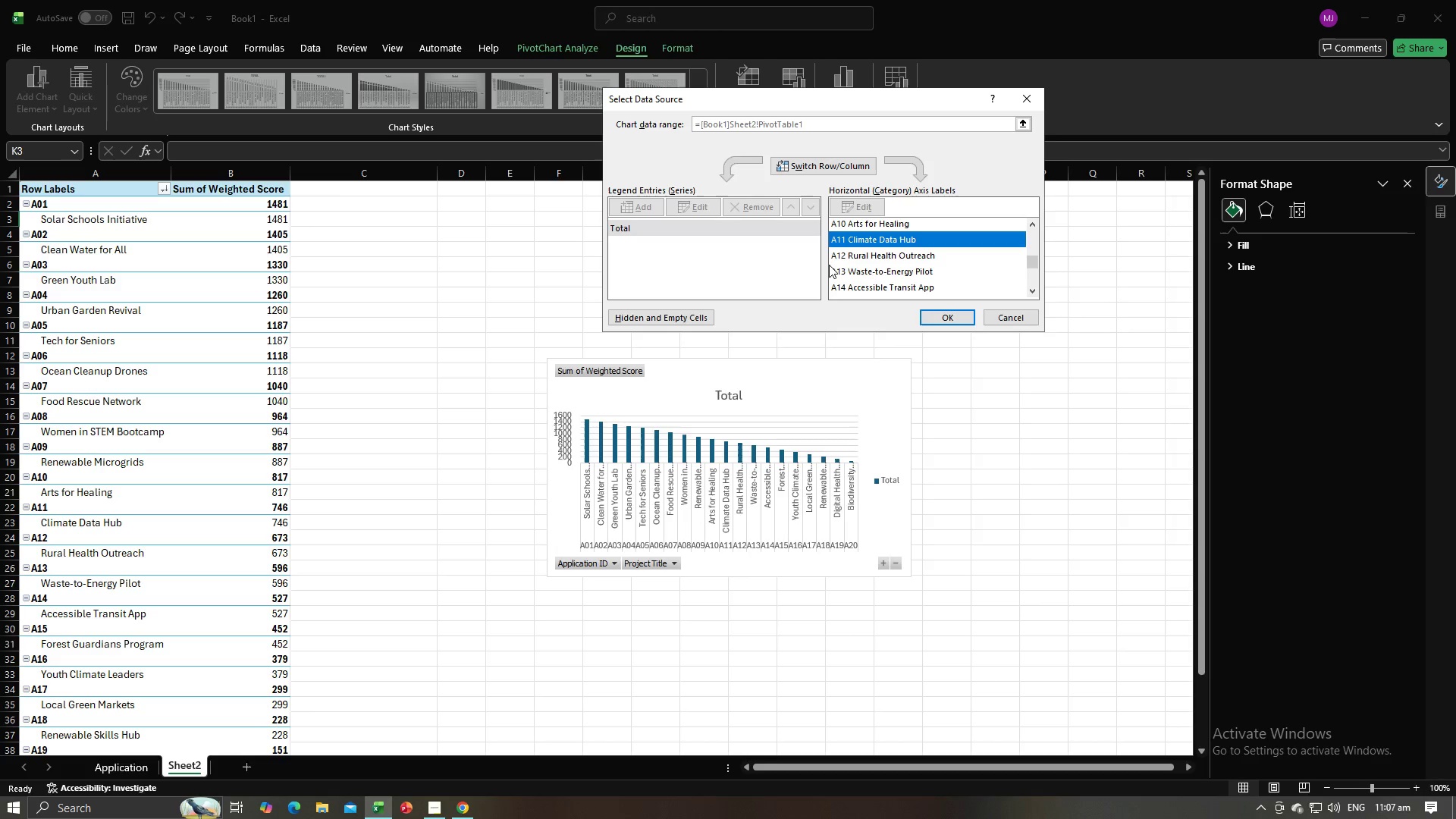 
scroll: coordinate [855, 242], scroll_direction: up, amount: 5.0
 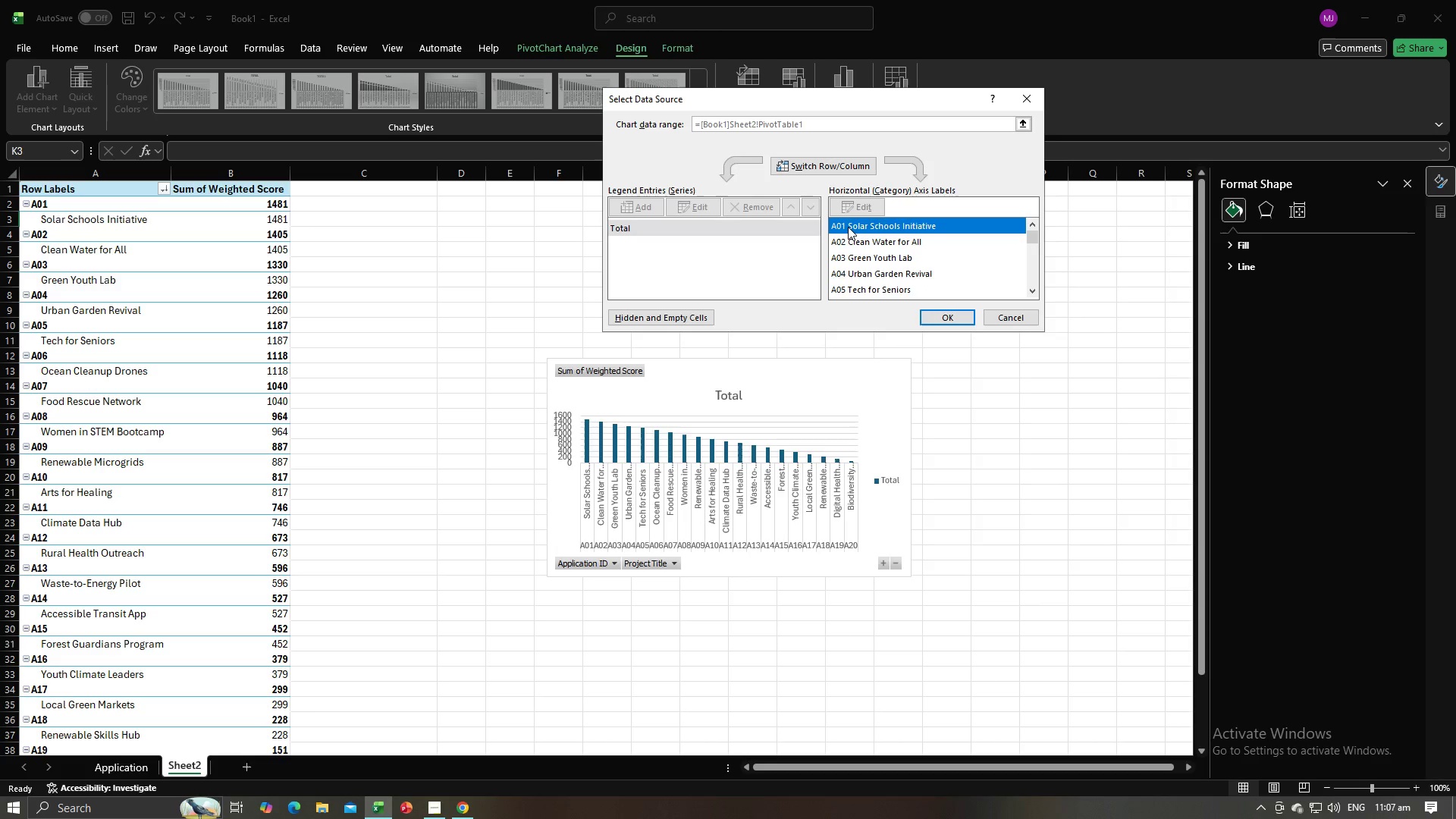 
left_click([848, 227])
 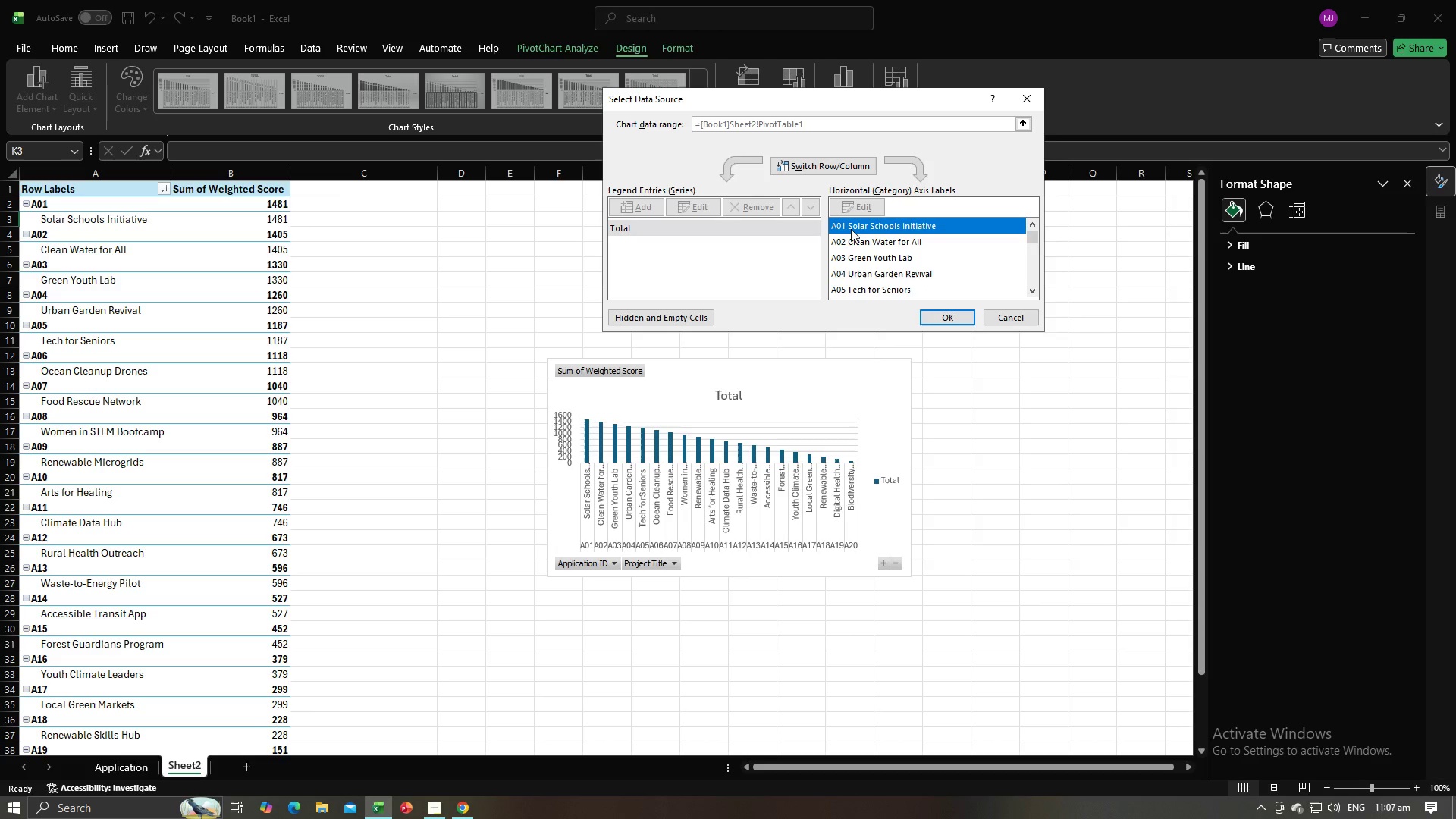 
left_click_drag(start_coordinate=[848, 227], to_coordinate=[865, 277])
 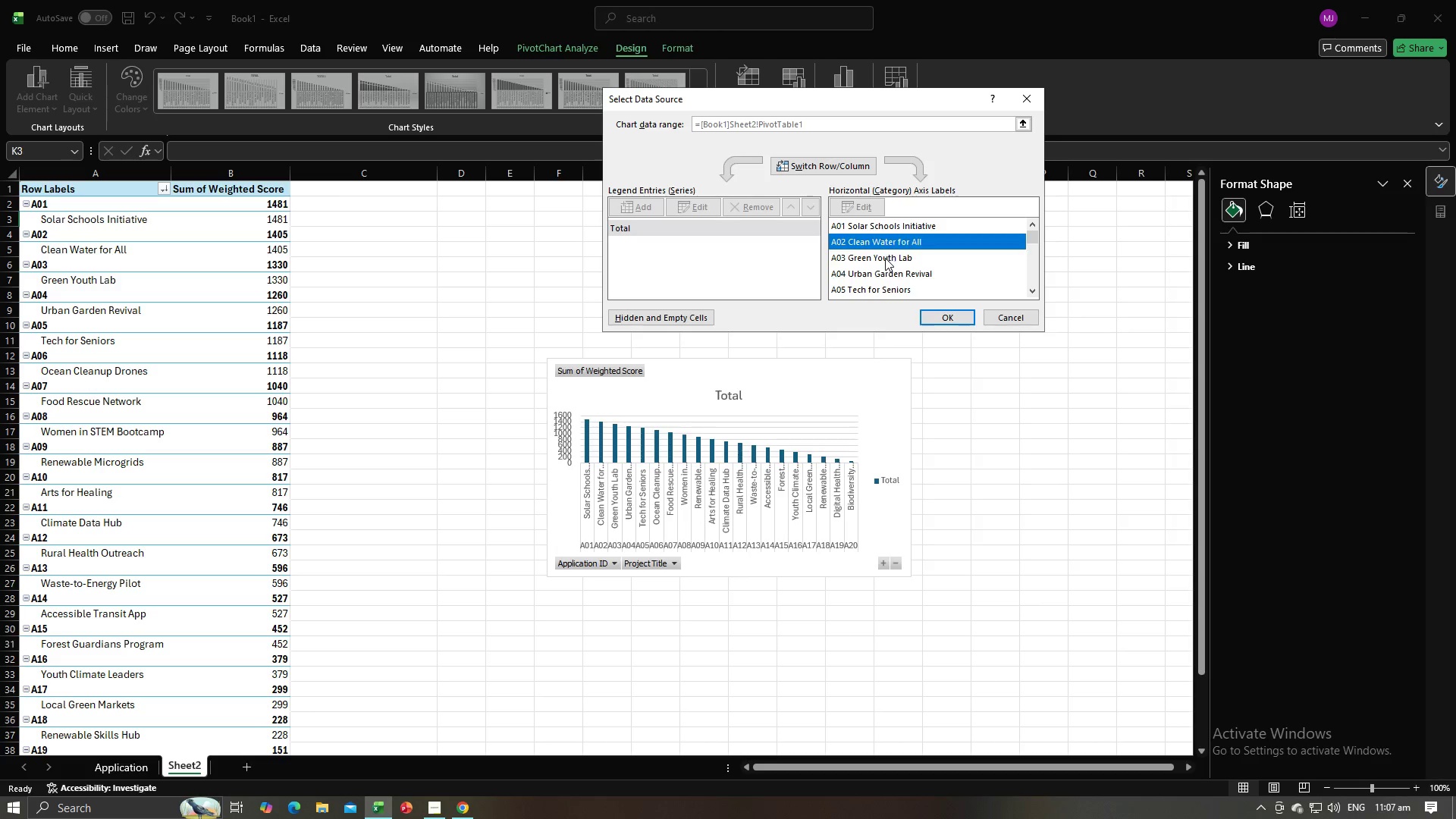 
double_click([885, 258])
 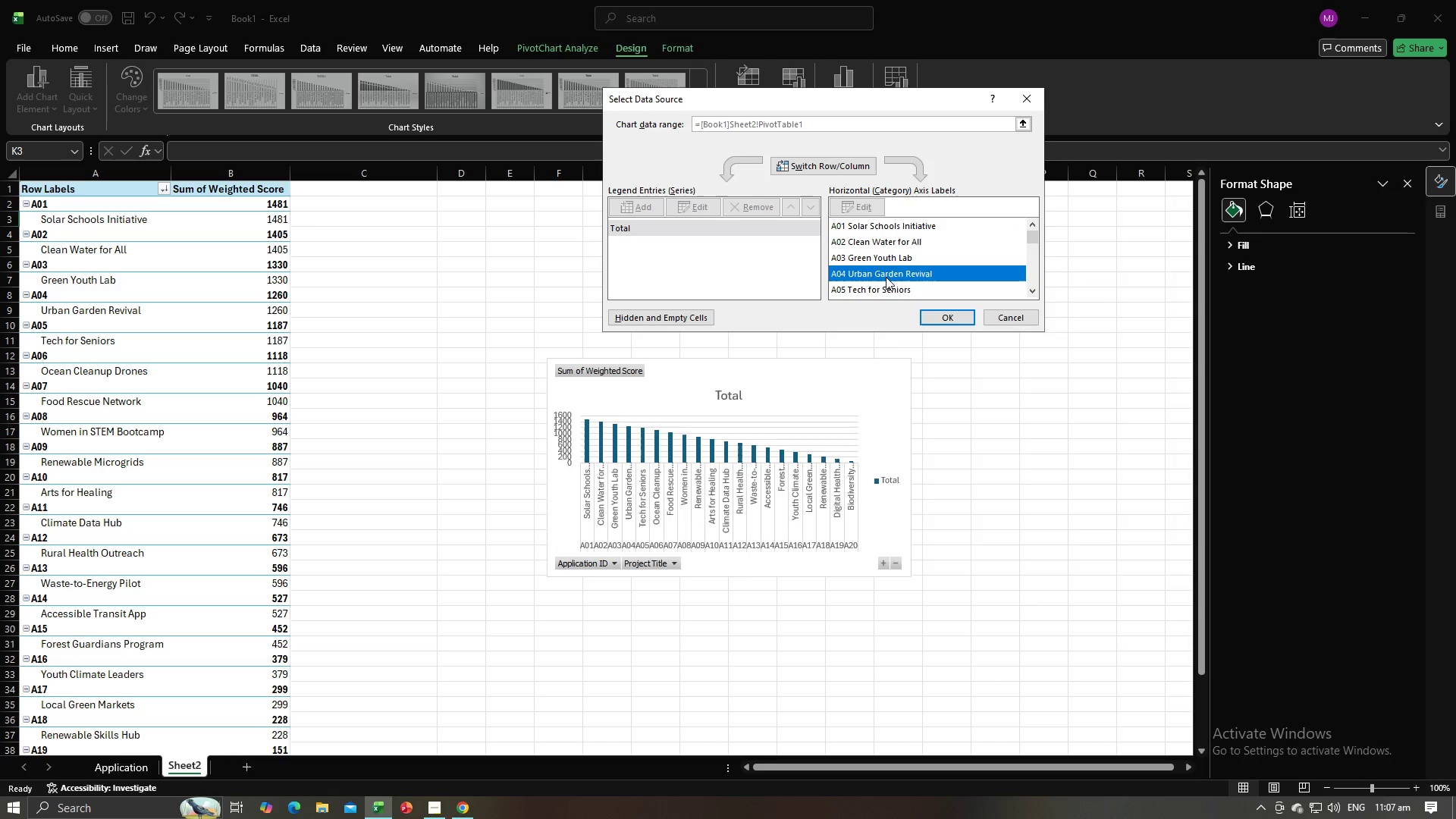 
triple_click([886, 277])
 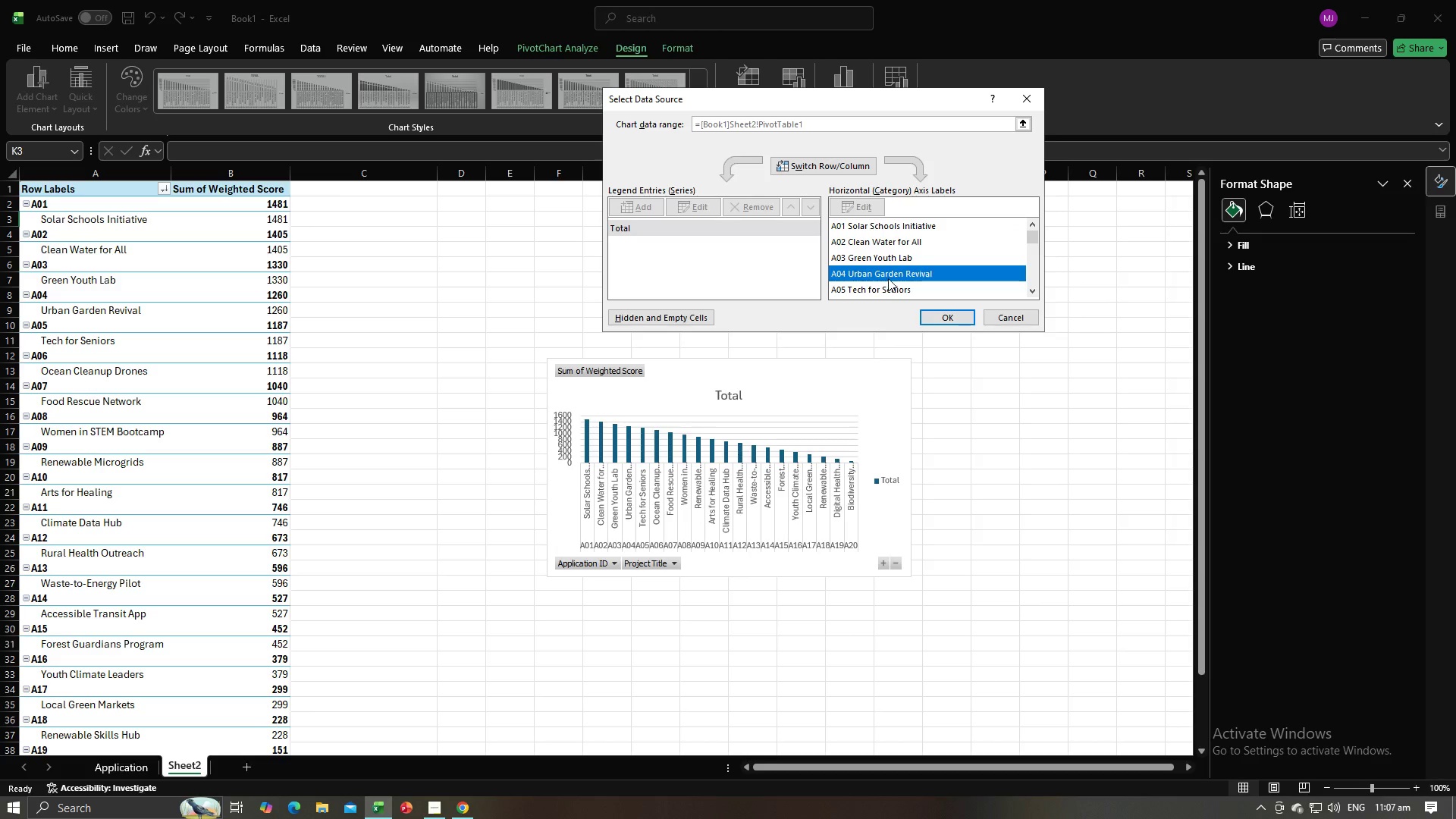 
triple_click([886, 278])
 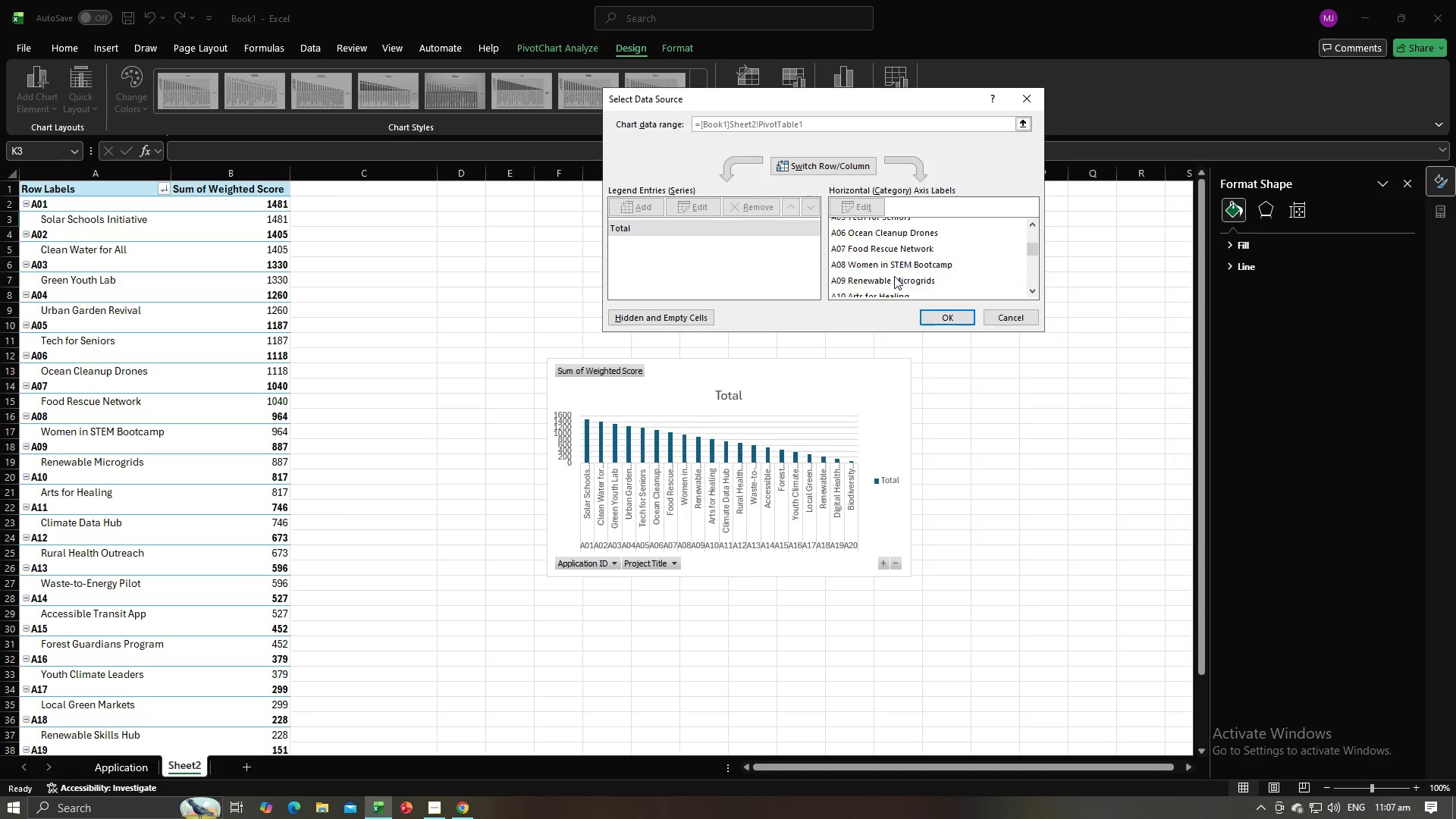 
scroll: coordinate [894, 276], scroll_direction: down, amount: 3.0
 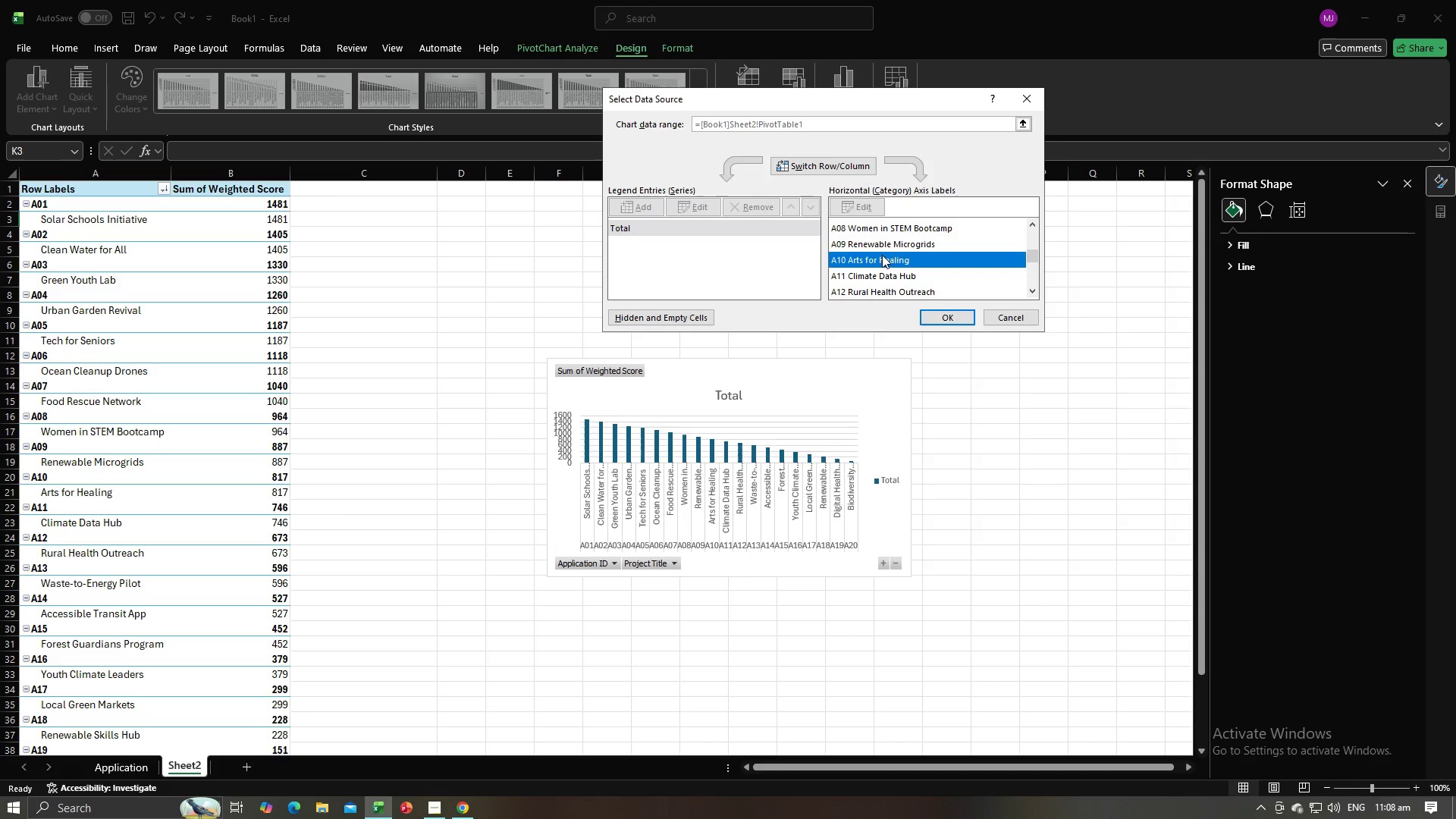 
left_click([882, 255])
 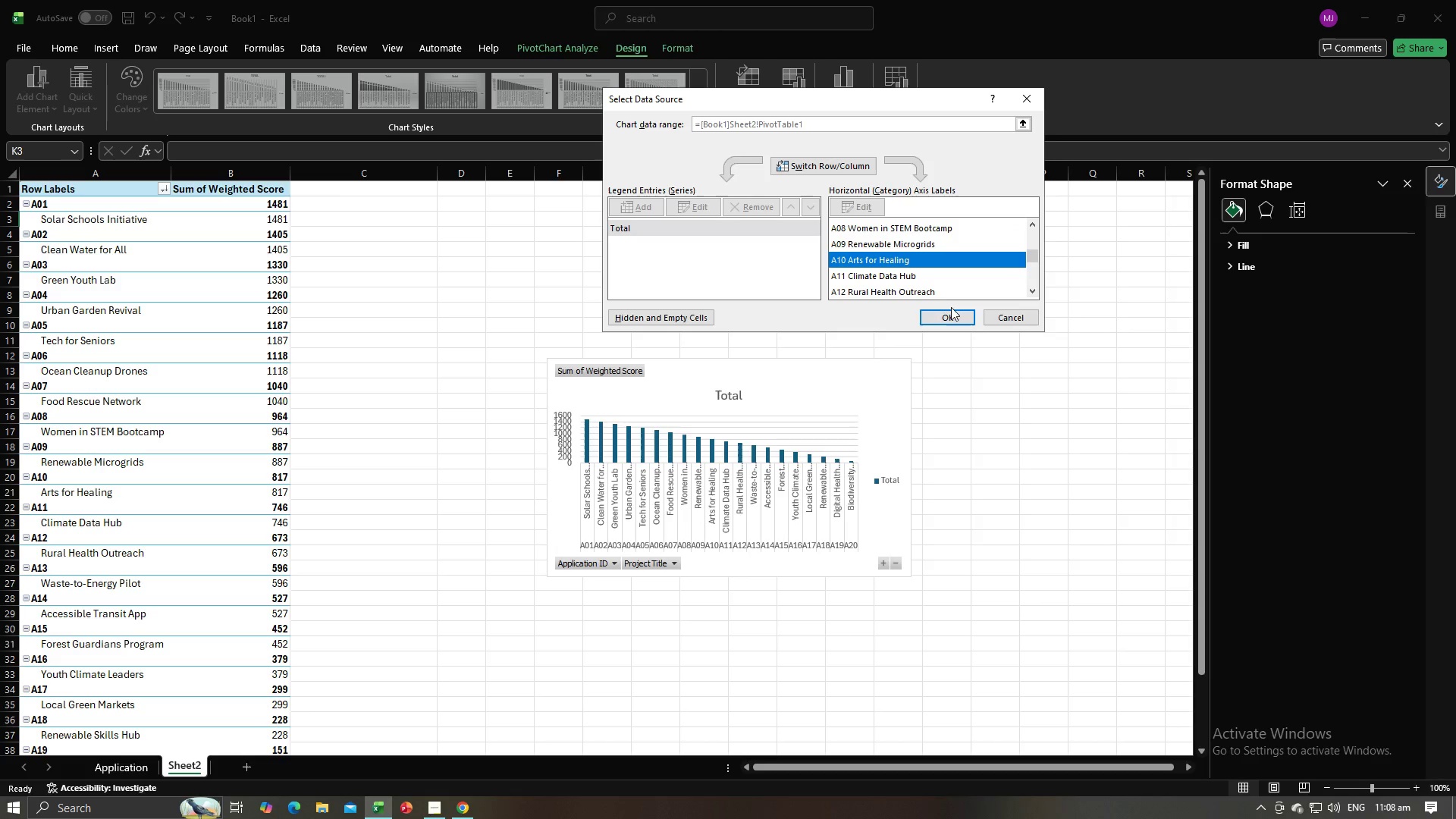 
left_click([951, 310])
 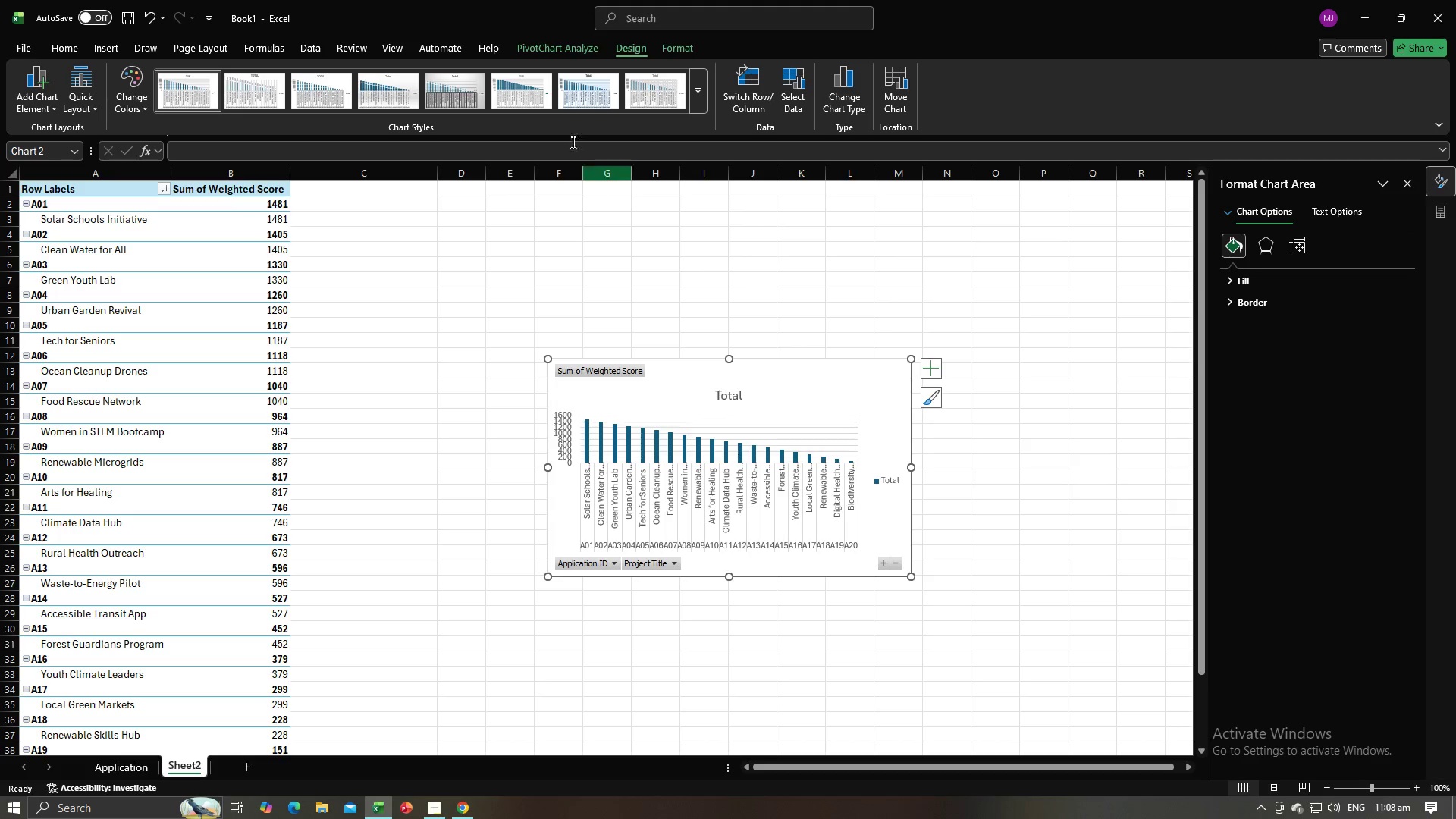 
left_click([588, 83])
 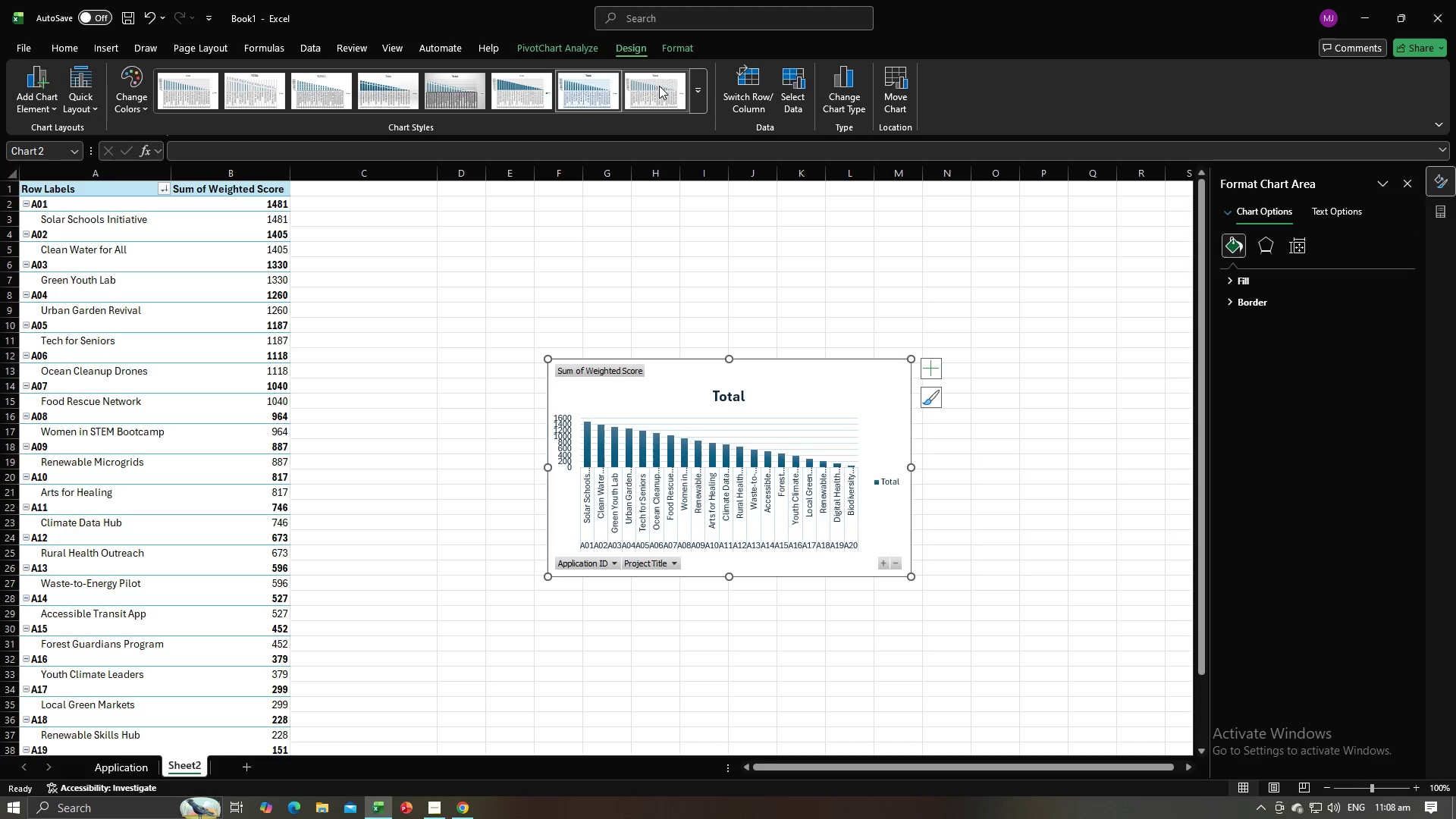 
left_click([659, 86])
 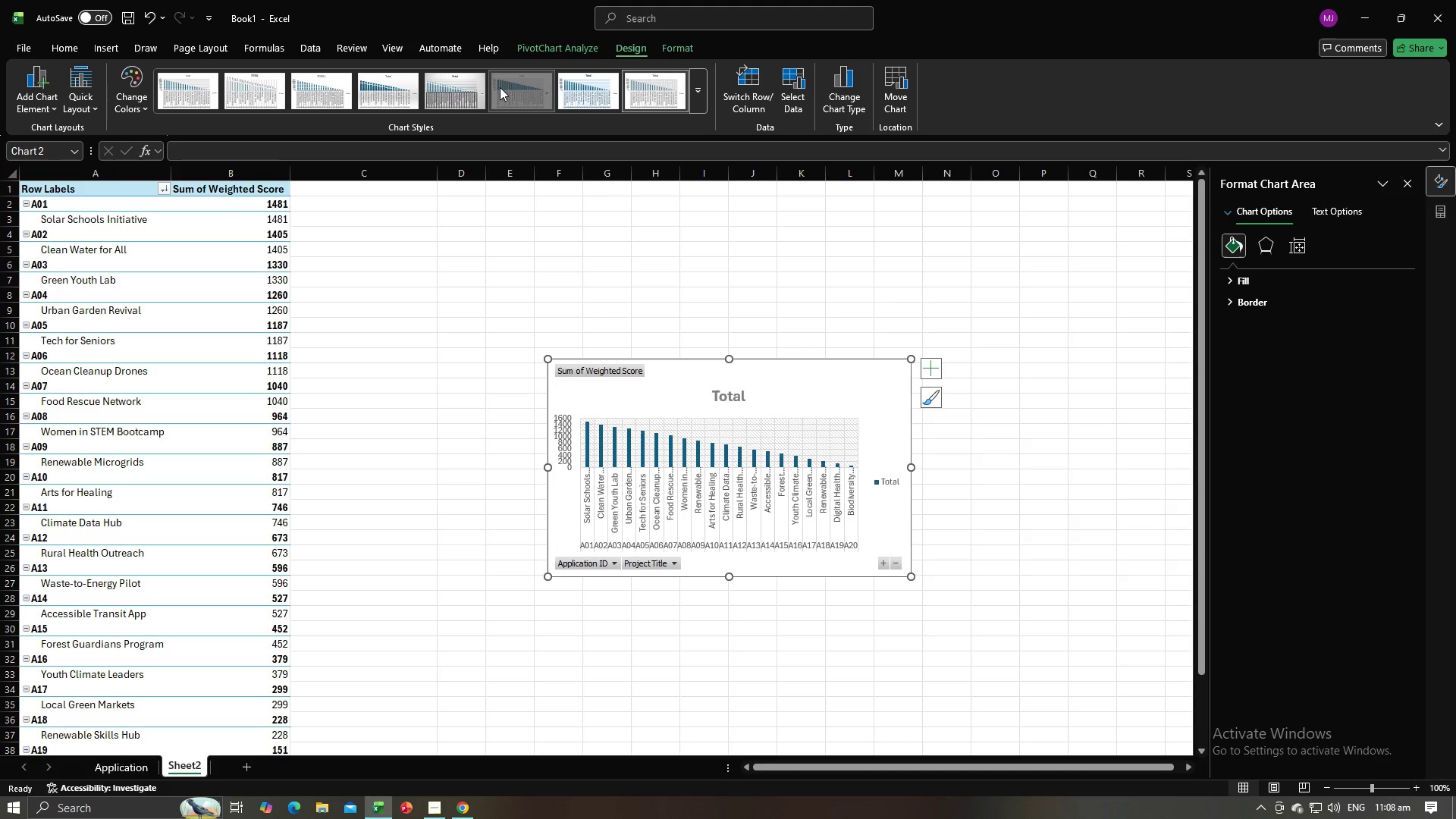 
double_click([449, 89])
 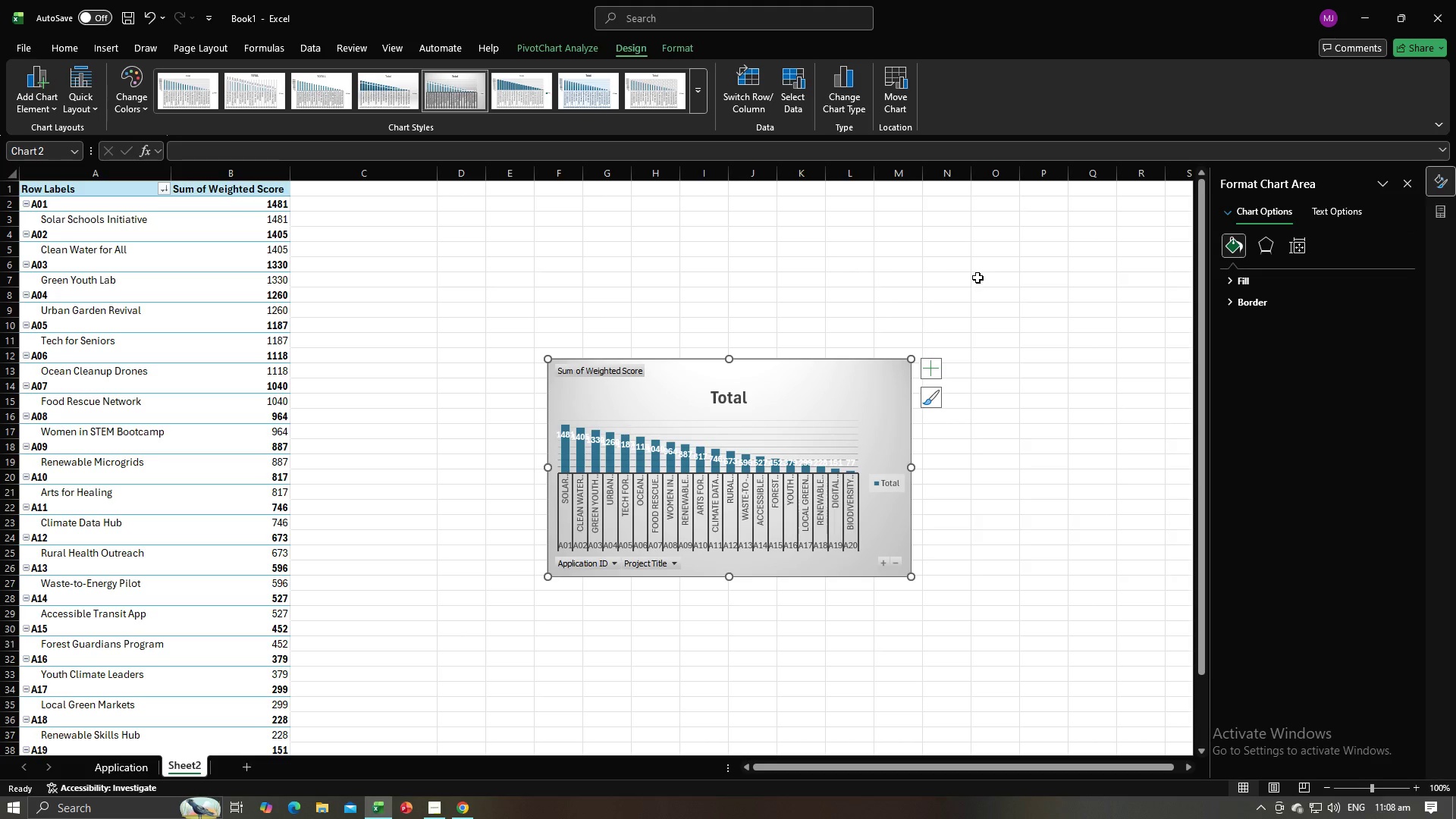 
left_click([977, 278])
 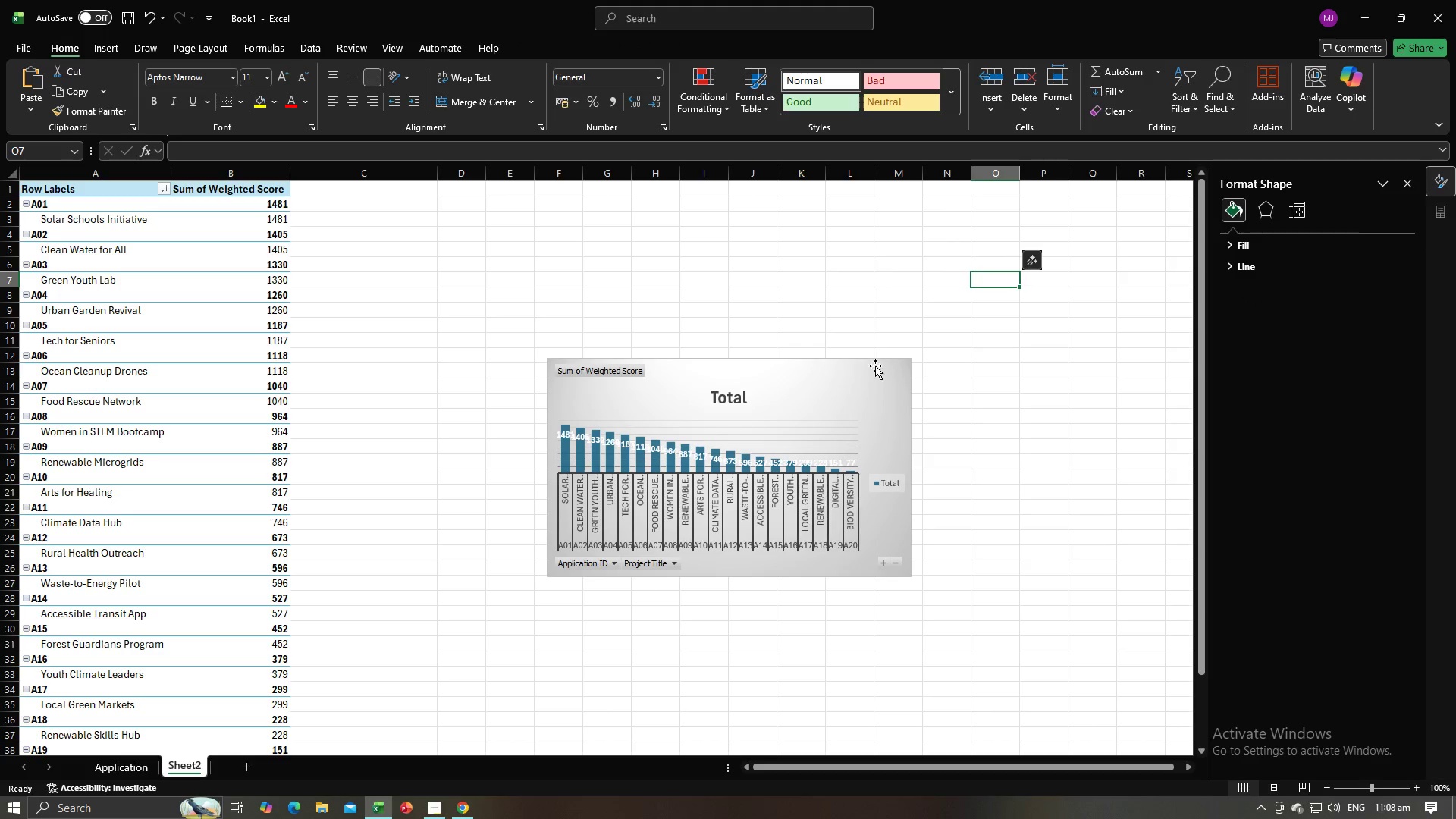 
left_click([875, 378])
 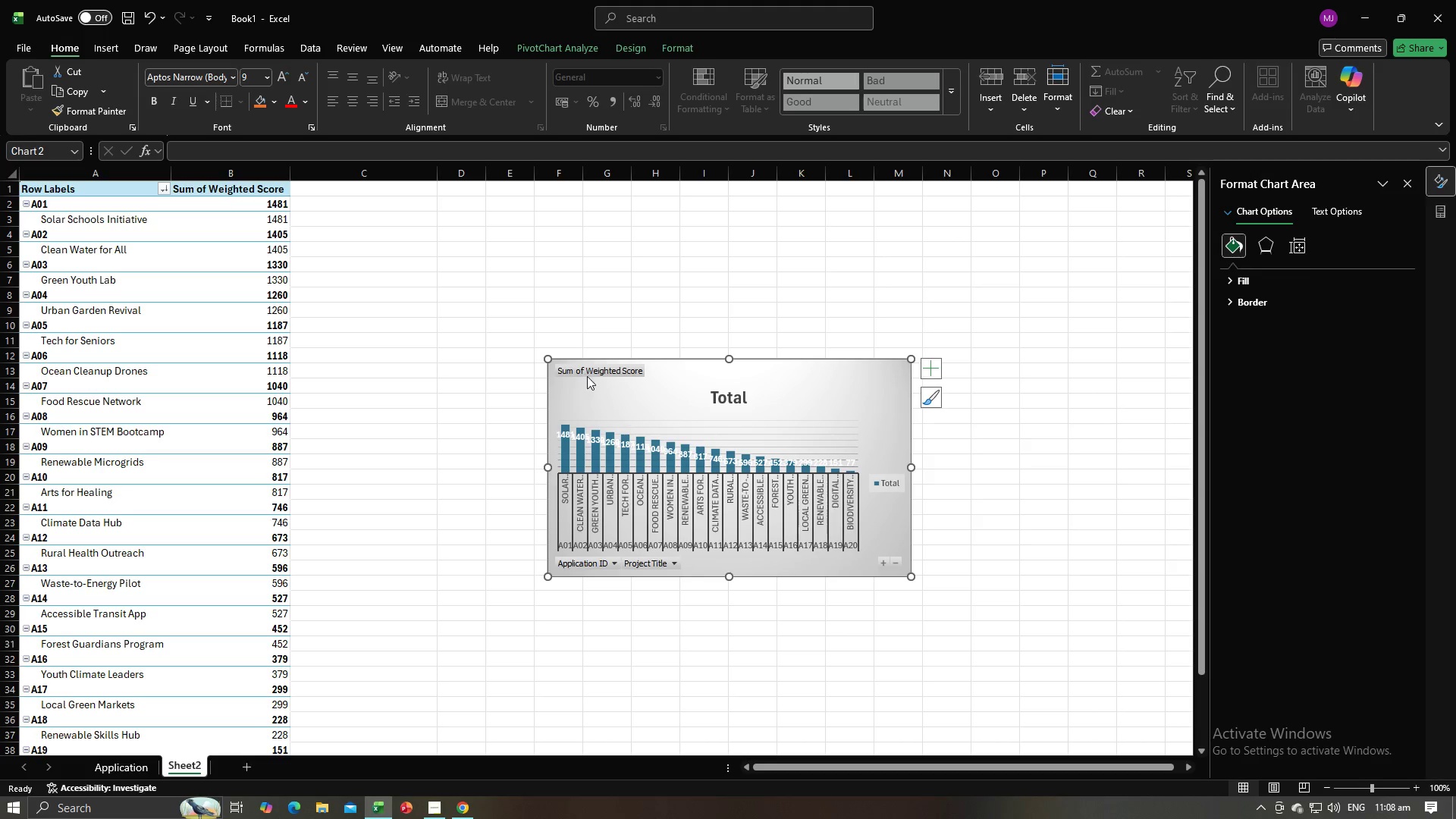 
left_click([588, 372])
 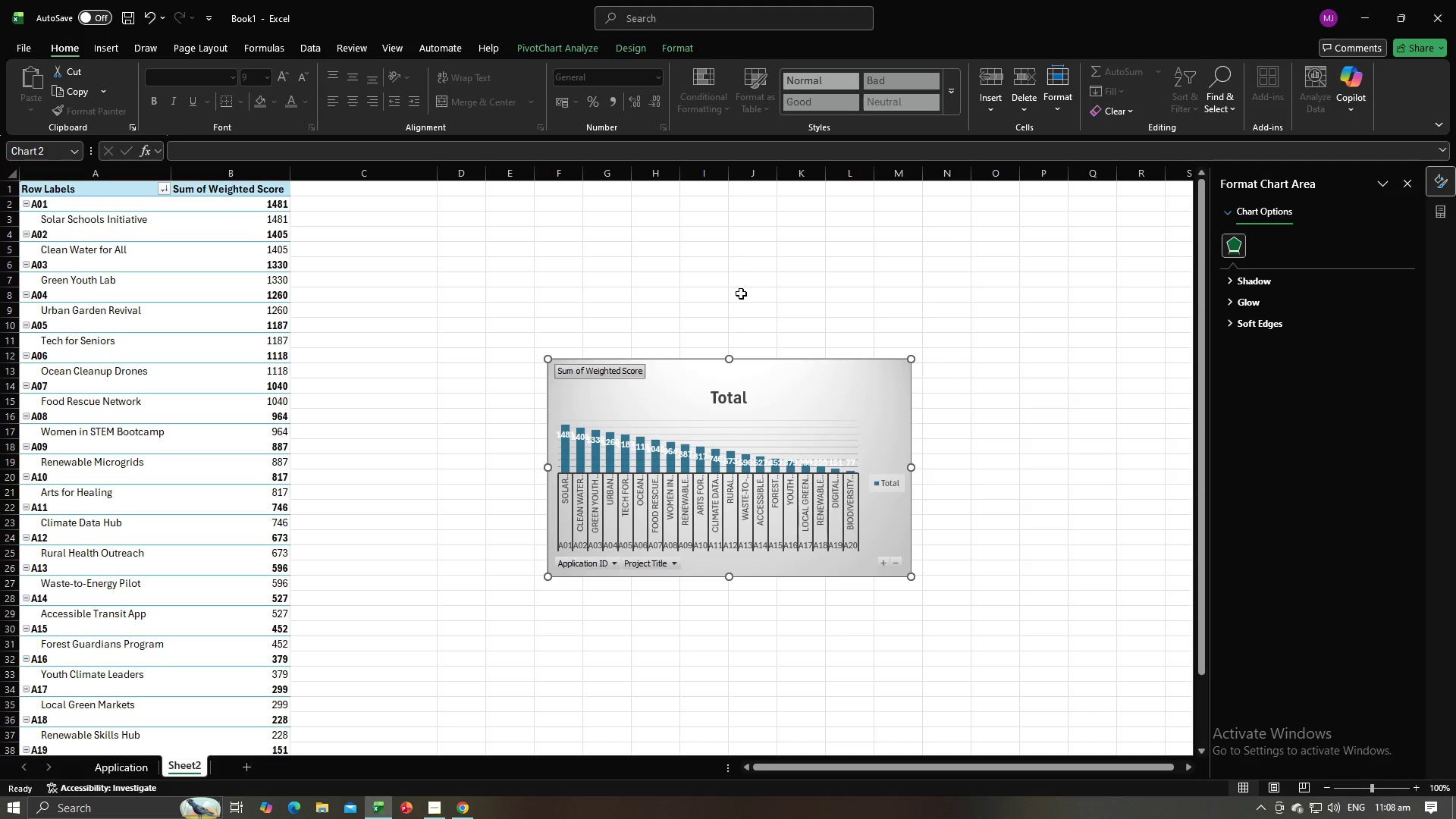 
left_click([741, 293])
 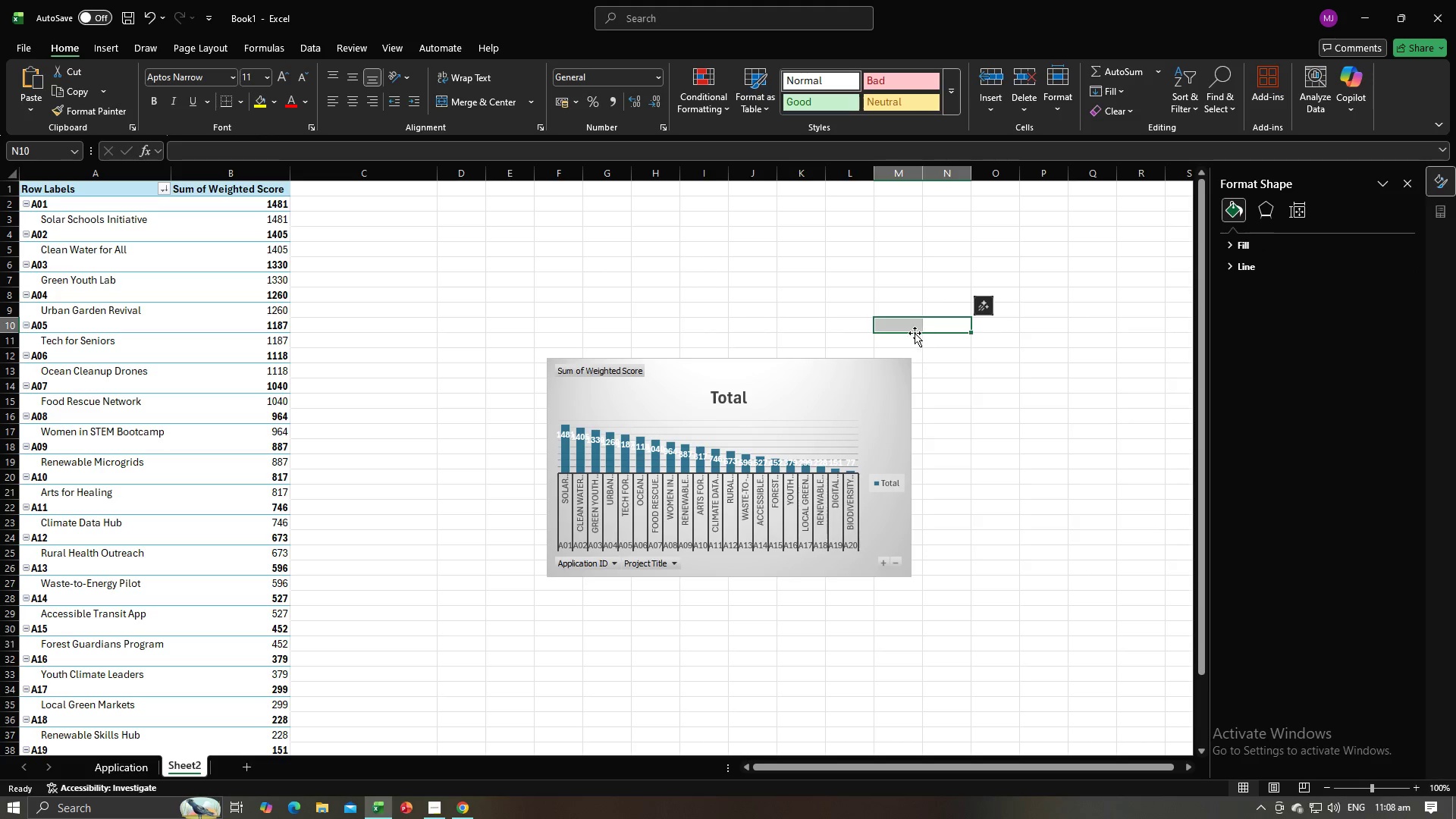 
key(Alt+AltLeft)
 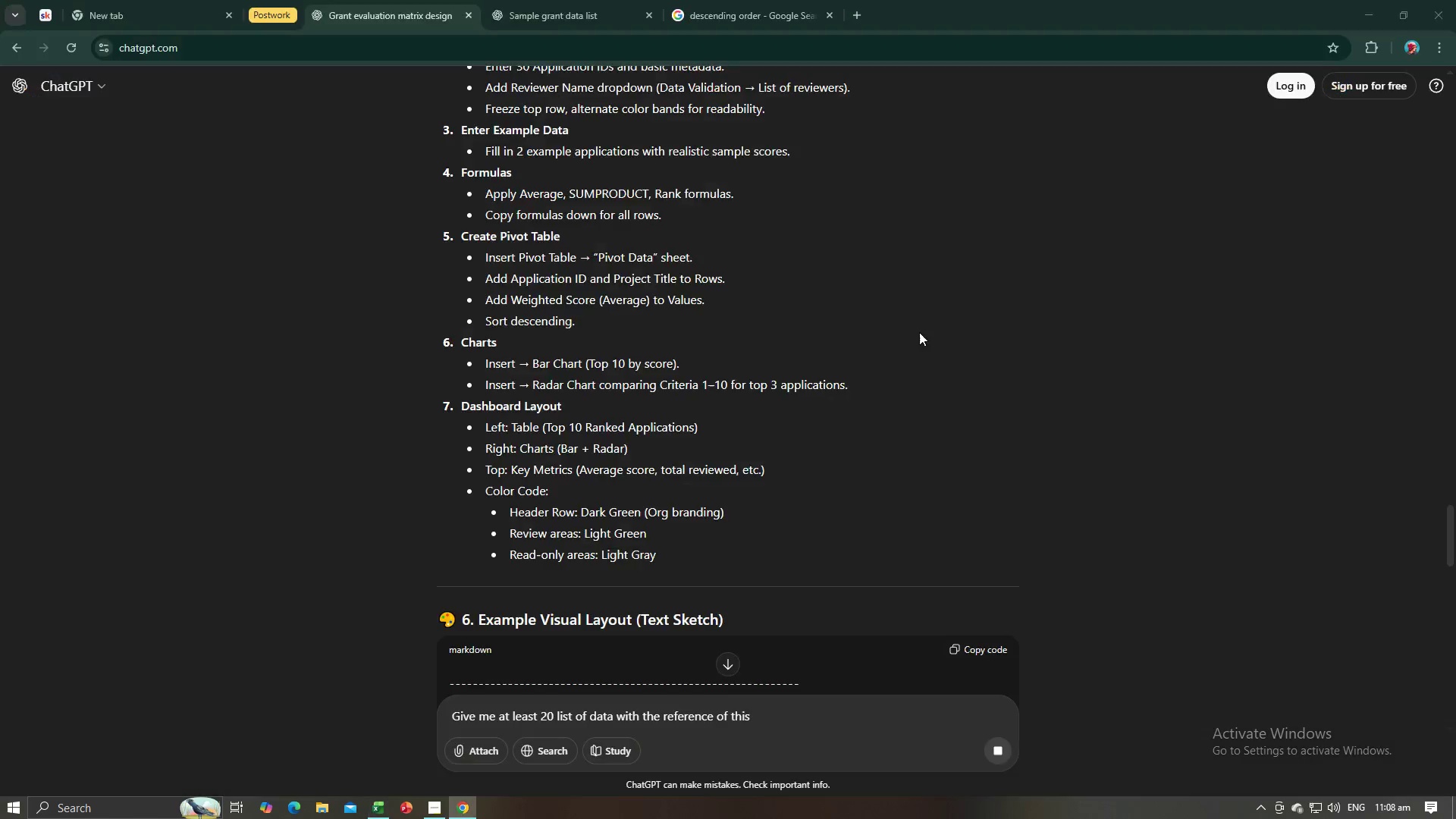 
key(Alt+Tab)
 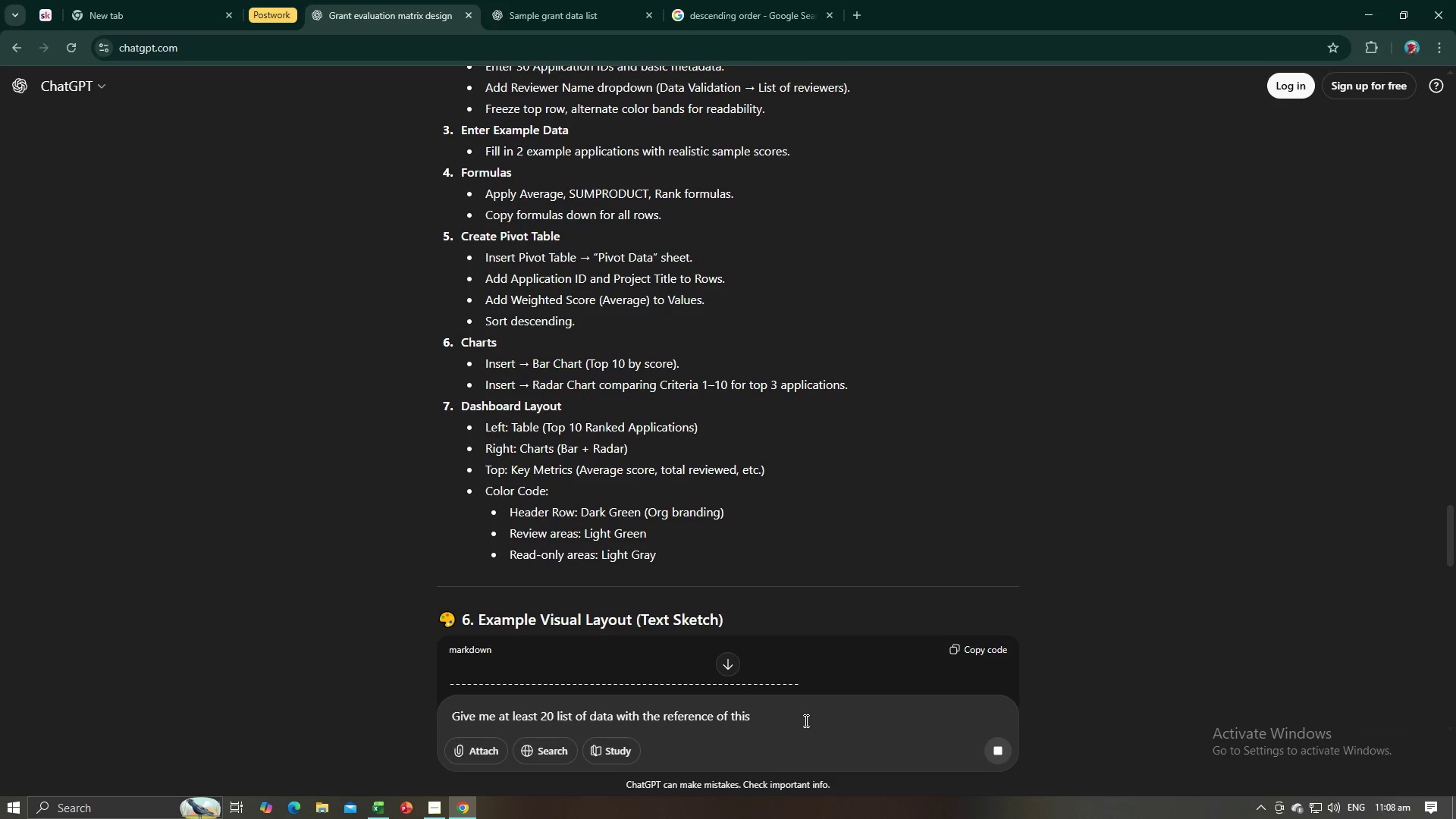 
left_click_drag(start_coordinate=[805, 718], to_coordinate=[365, 666])
 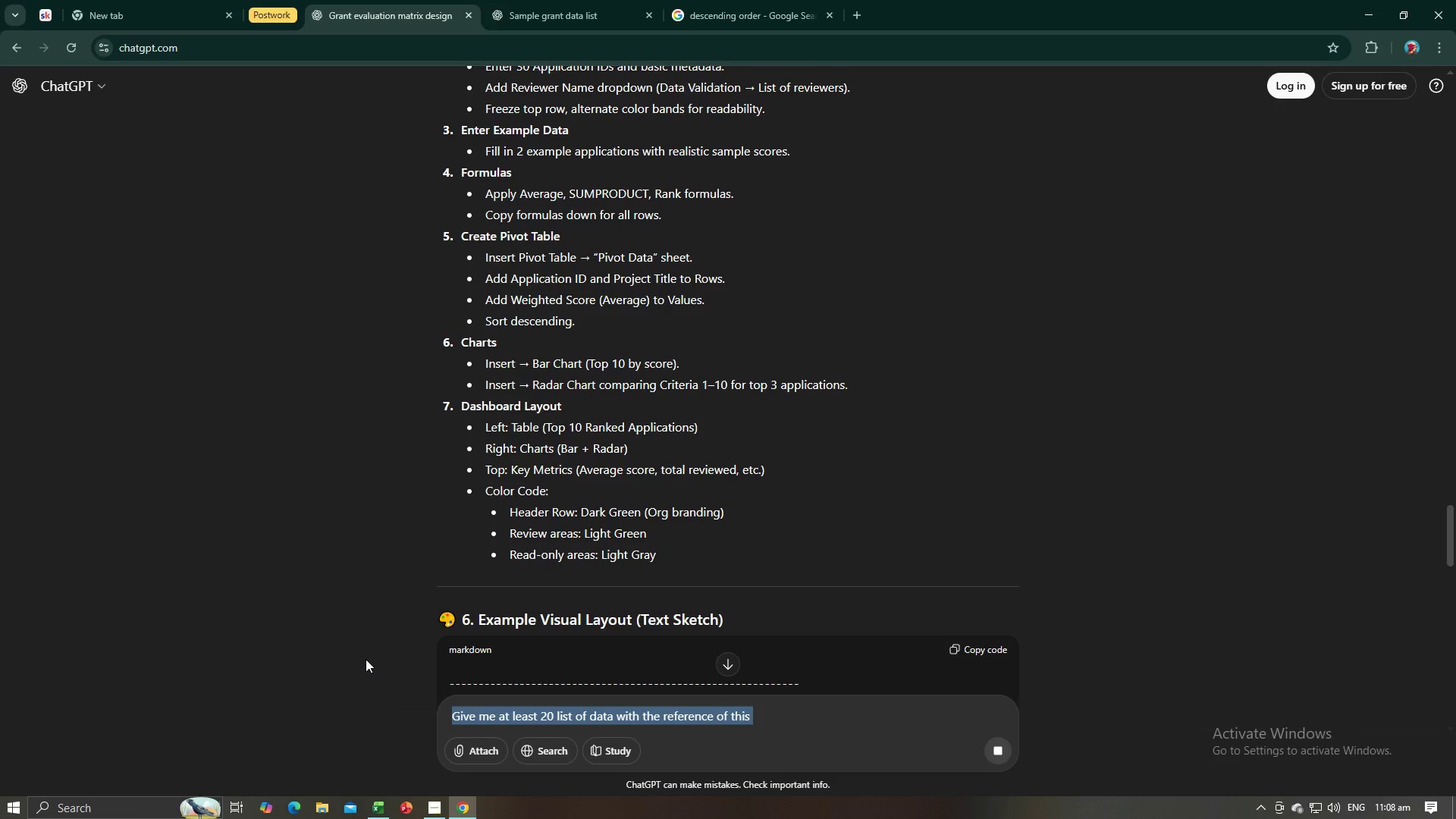 
key(Backspace)
 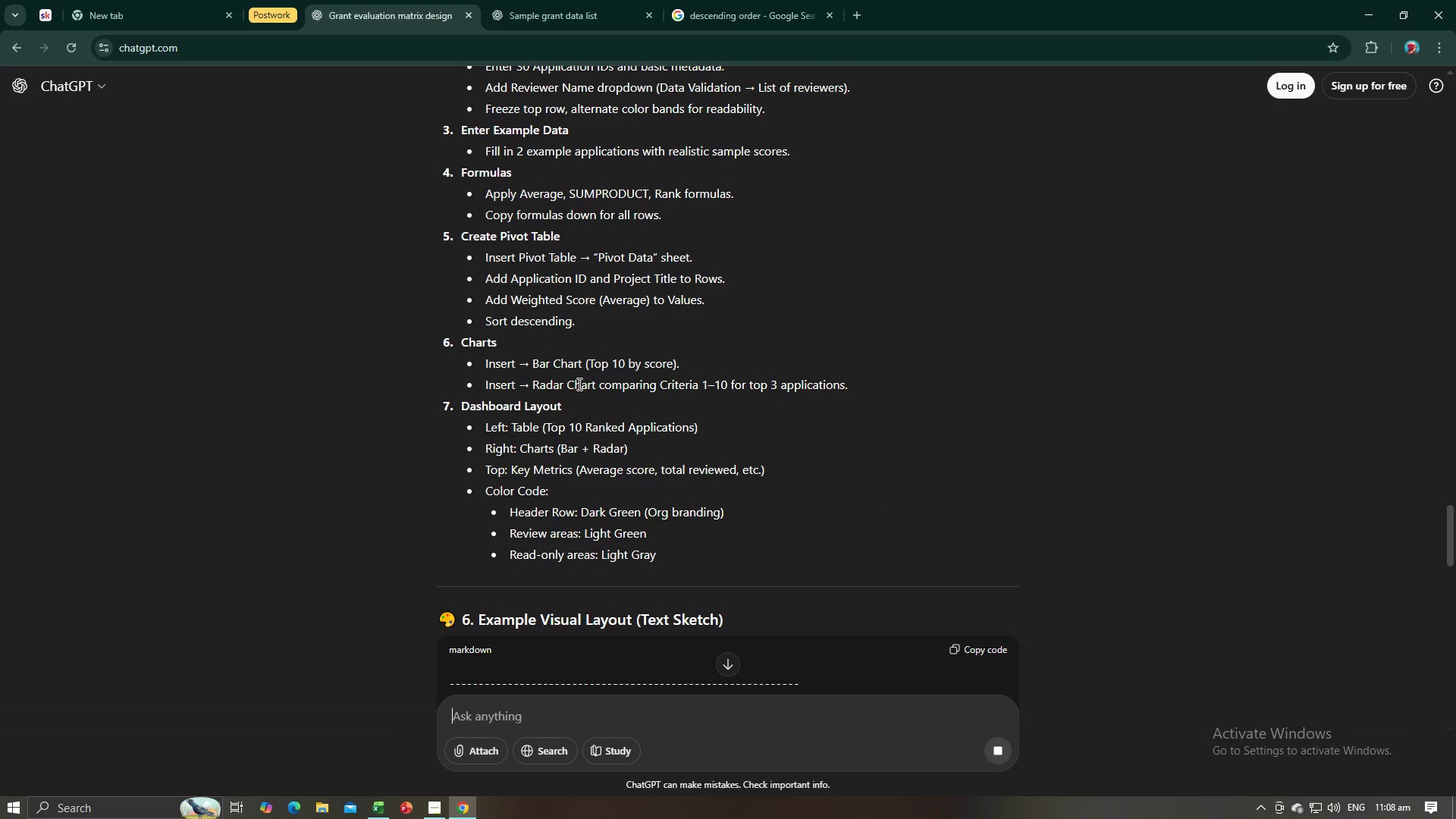 
wait(19.12)
 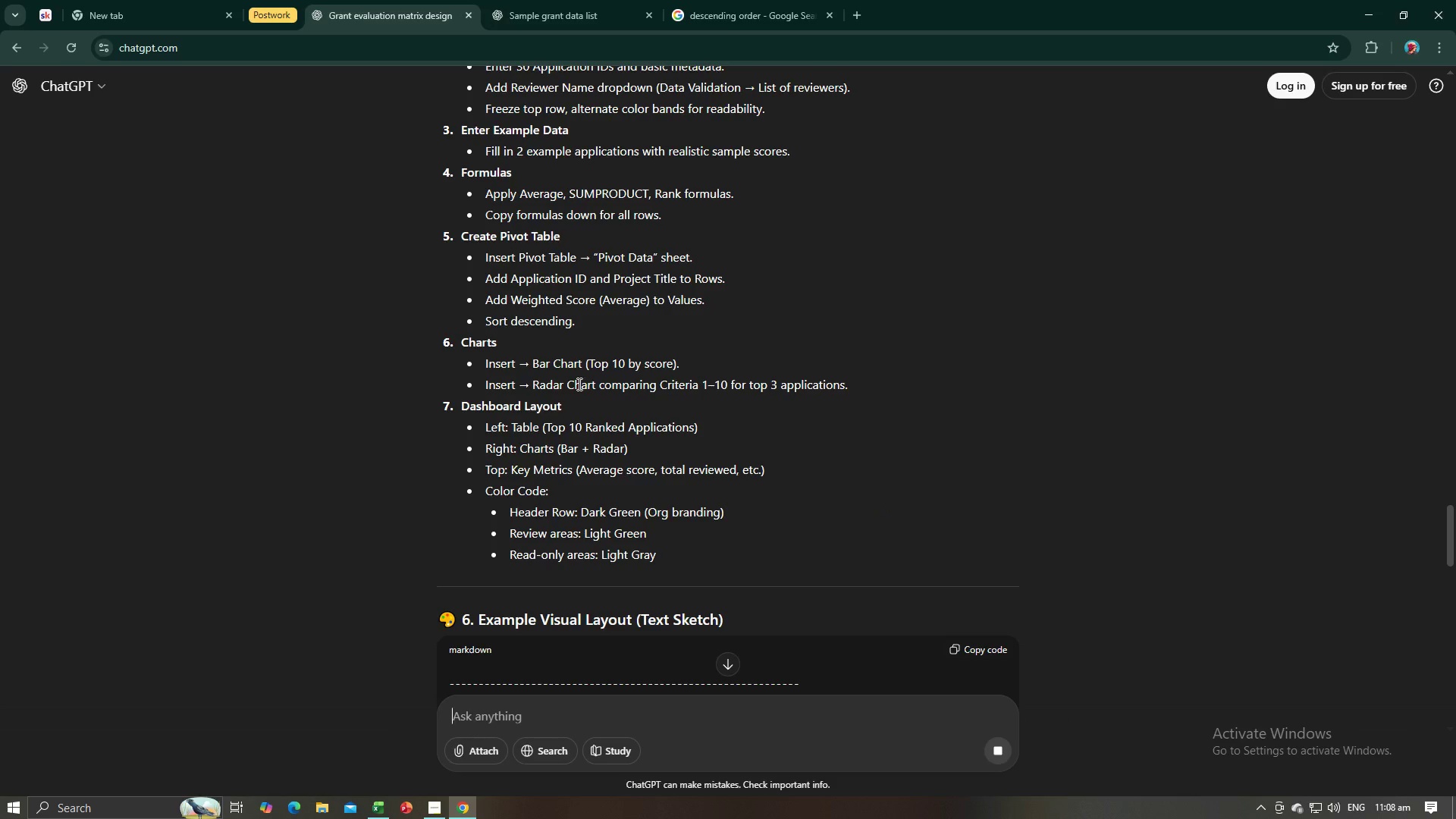 
key(Alt+AltLeft)
 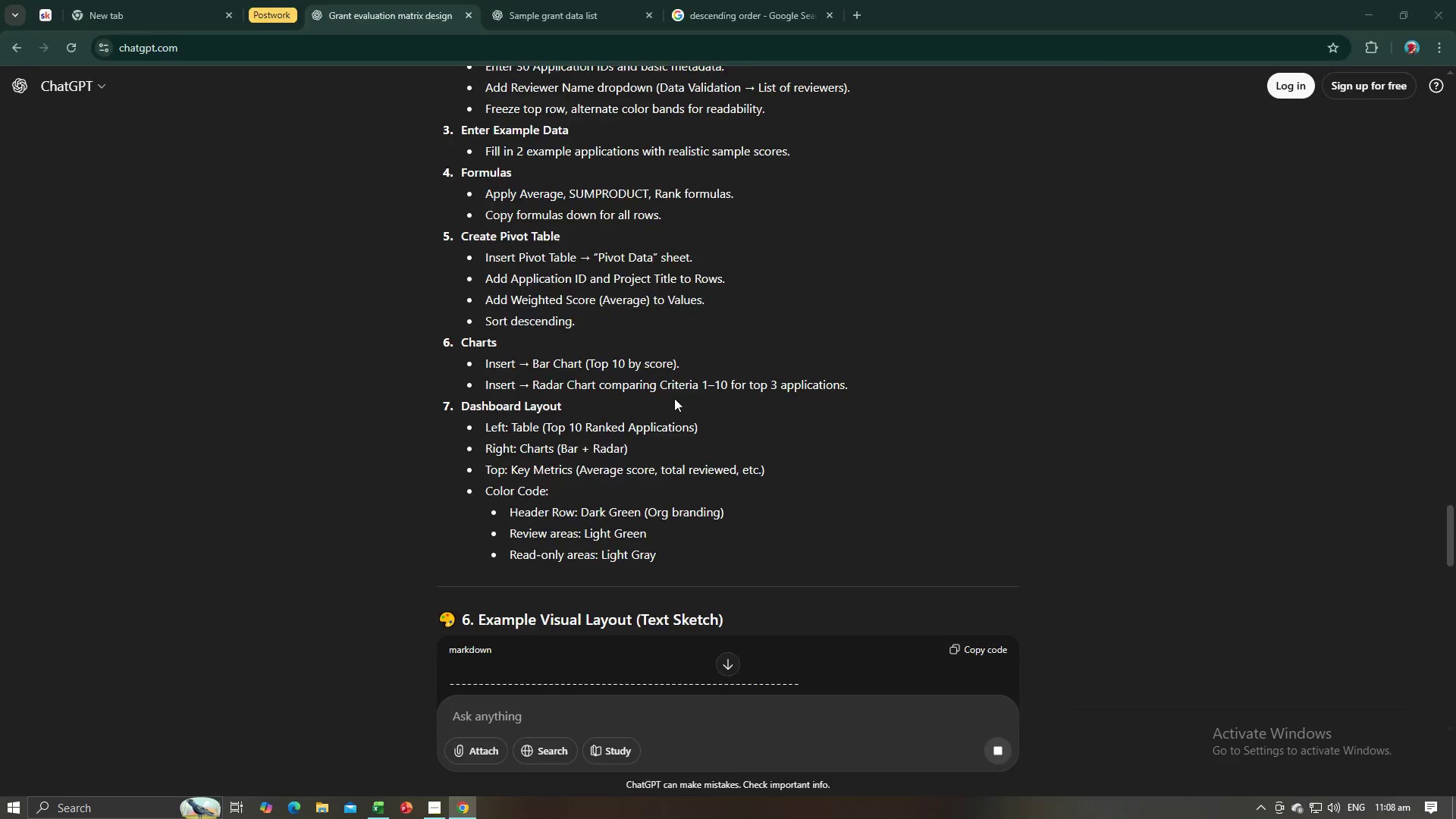 
key(Alt+Tab)
 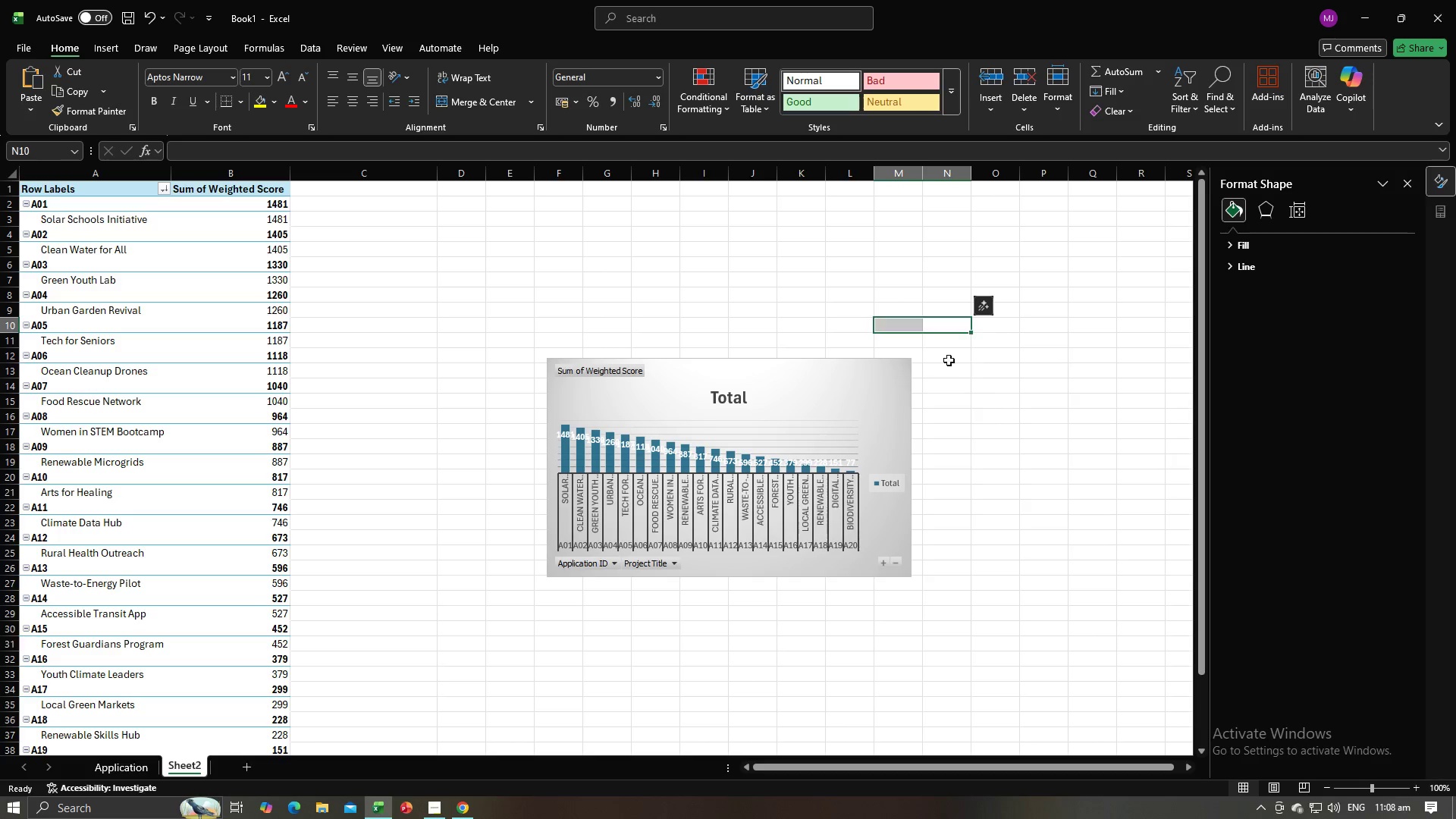 
double_click([987, 443])
 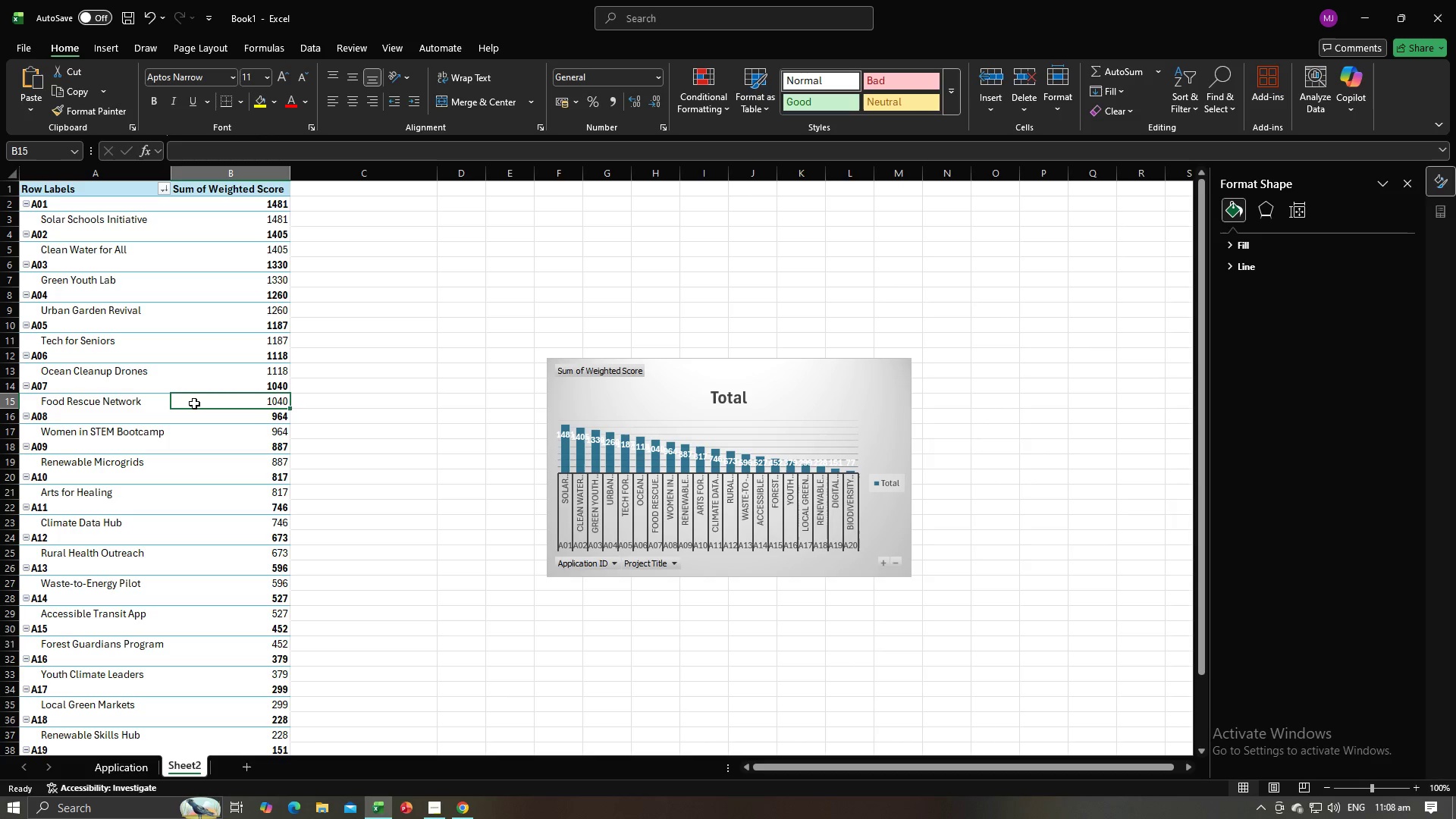 
left_click([194, 403])
 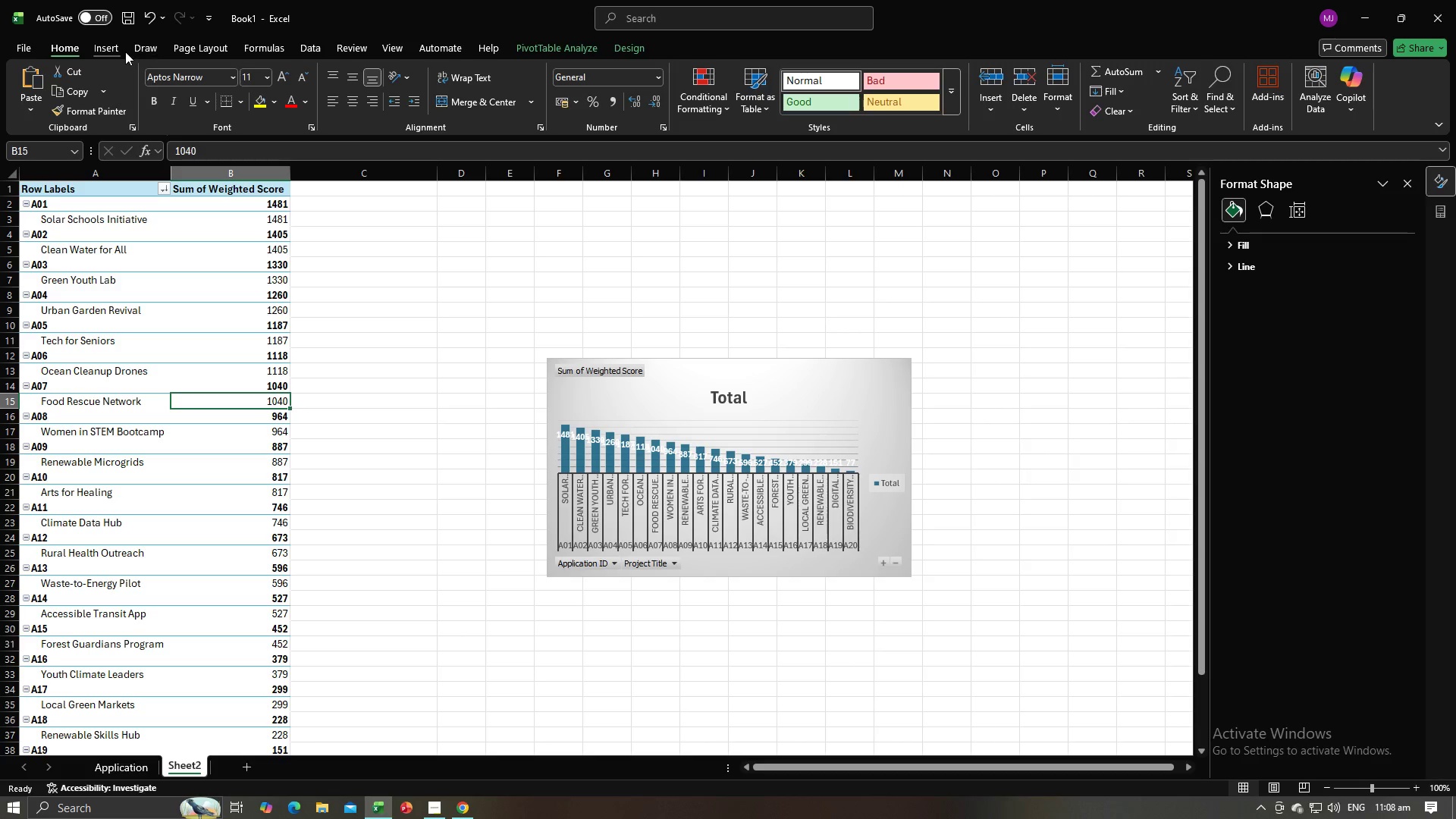 
left_click([111, 49])
 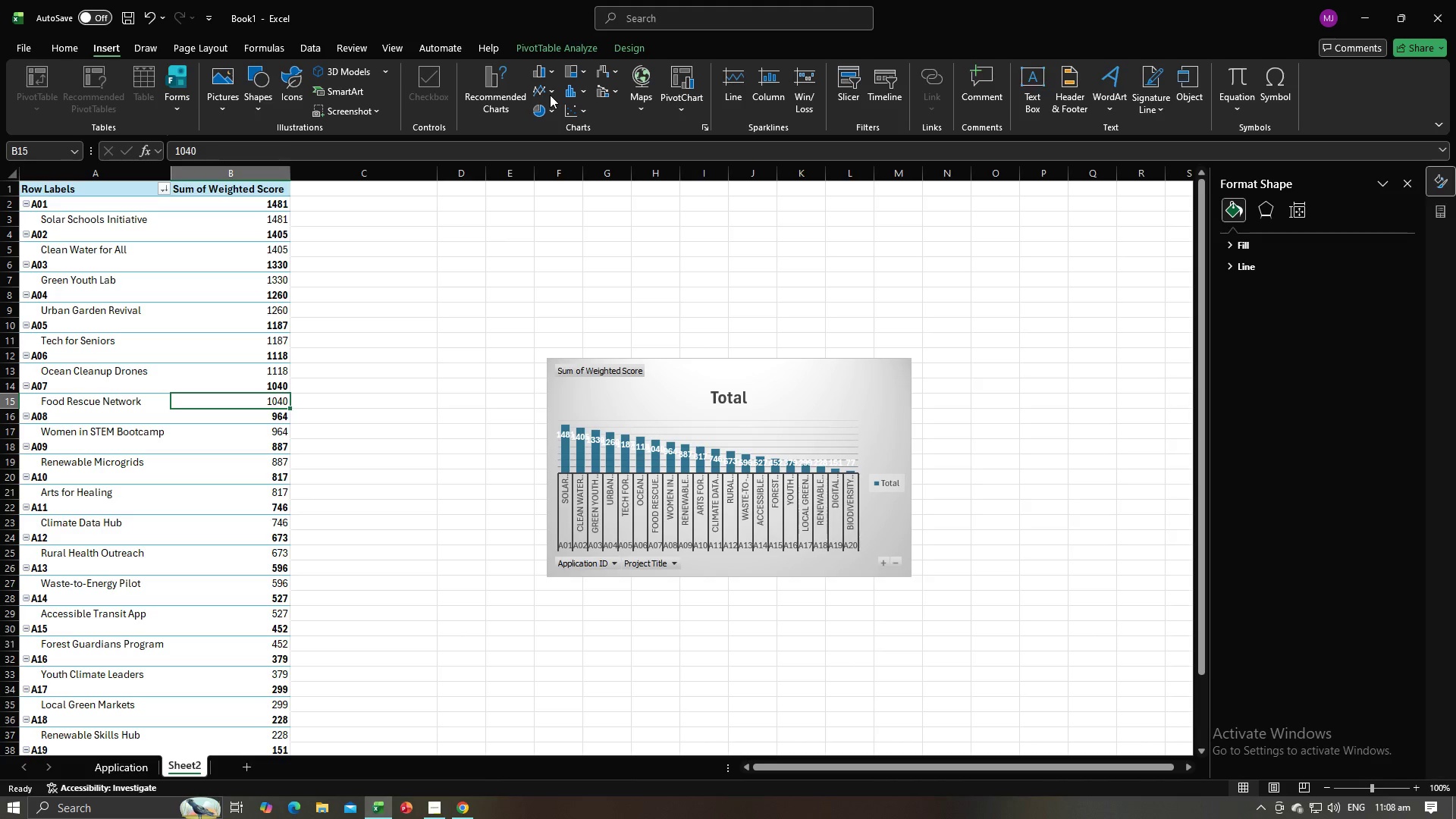 
left_click([550, 91])
 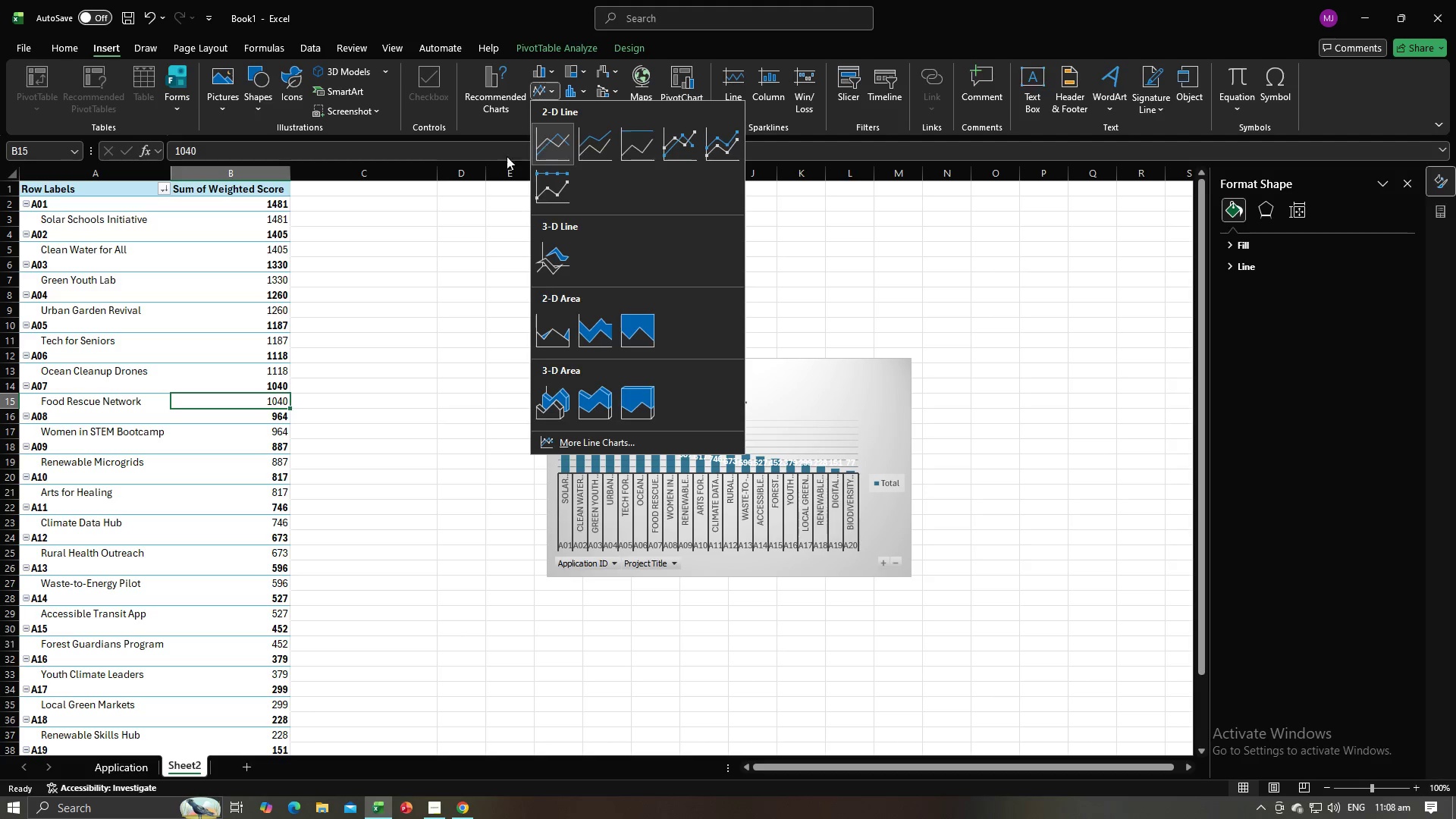 
left_click([467, 181])
 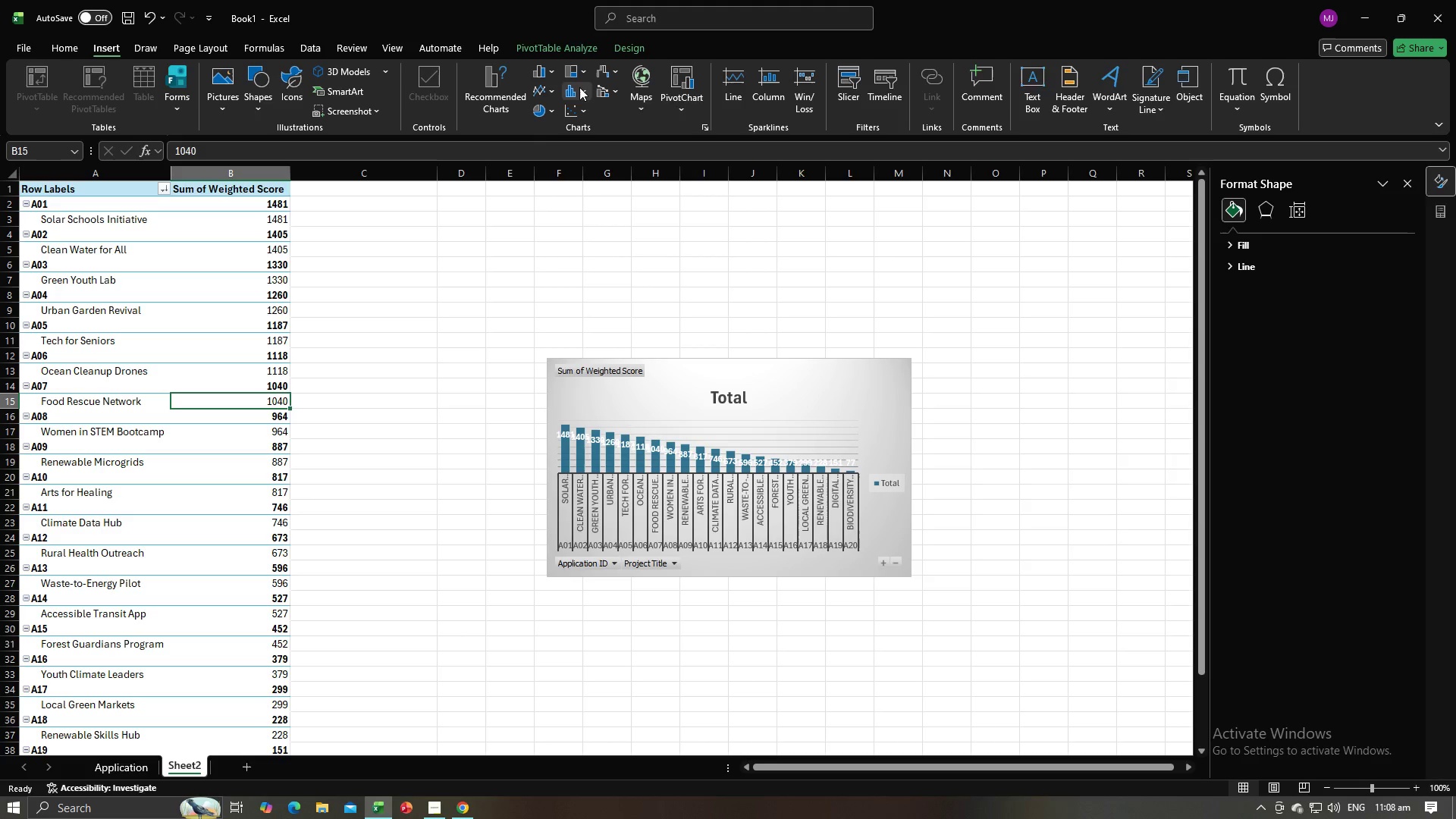 
left_click([579, 87])
 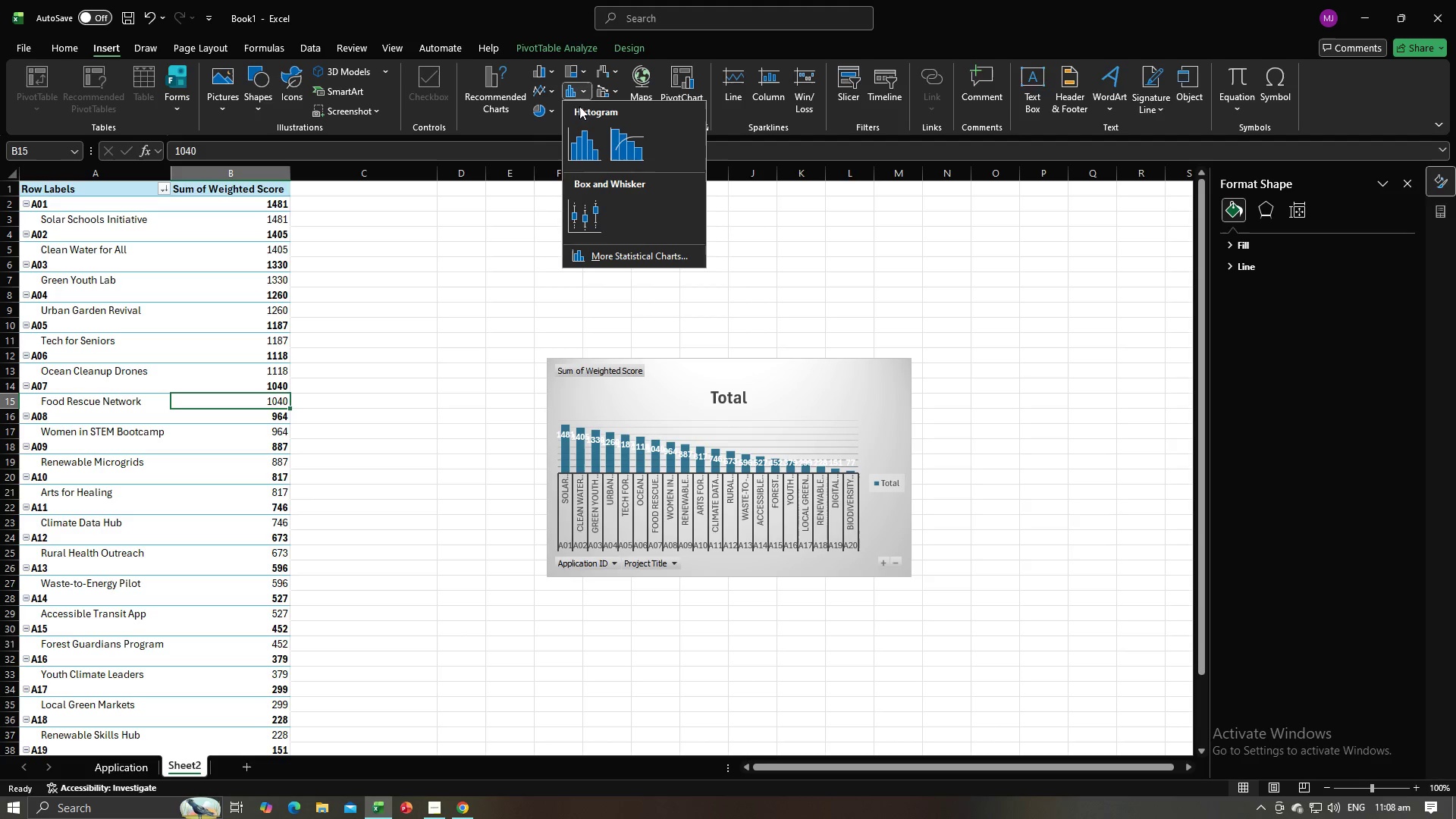 
left_click([542, 161])
 